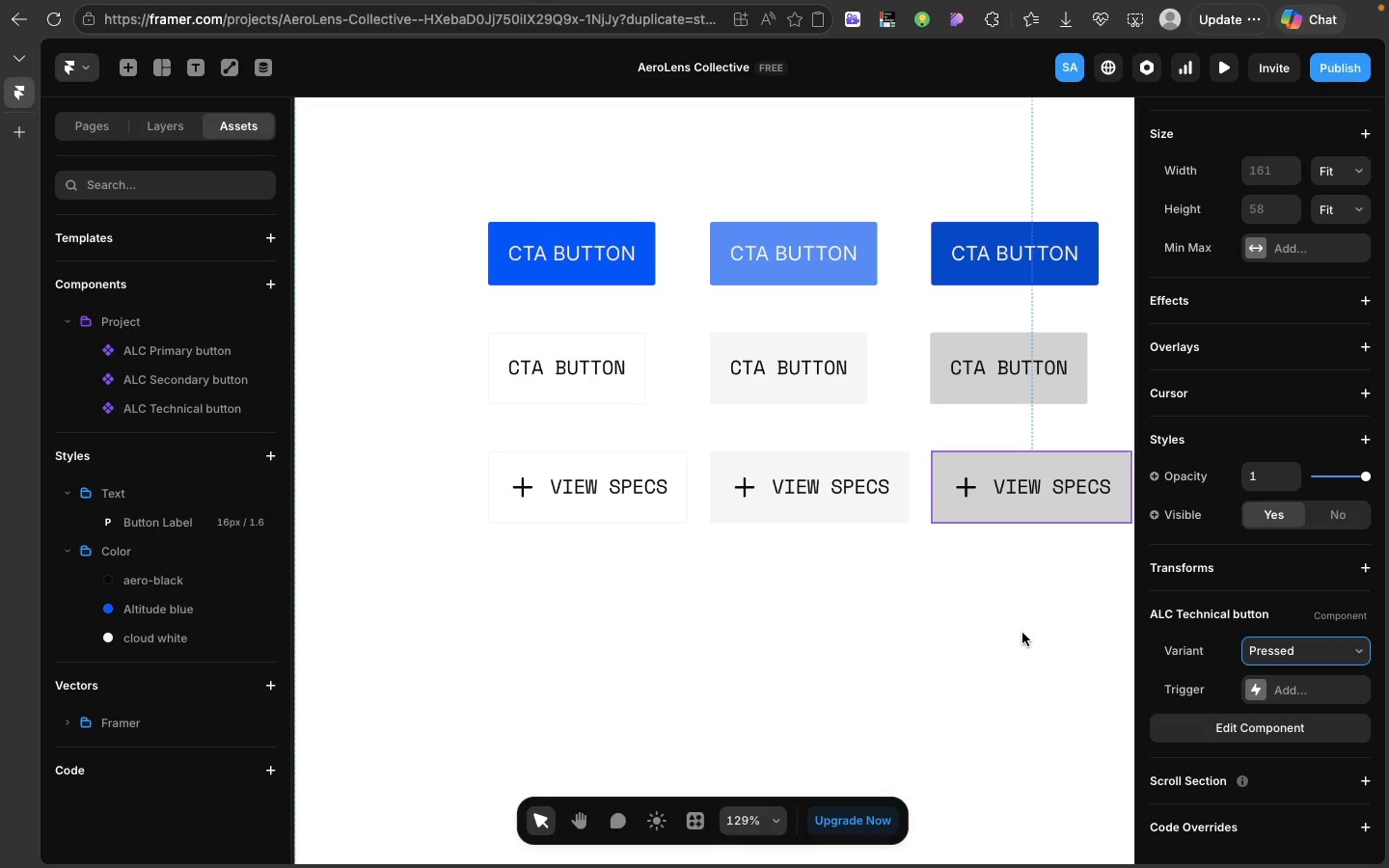 
left_click([1022, 633])
 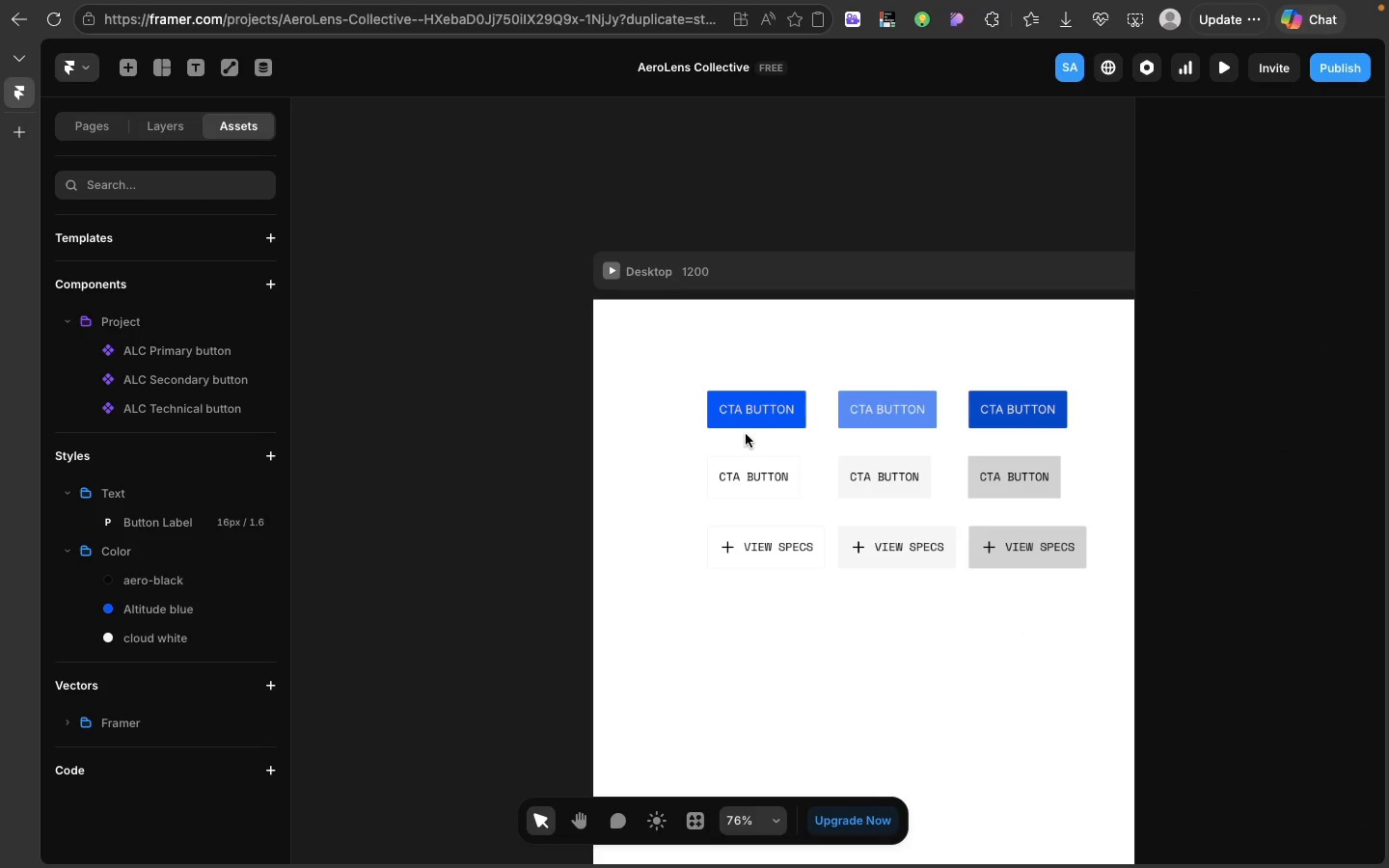 
wait(9.84)
 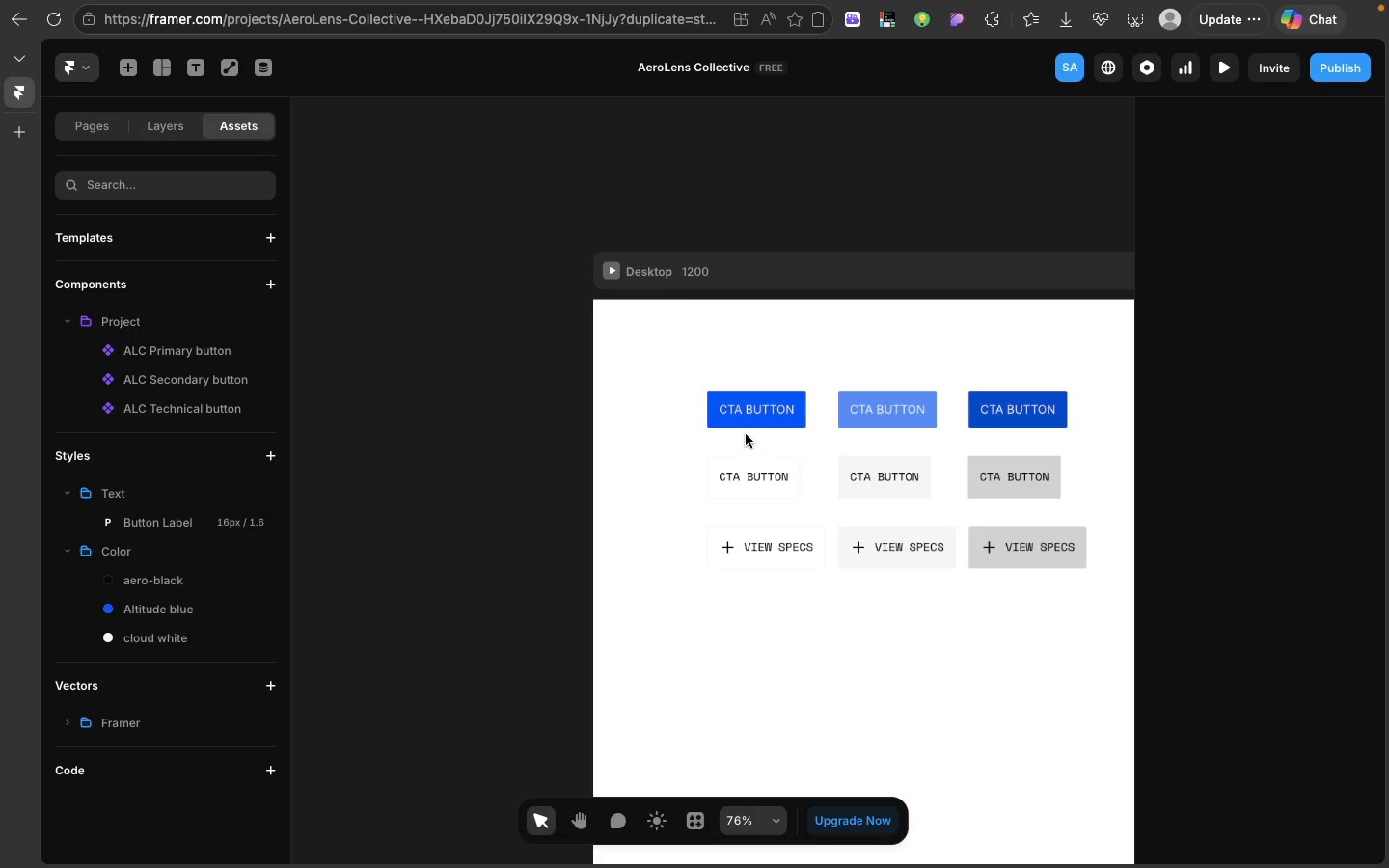 
left_click([761, 556])
 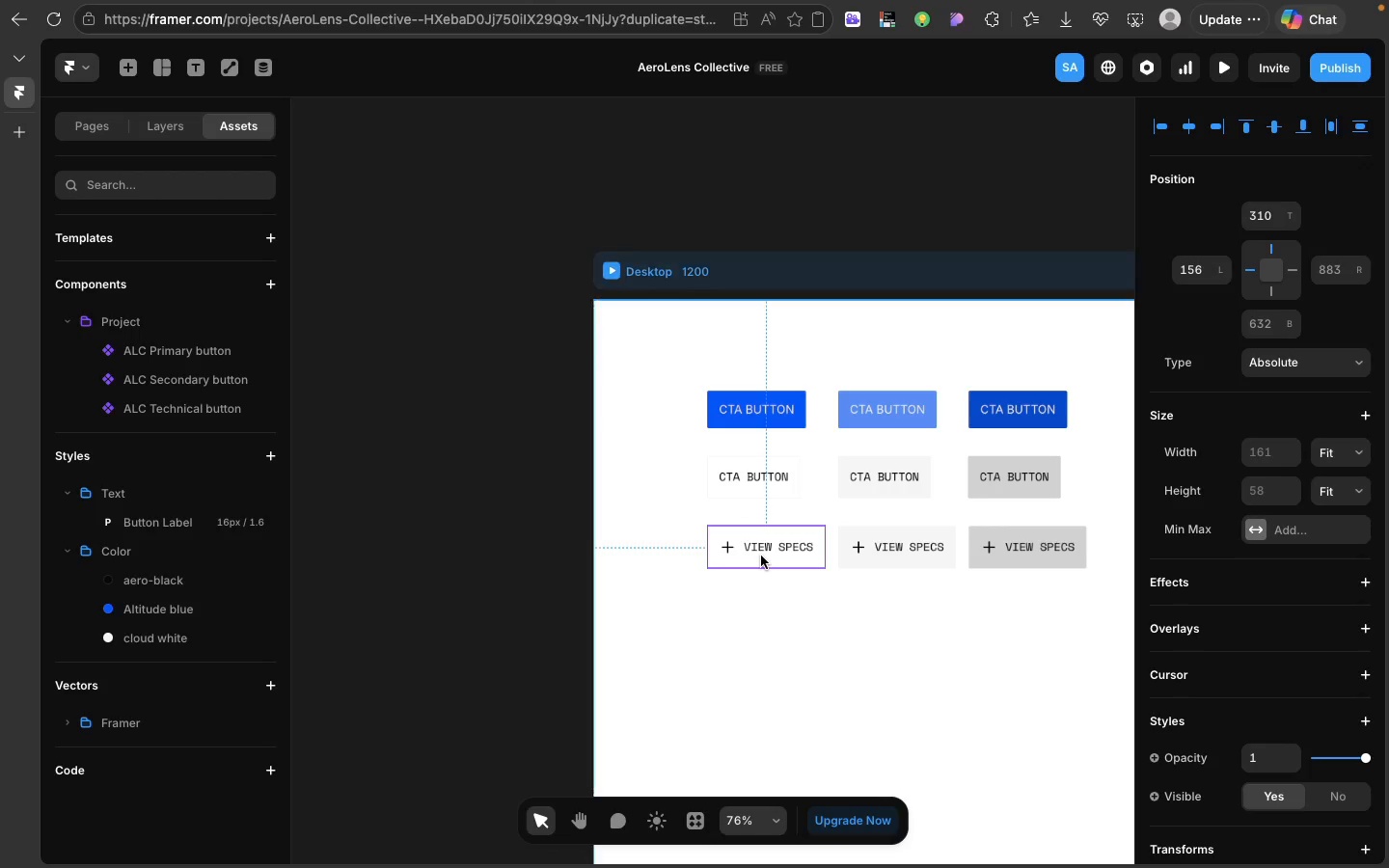 
key(Meta+D)
 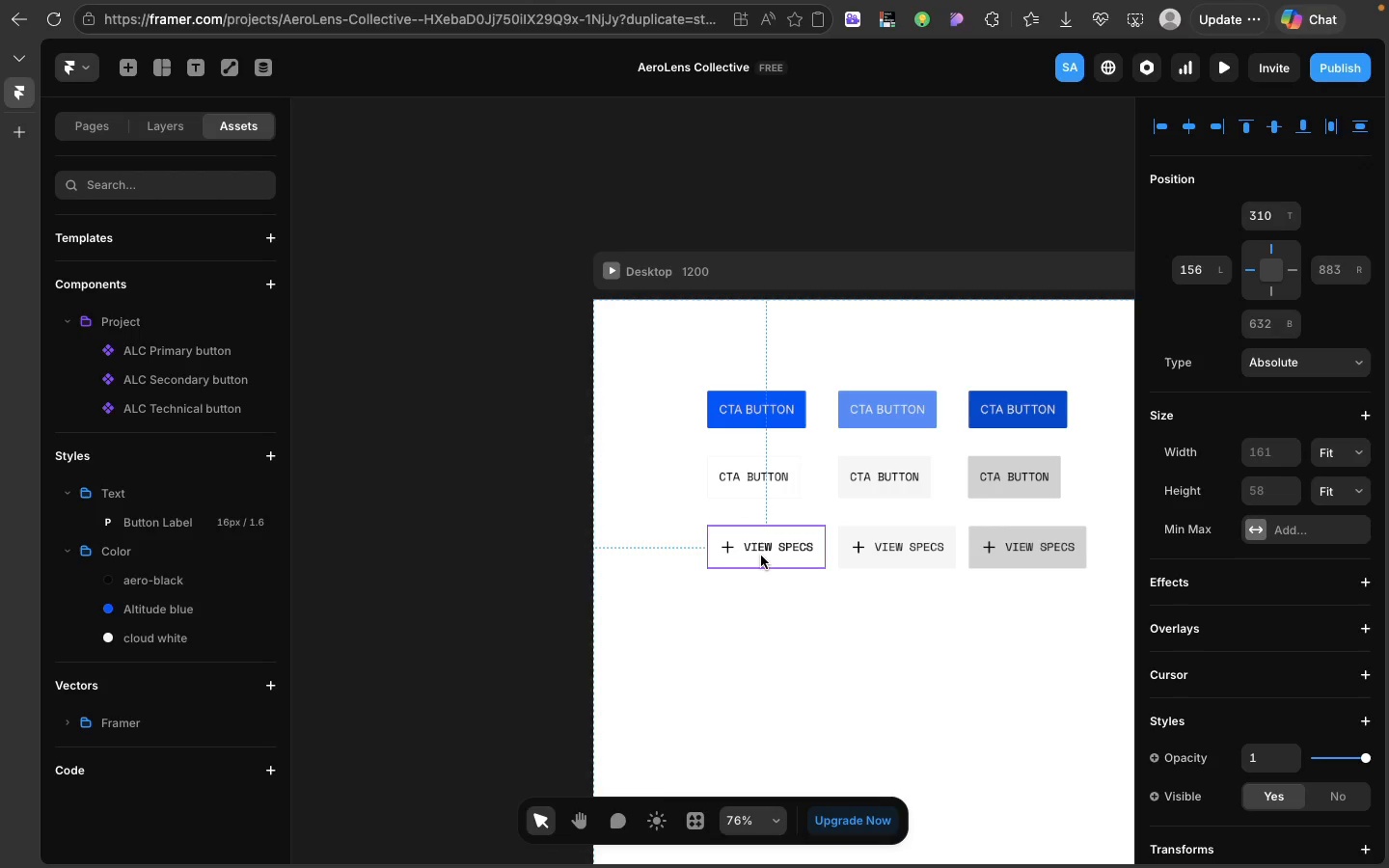 
left_click_drag(start_coordinate=[761, 556], to_coordinate=[768, 634])
 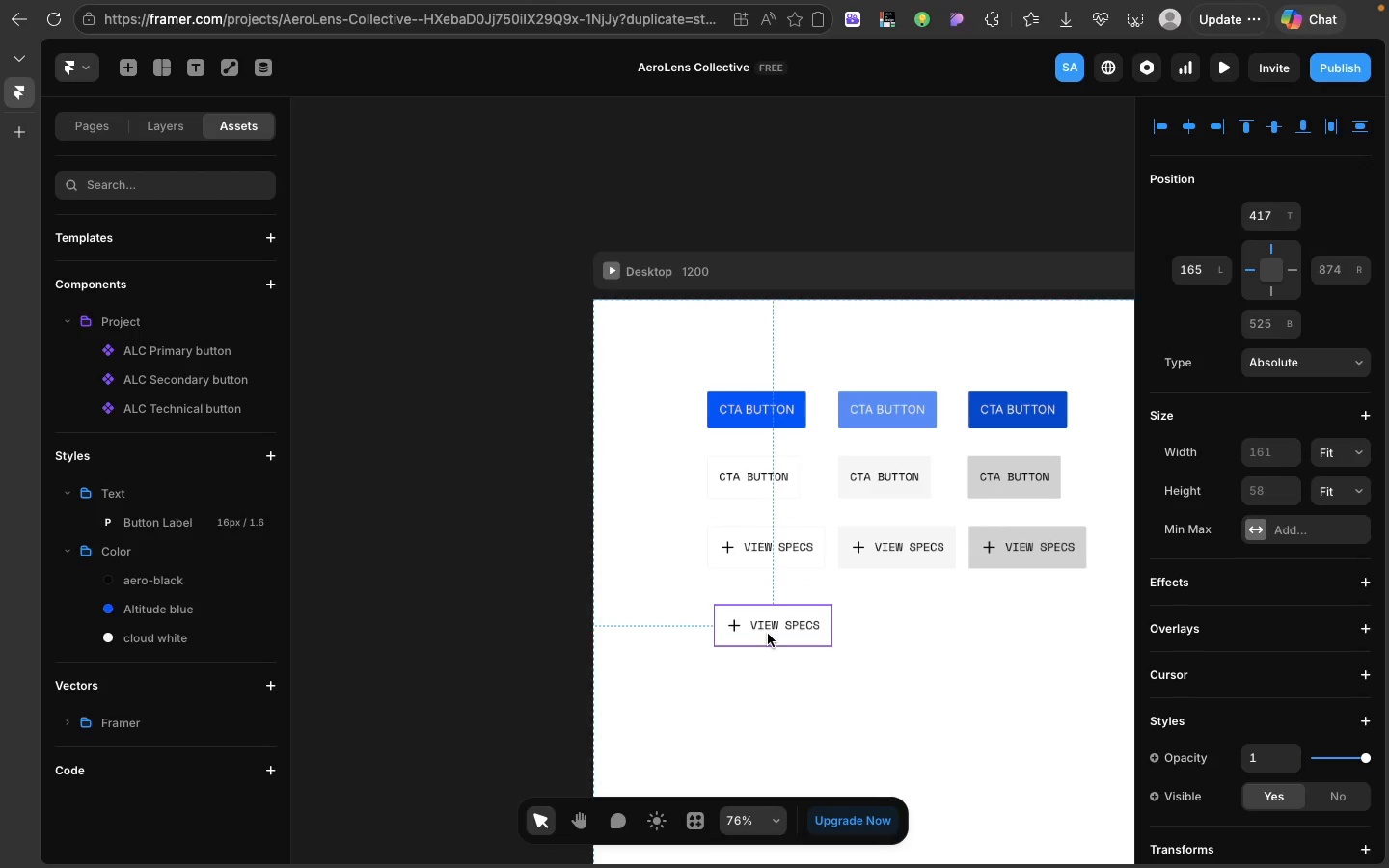 
left_click([768, 634])
 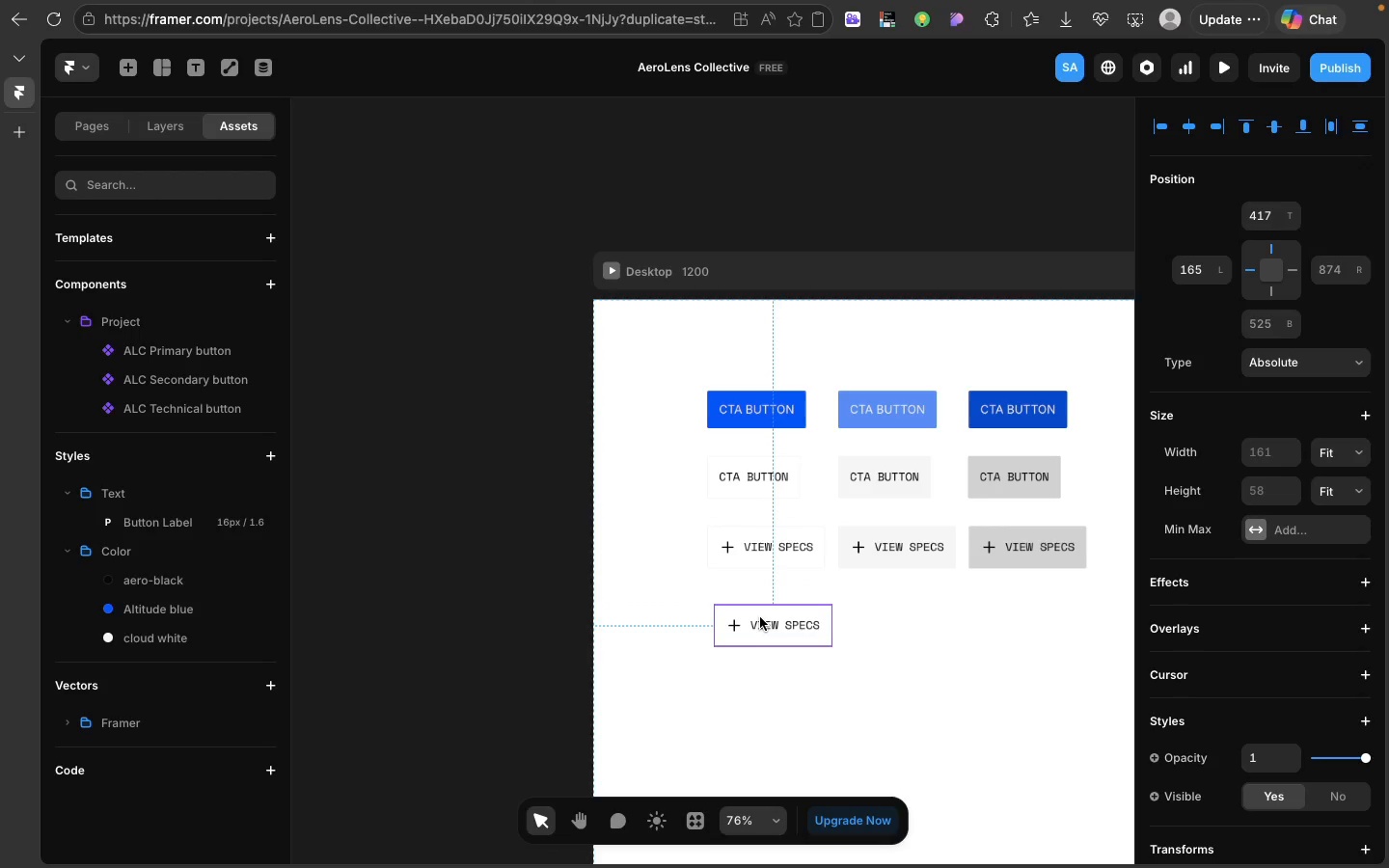 
right_click([772, 634])
 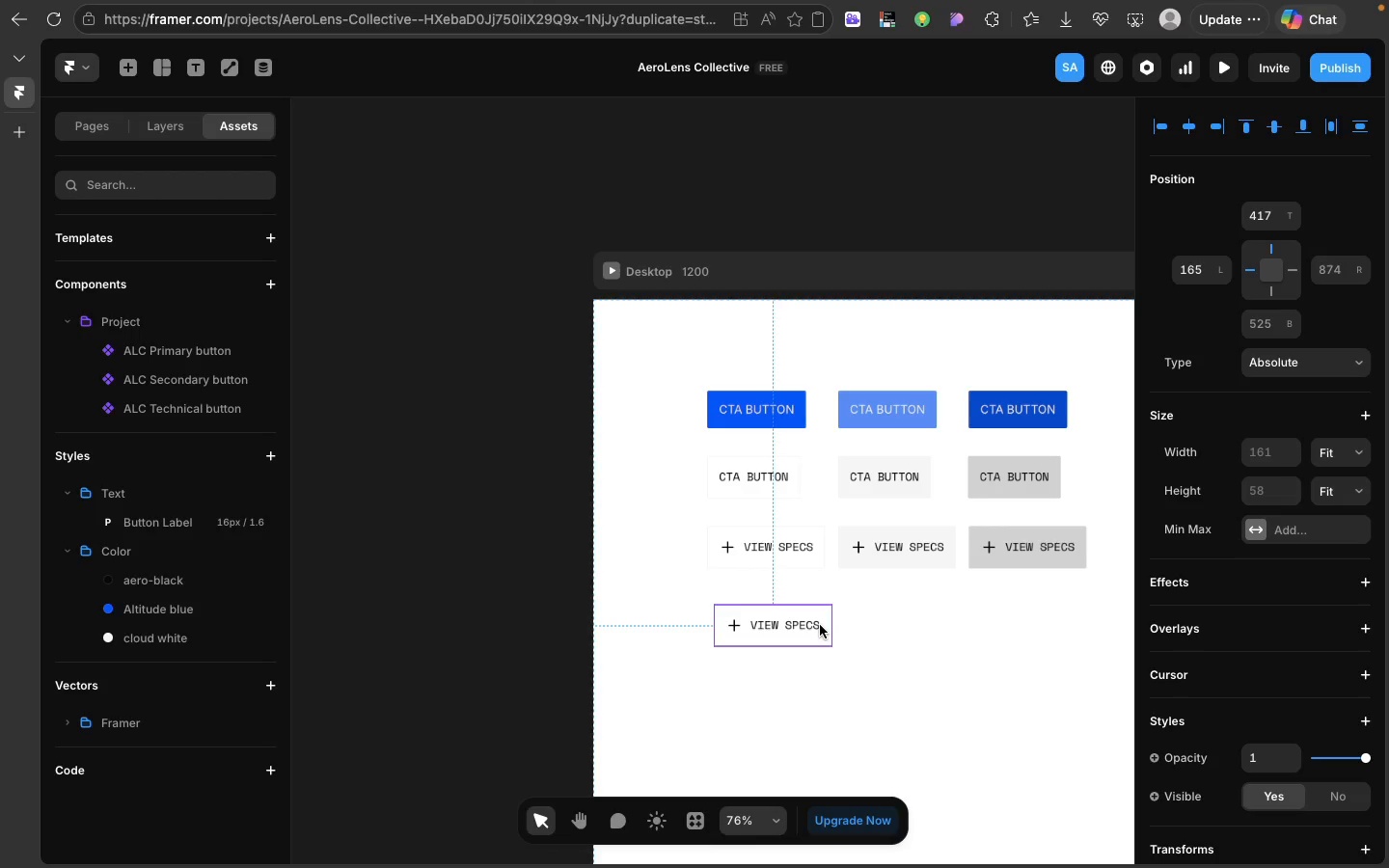 
right_click([820, 625])
 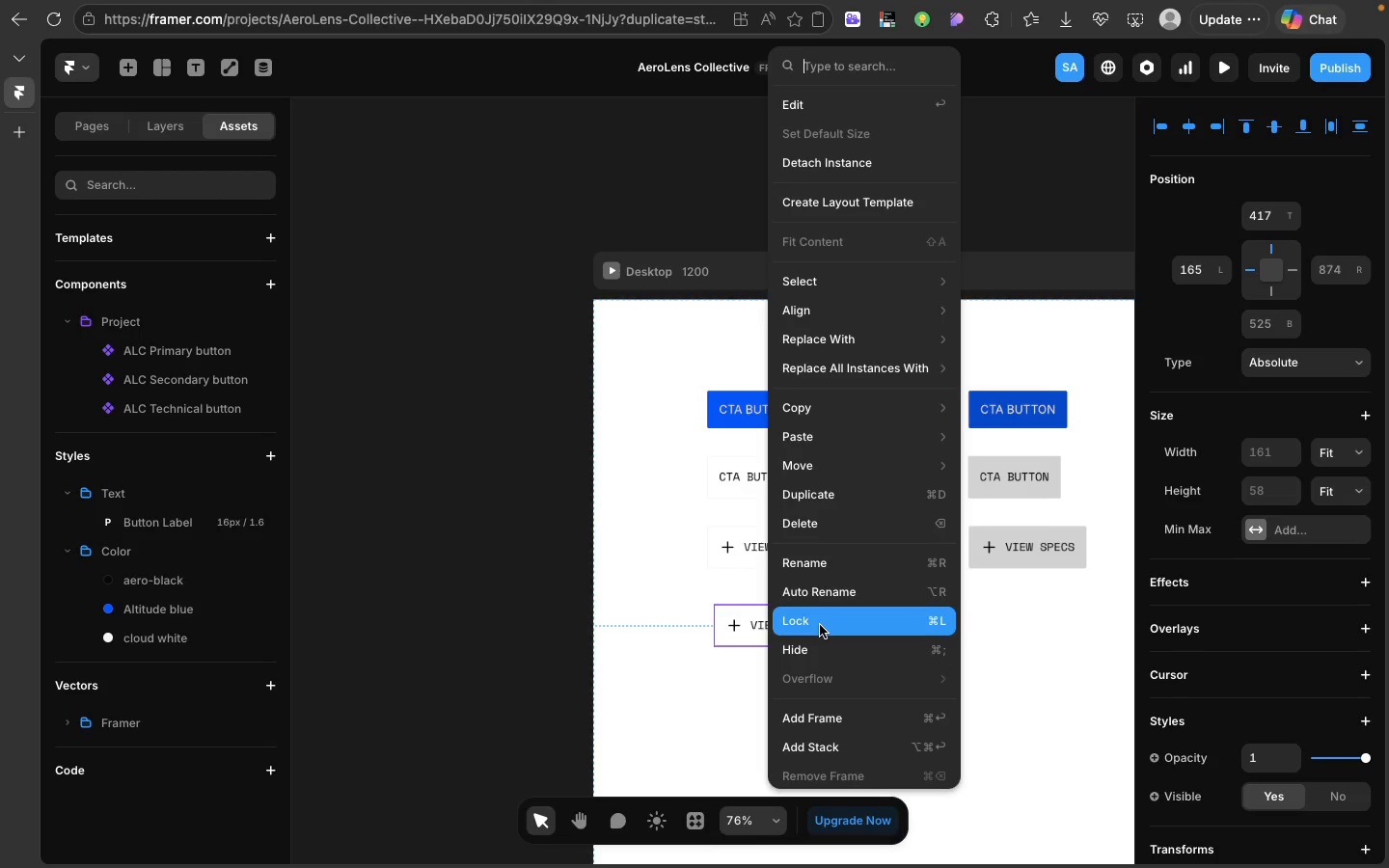 
scroll: coordinate [820, 625], scroll_direction: down, amount: 5.0
 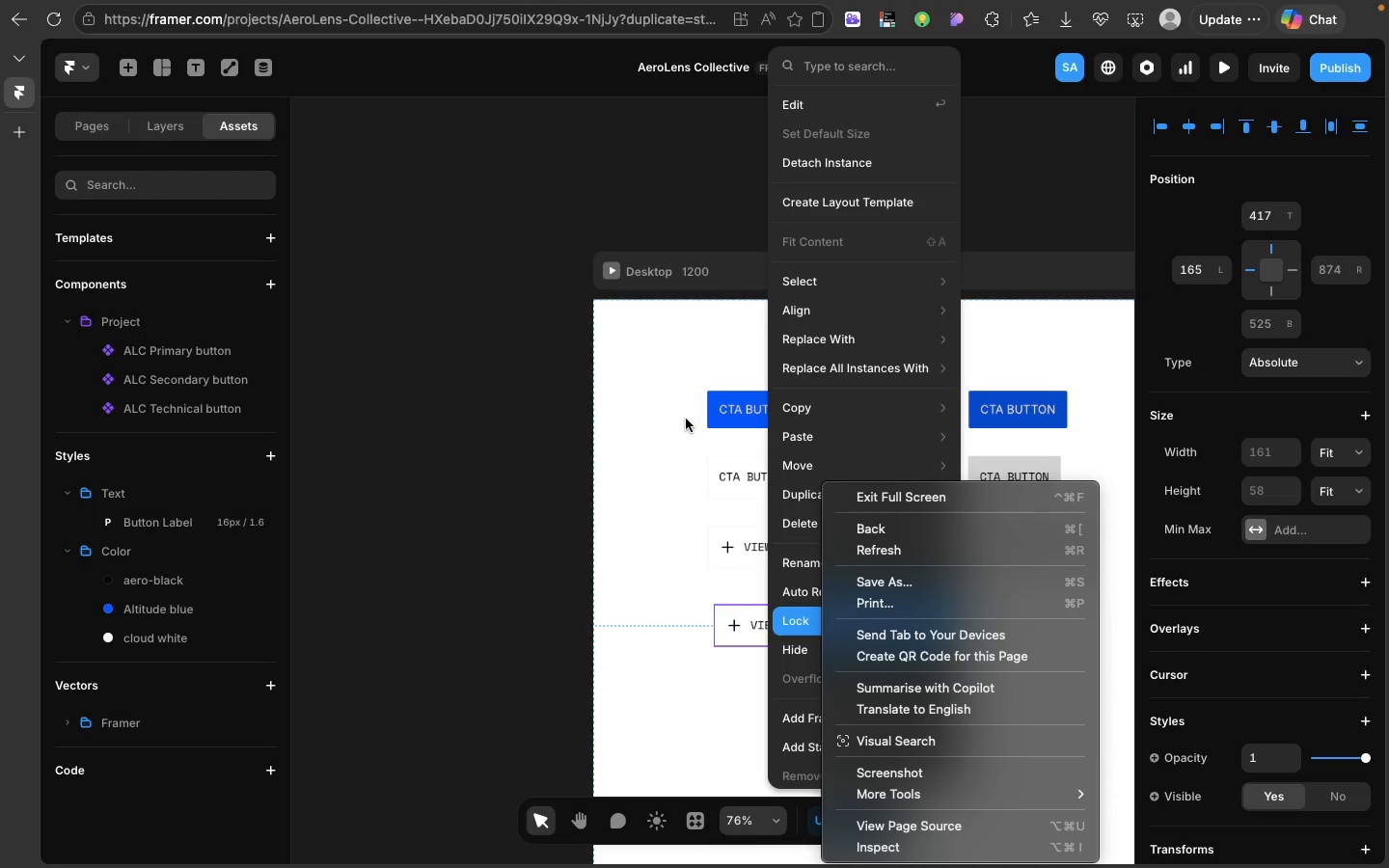 
left_click([684, 429])
 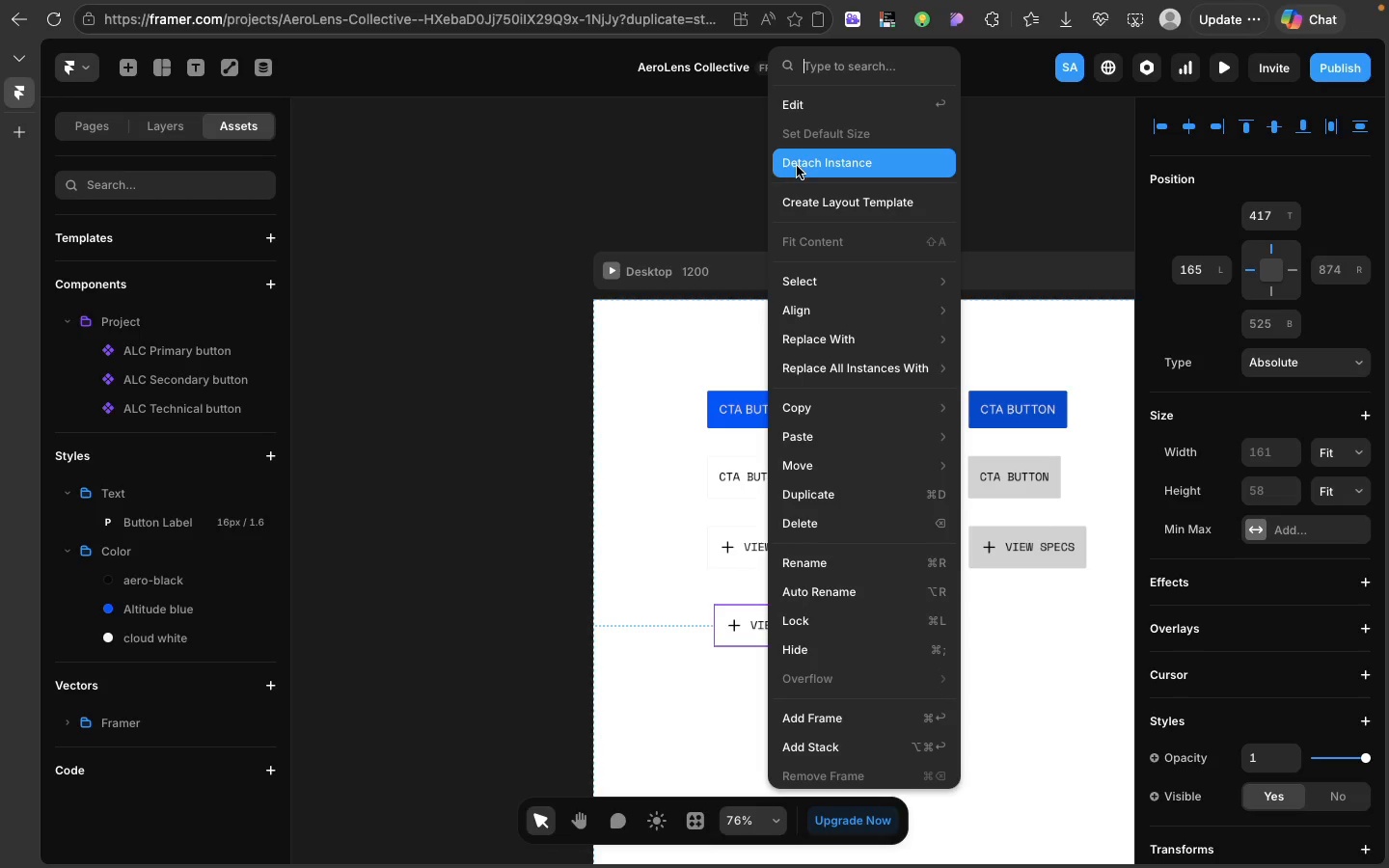 
left_click([795, 164])
 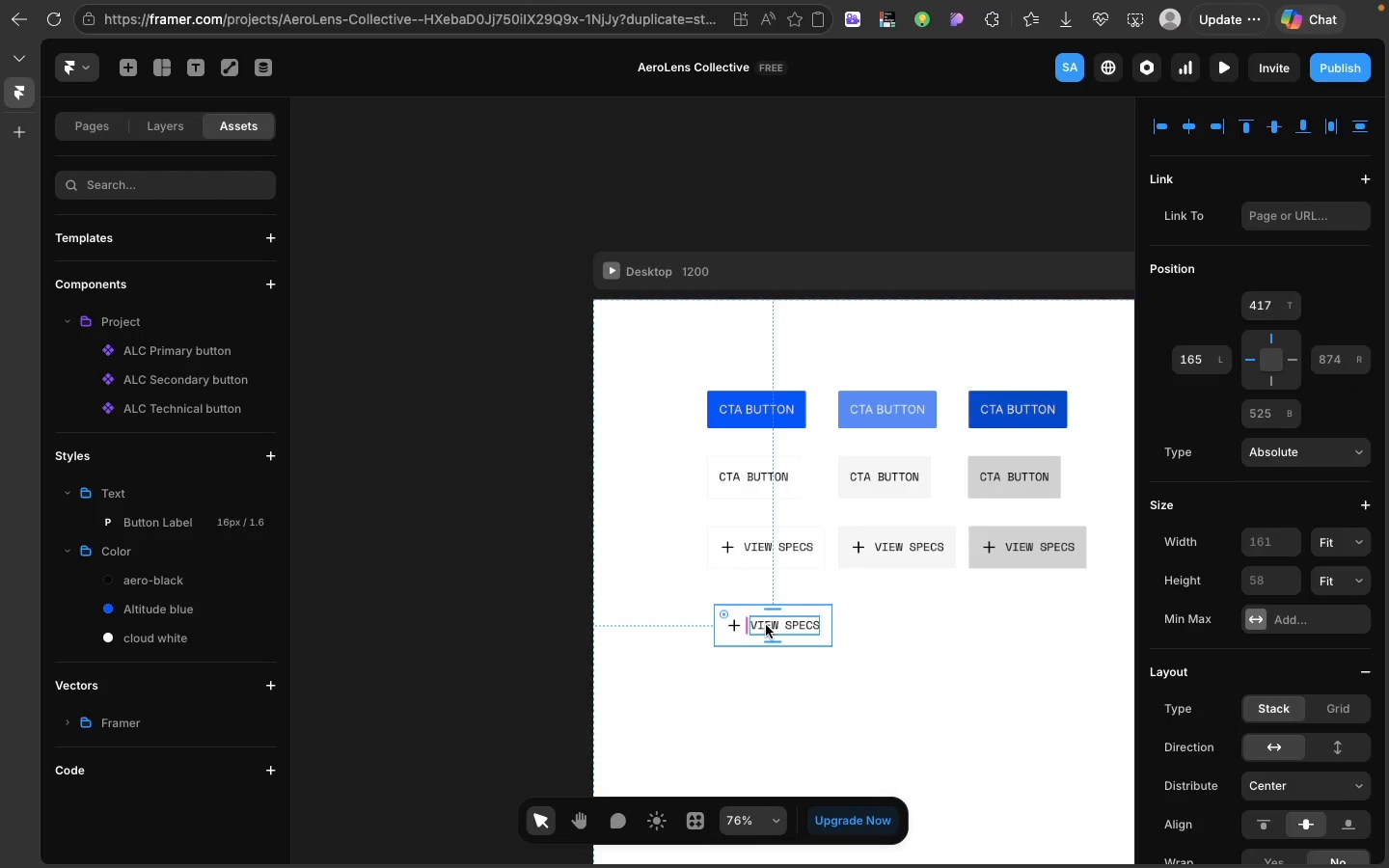 
left_click([766, 625])
 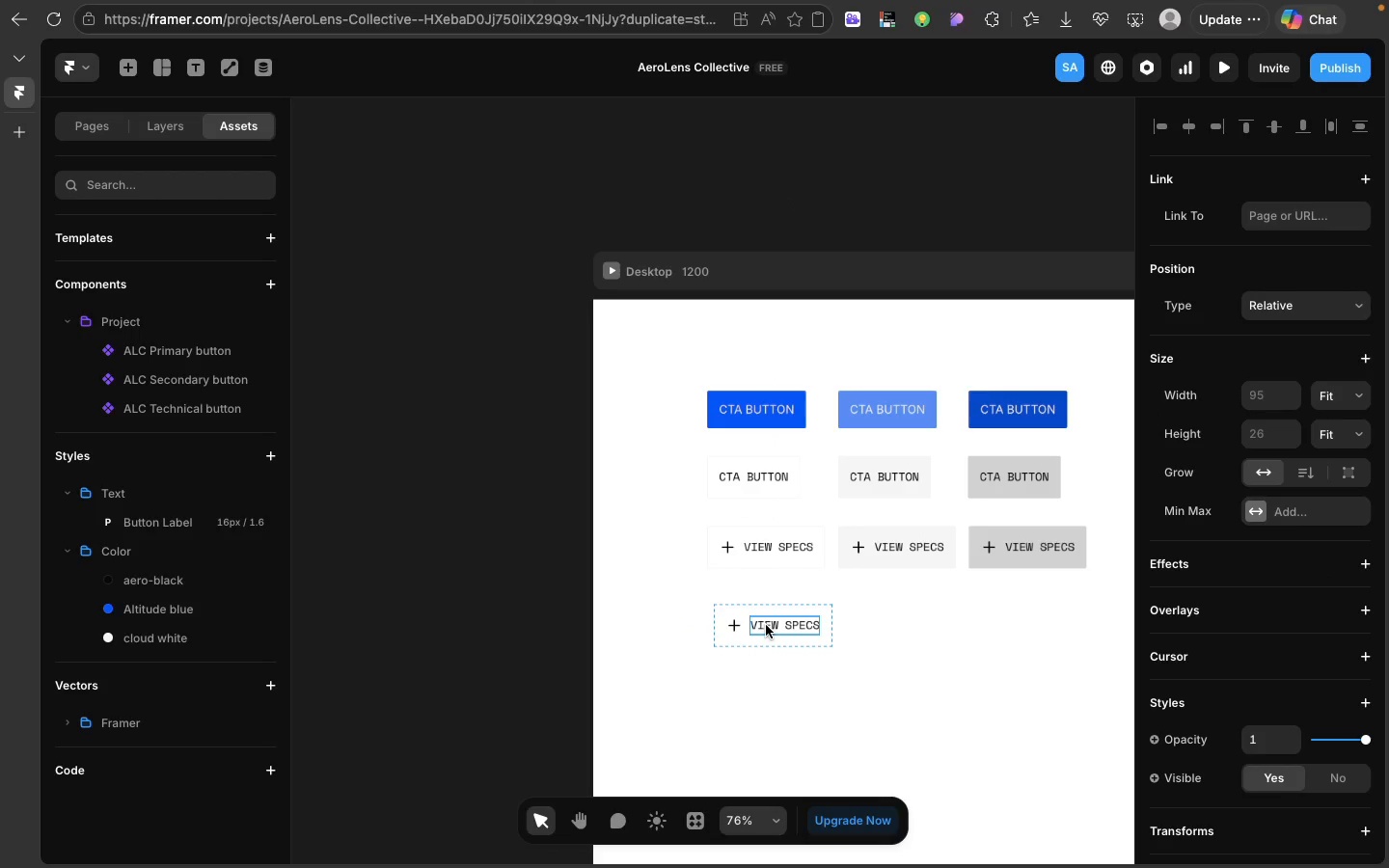 
key(Backspace)
 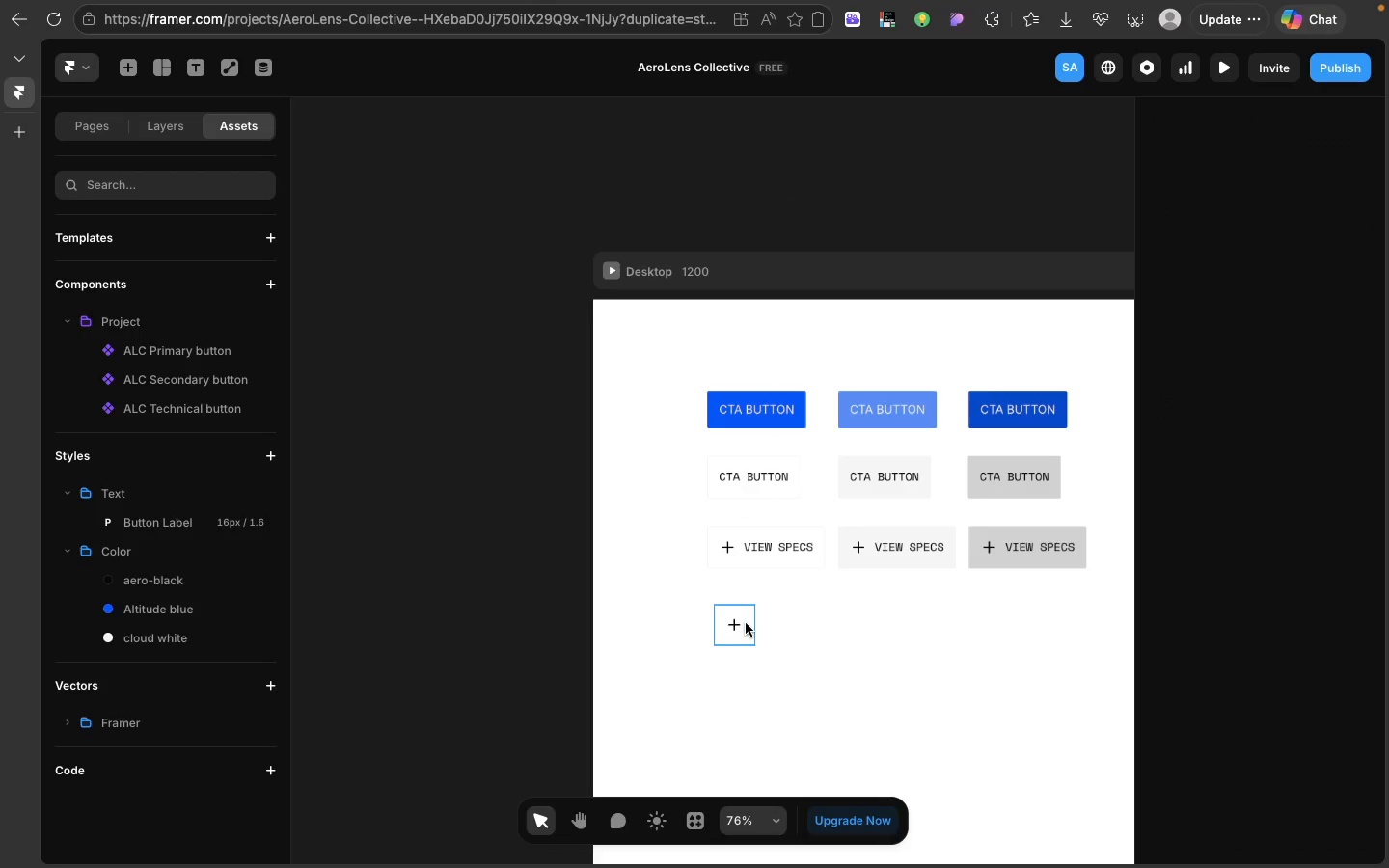 
left_click([746, 623])
 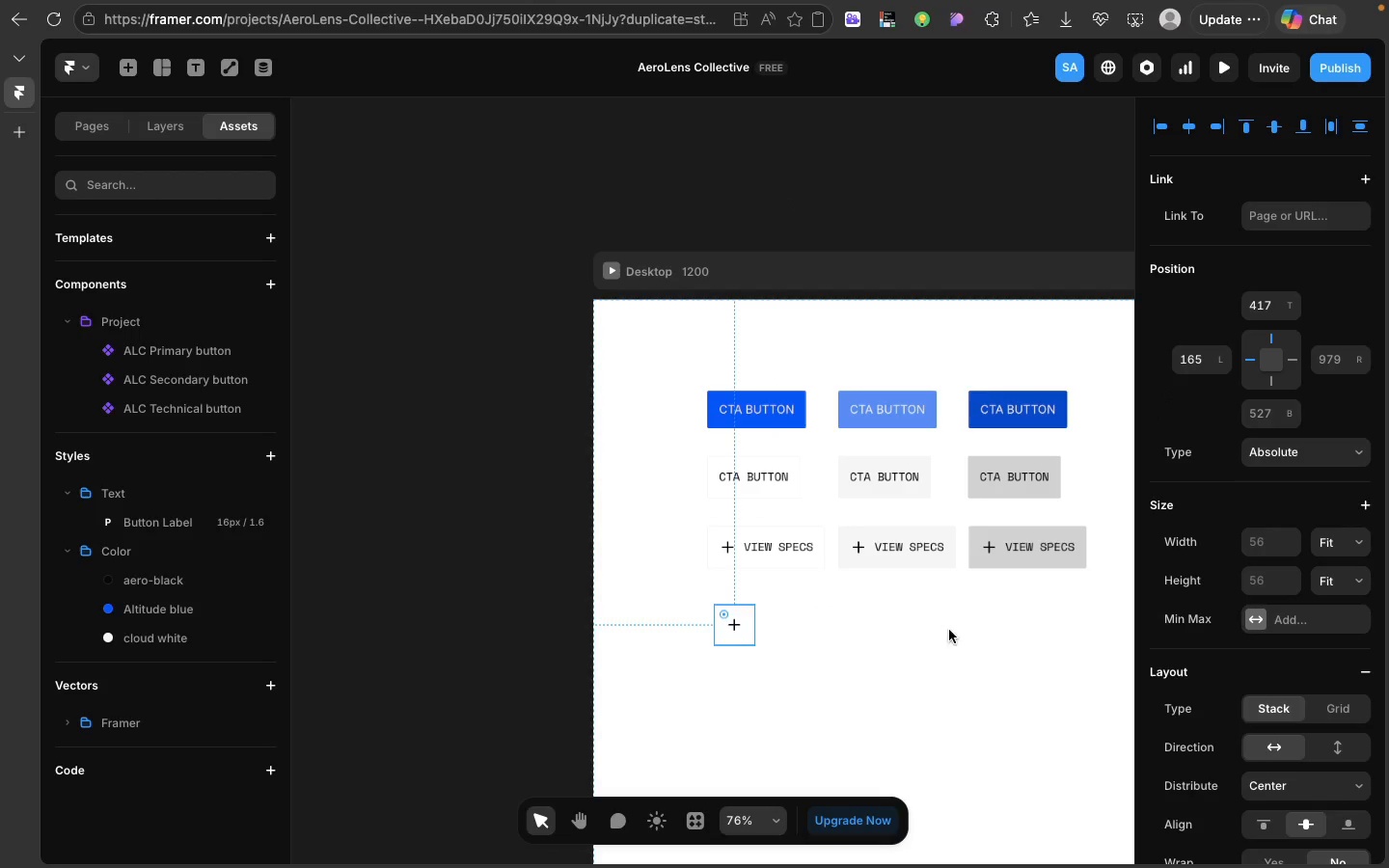 
scroll: coordinate [1269, 719], scroll_direction: down, amount: 65.0
 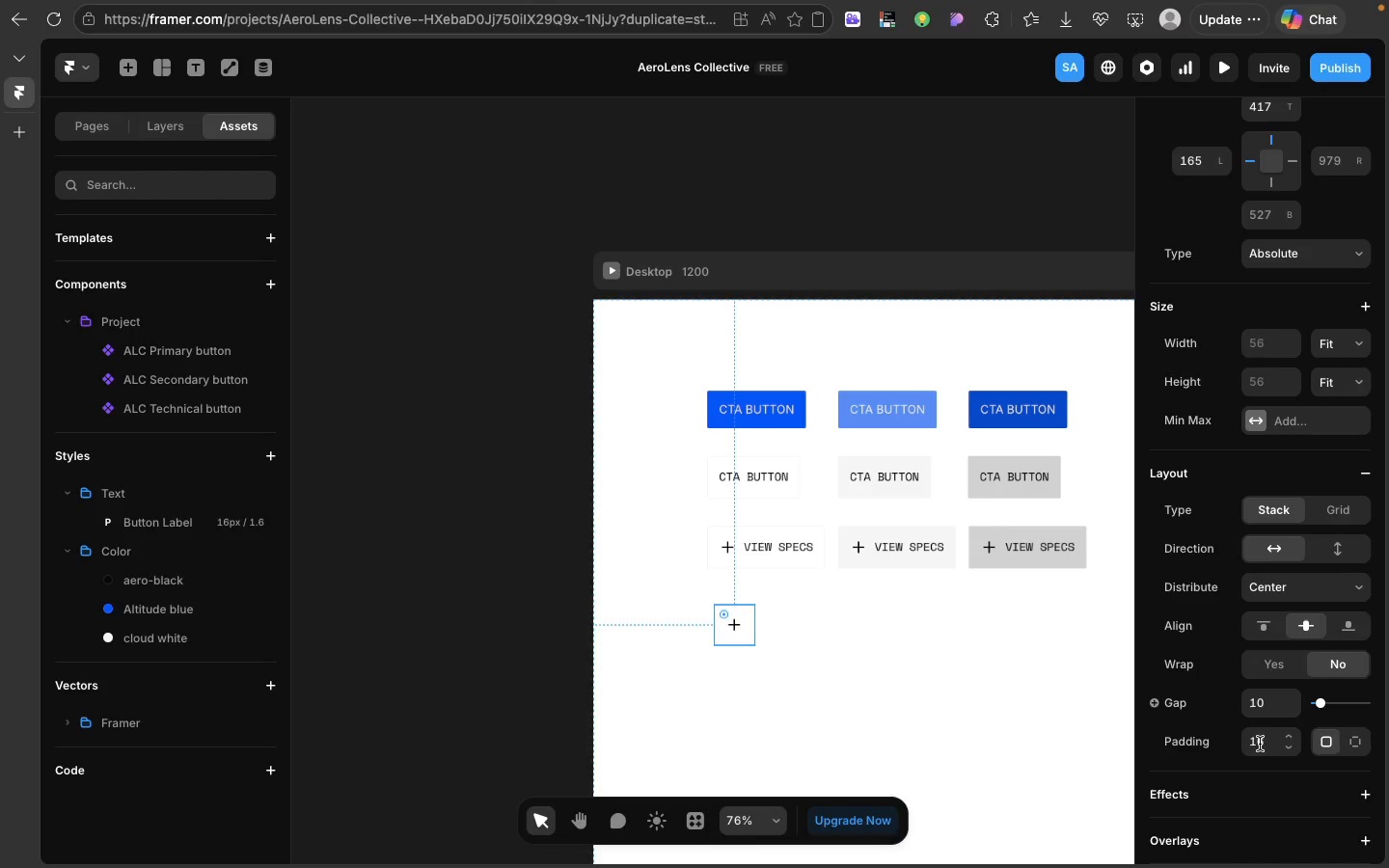 
left_click([1260, 744])
 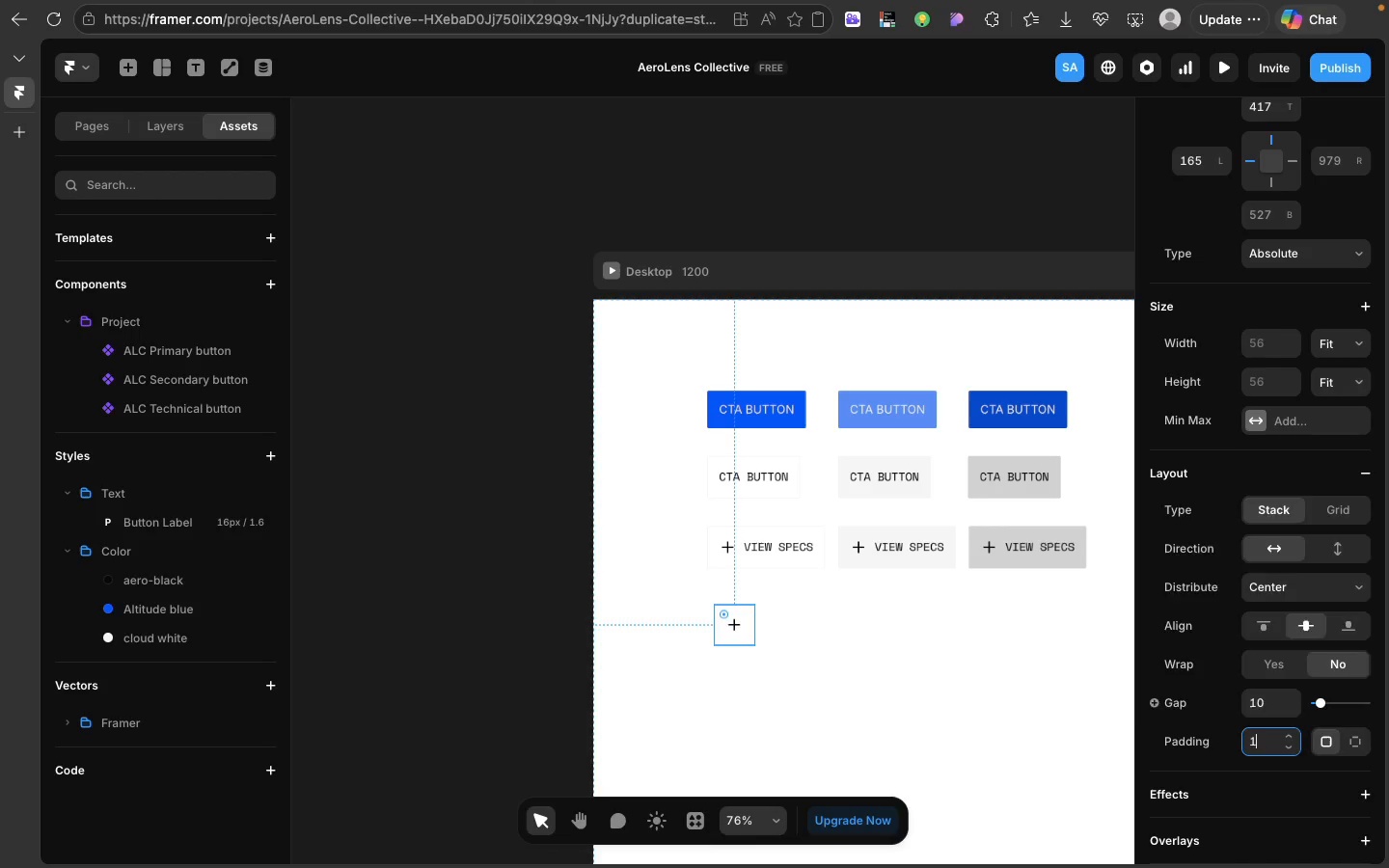 
type(12)
 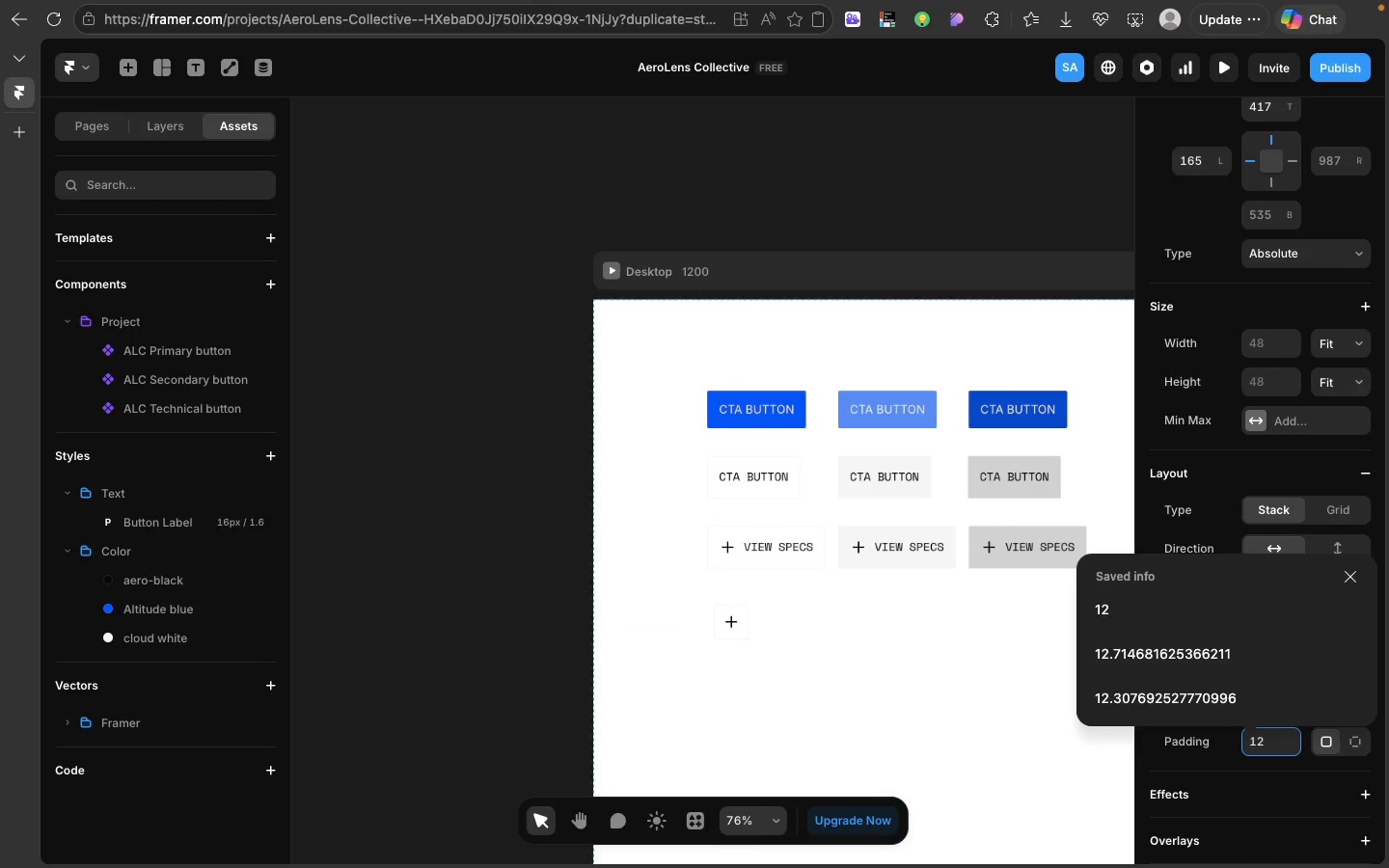 
key(Enter)
 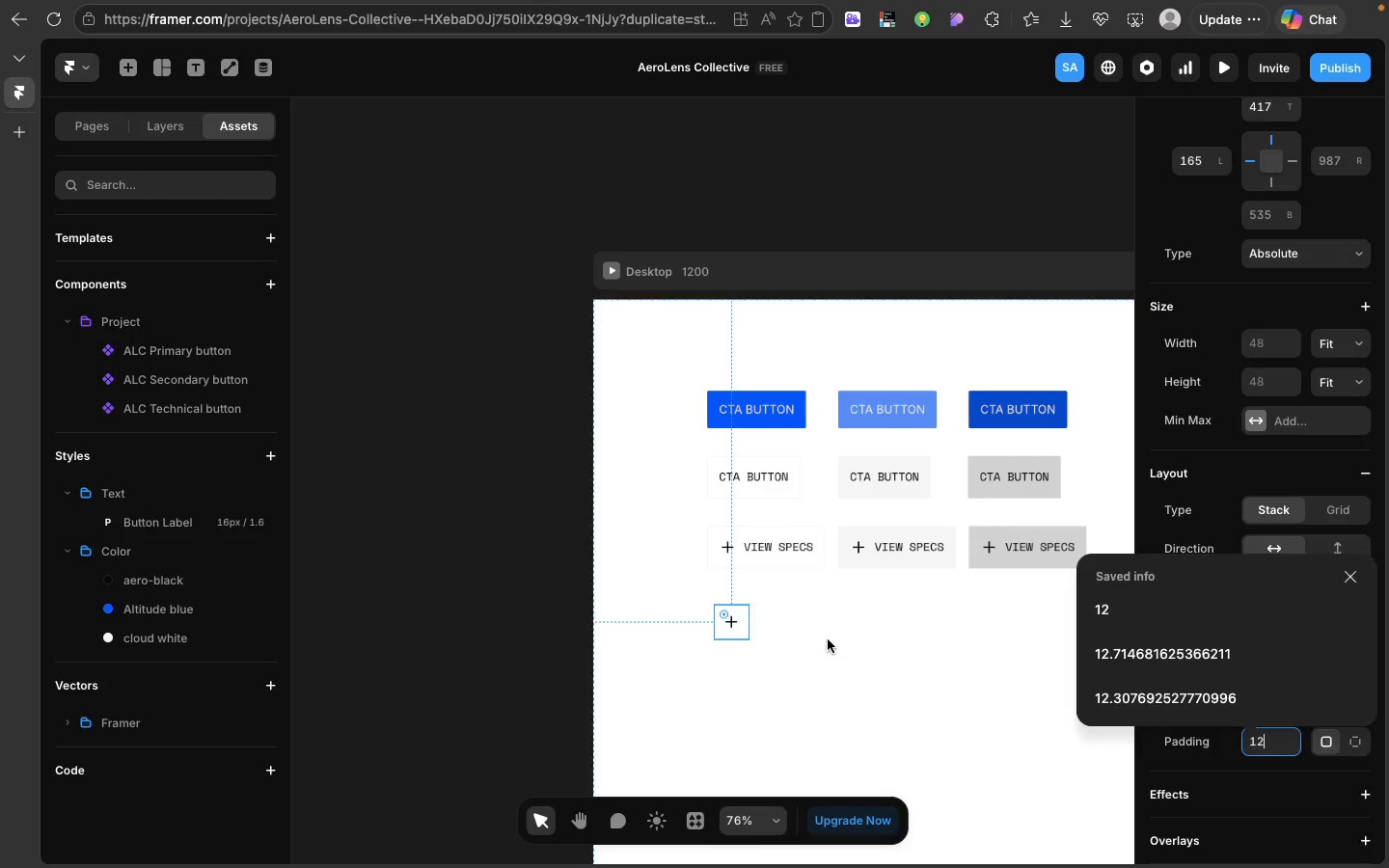 
left_click([828, 639])
 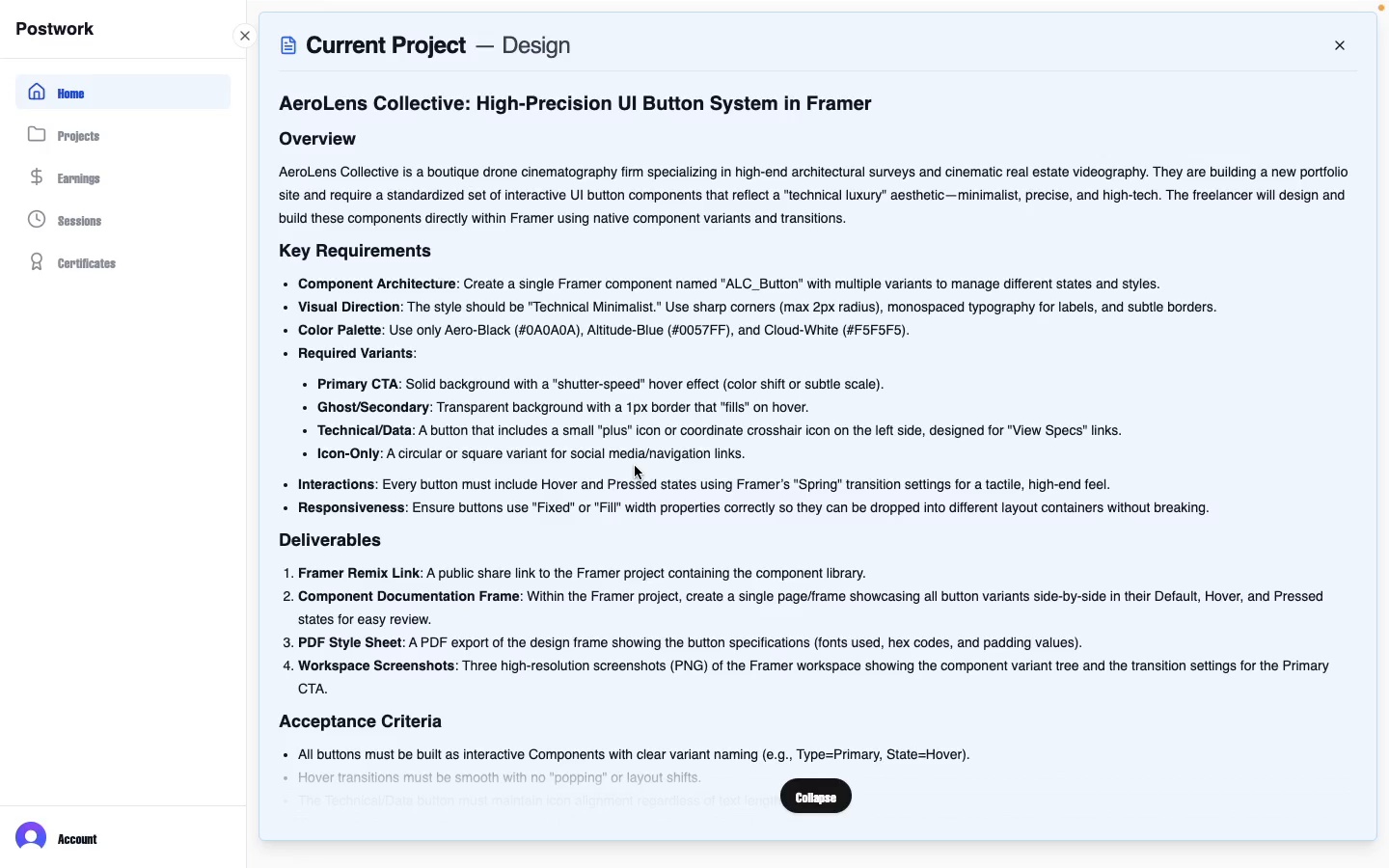 
wait(12.24)
 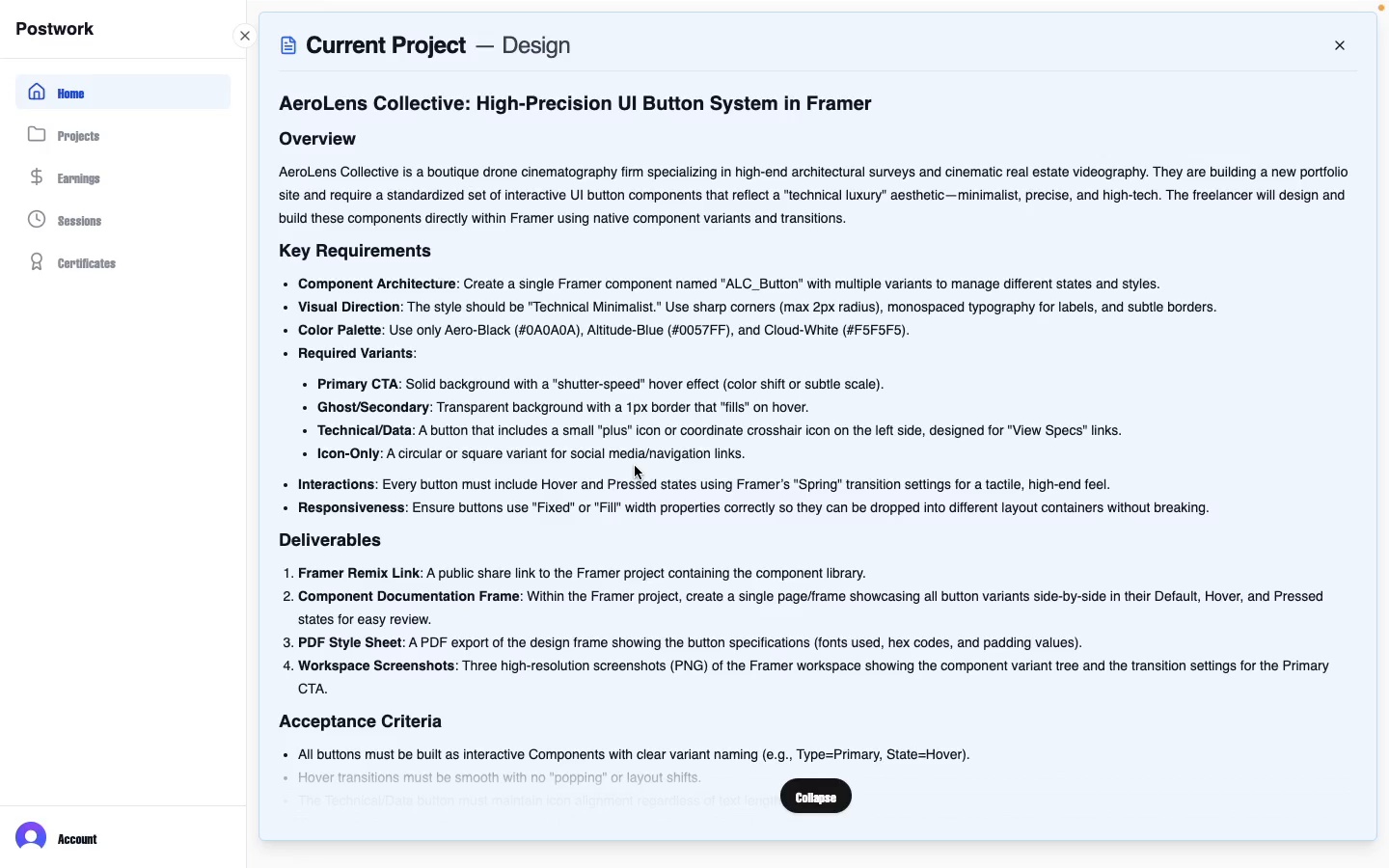 
left_click([733, 626])
 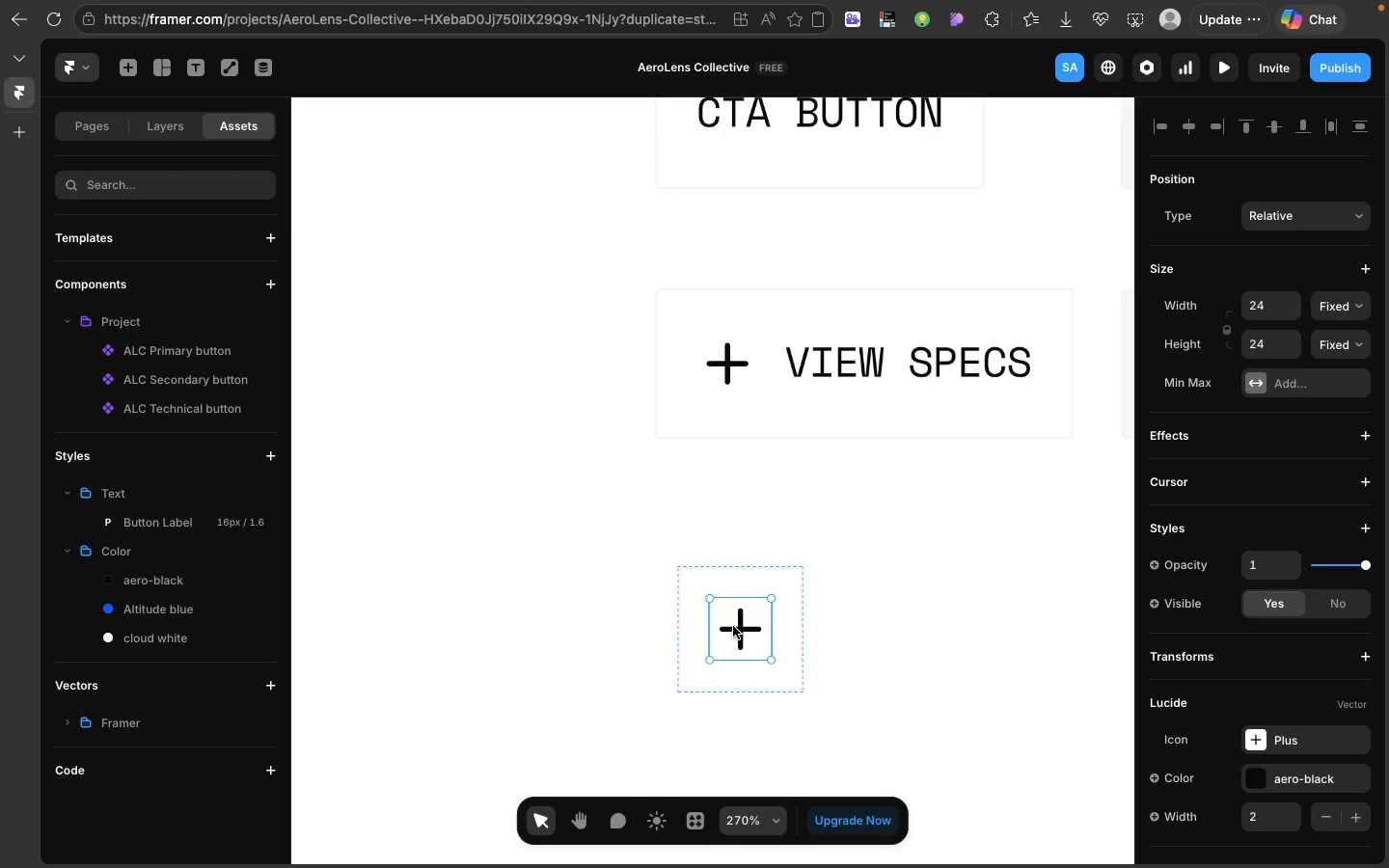 
wait(12.99)
 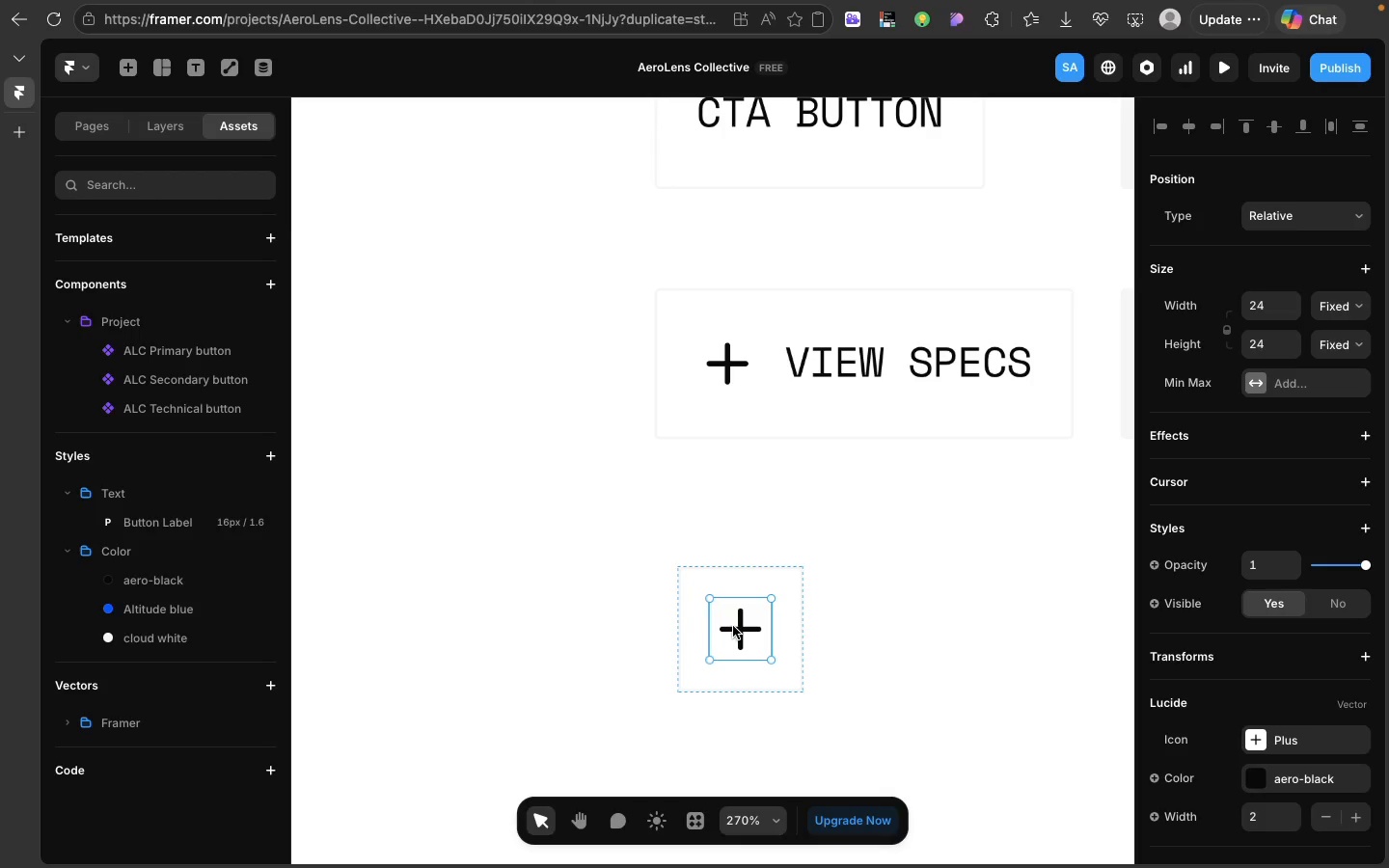 
left_click([1258, 737])
 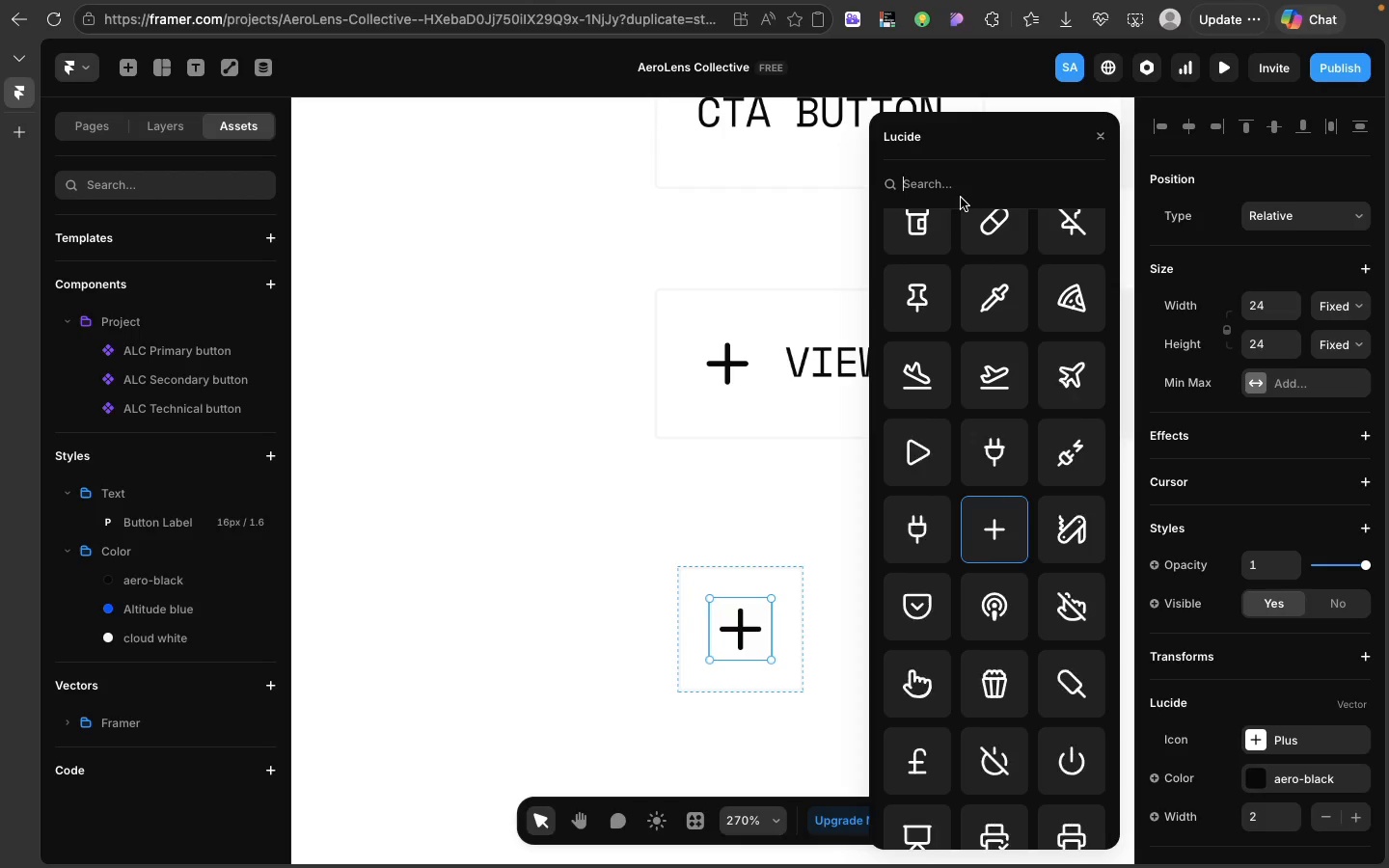 
double_click([959, 197])
 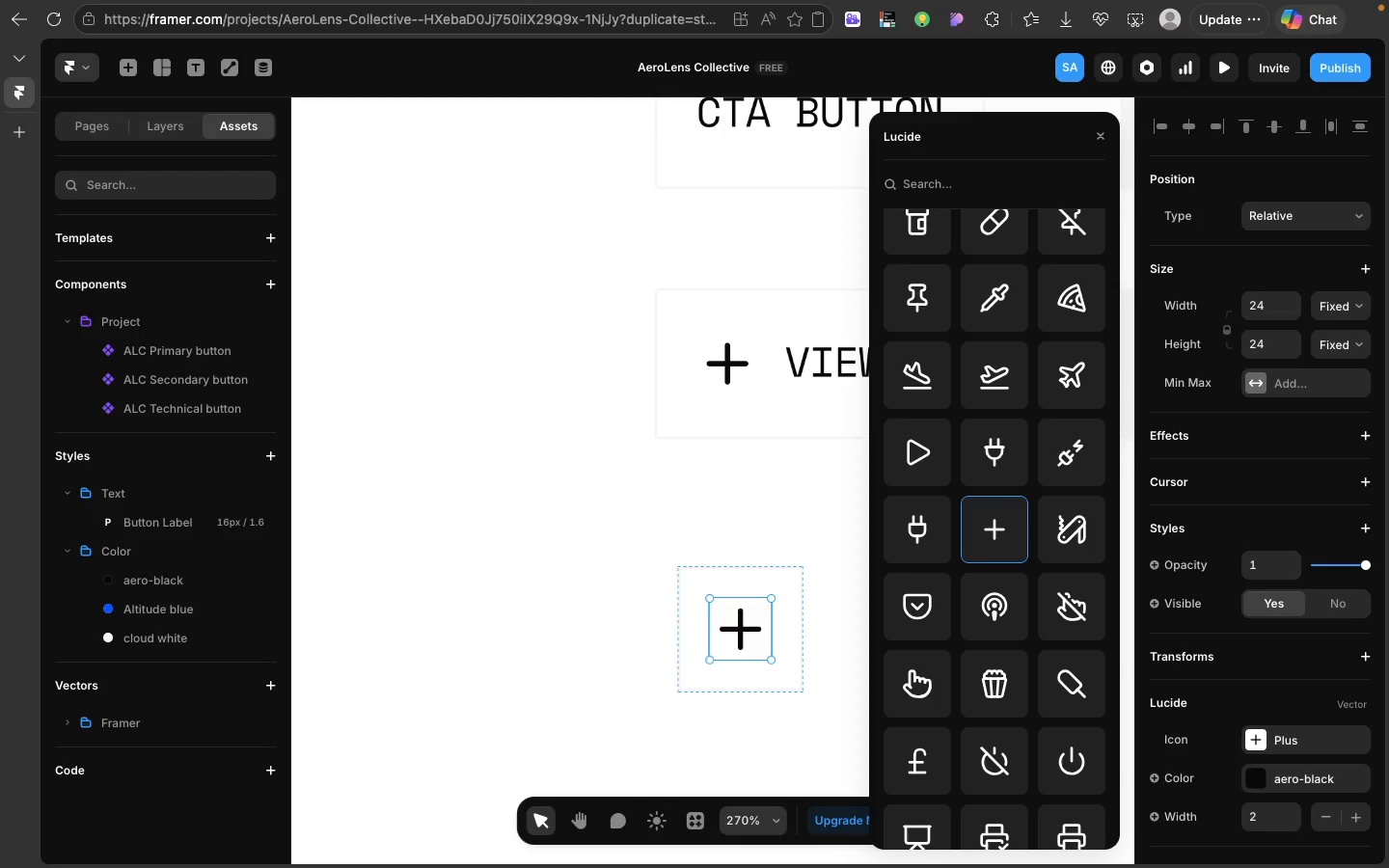 
type(fac)
 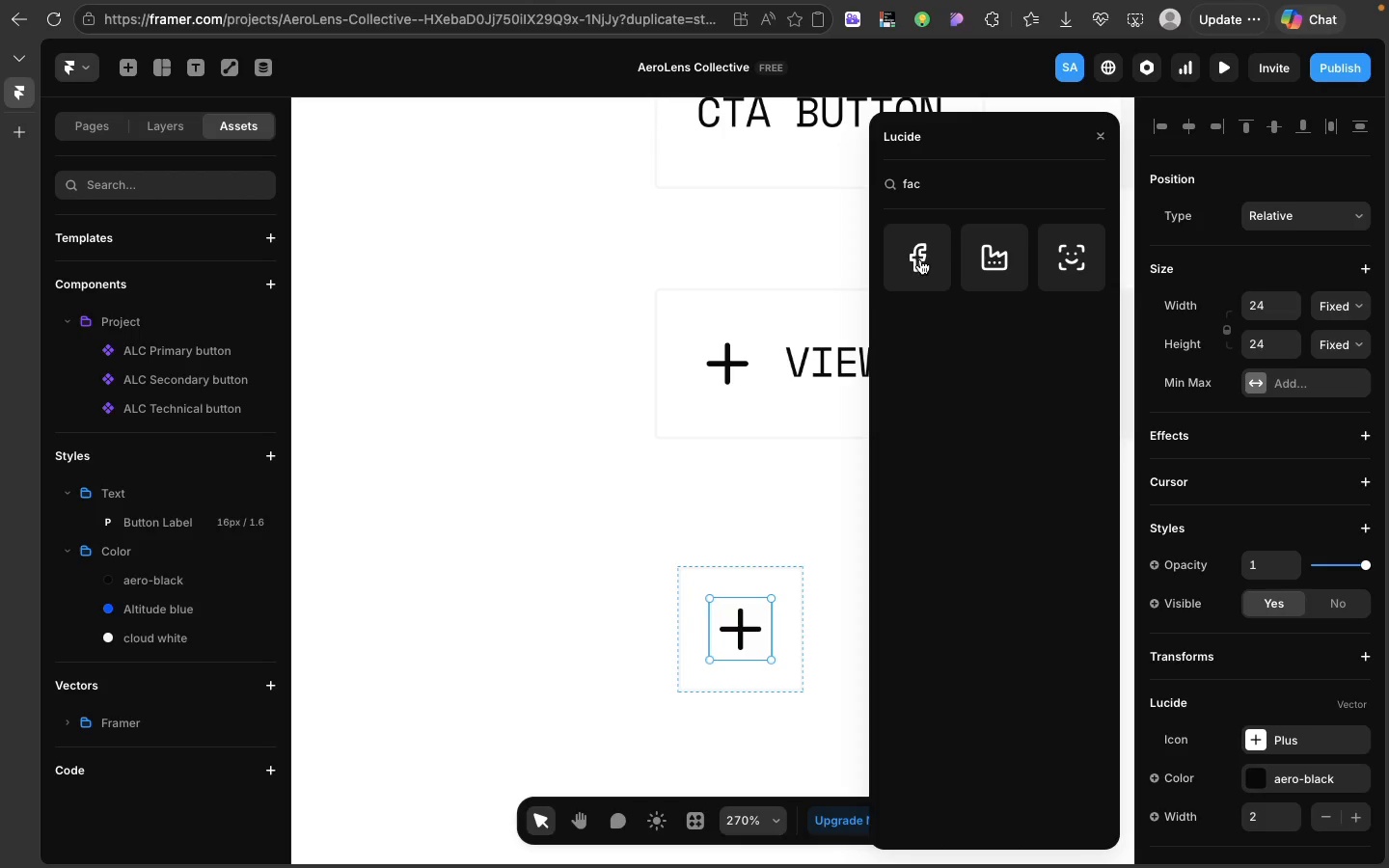 
left_click([920, 259])
 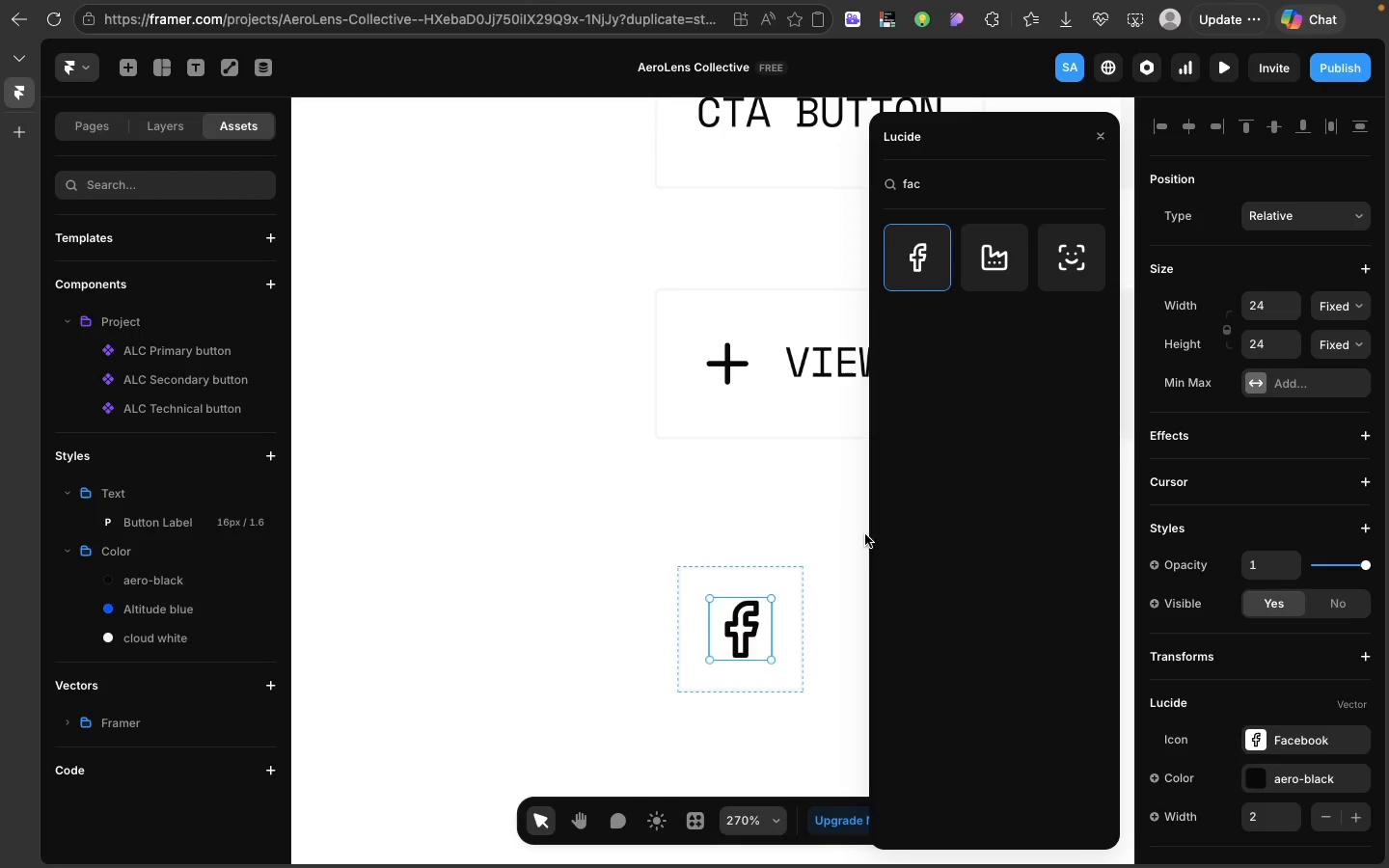 
left_click([833, 536])
 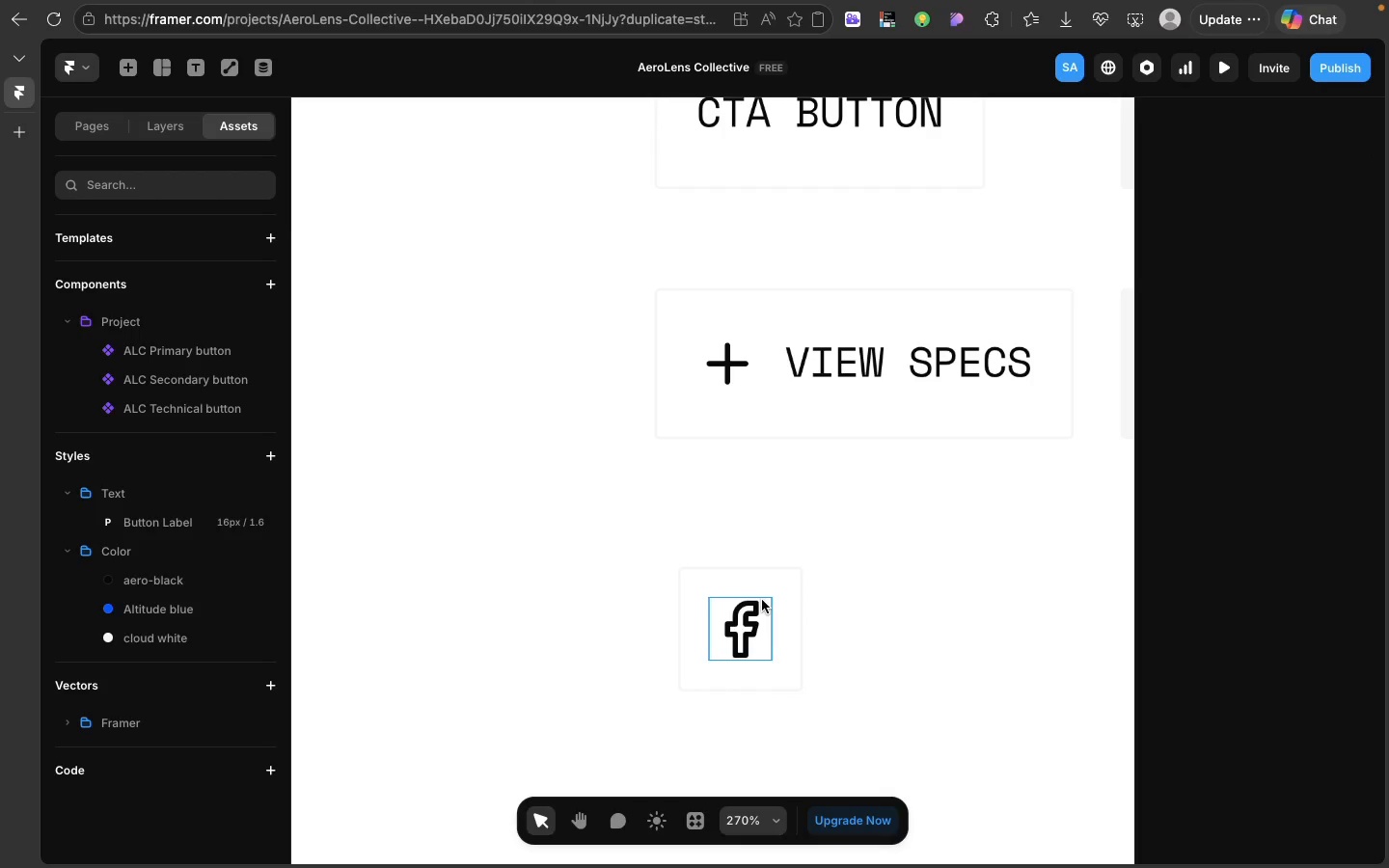 
left_click([762, 600])
 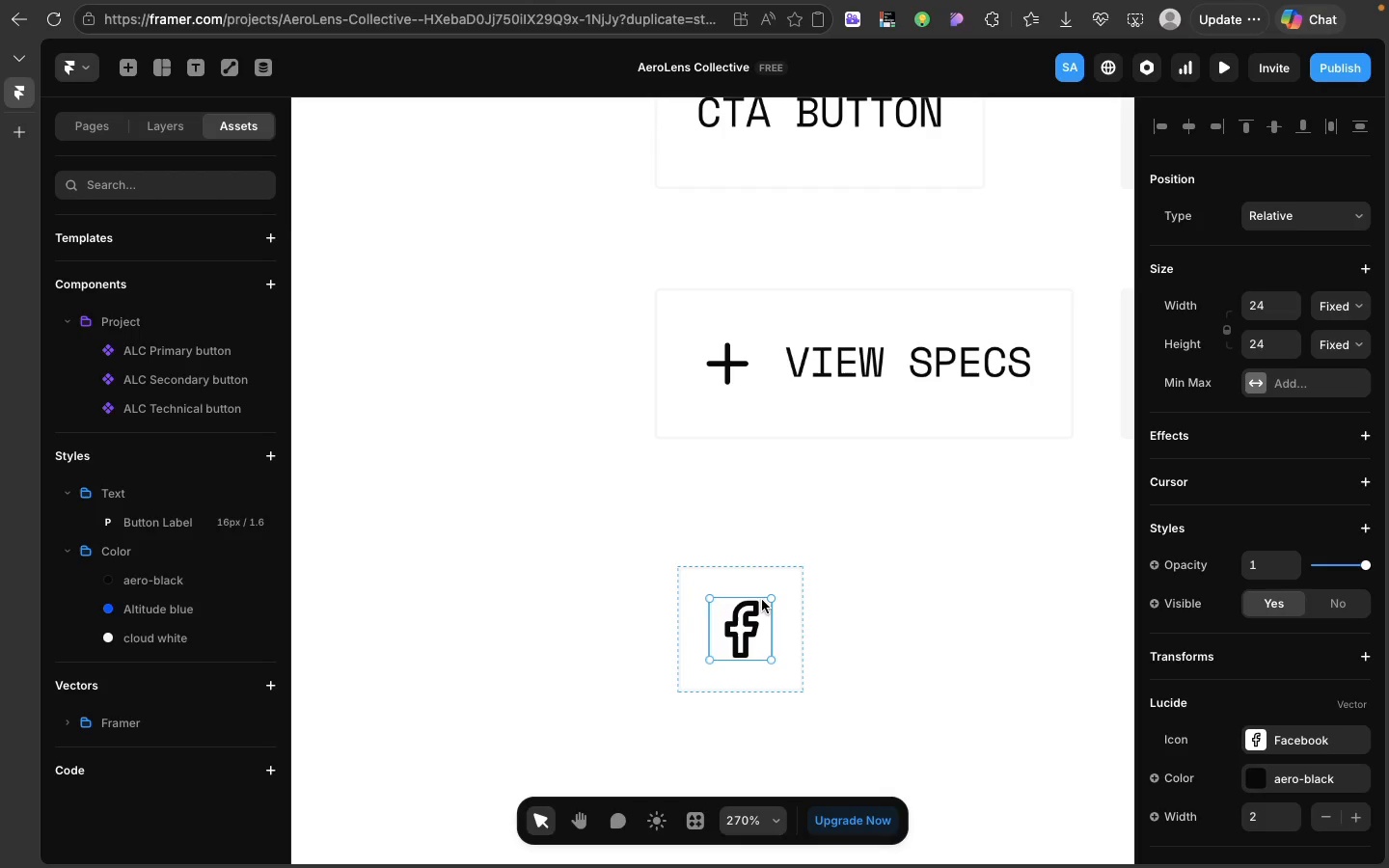 
wait(5.92)
 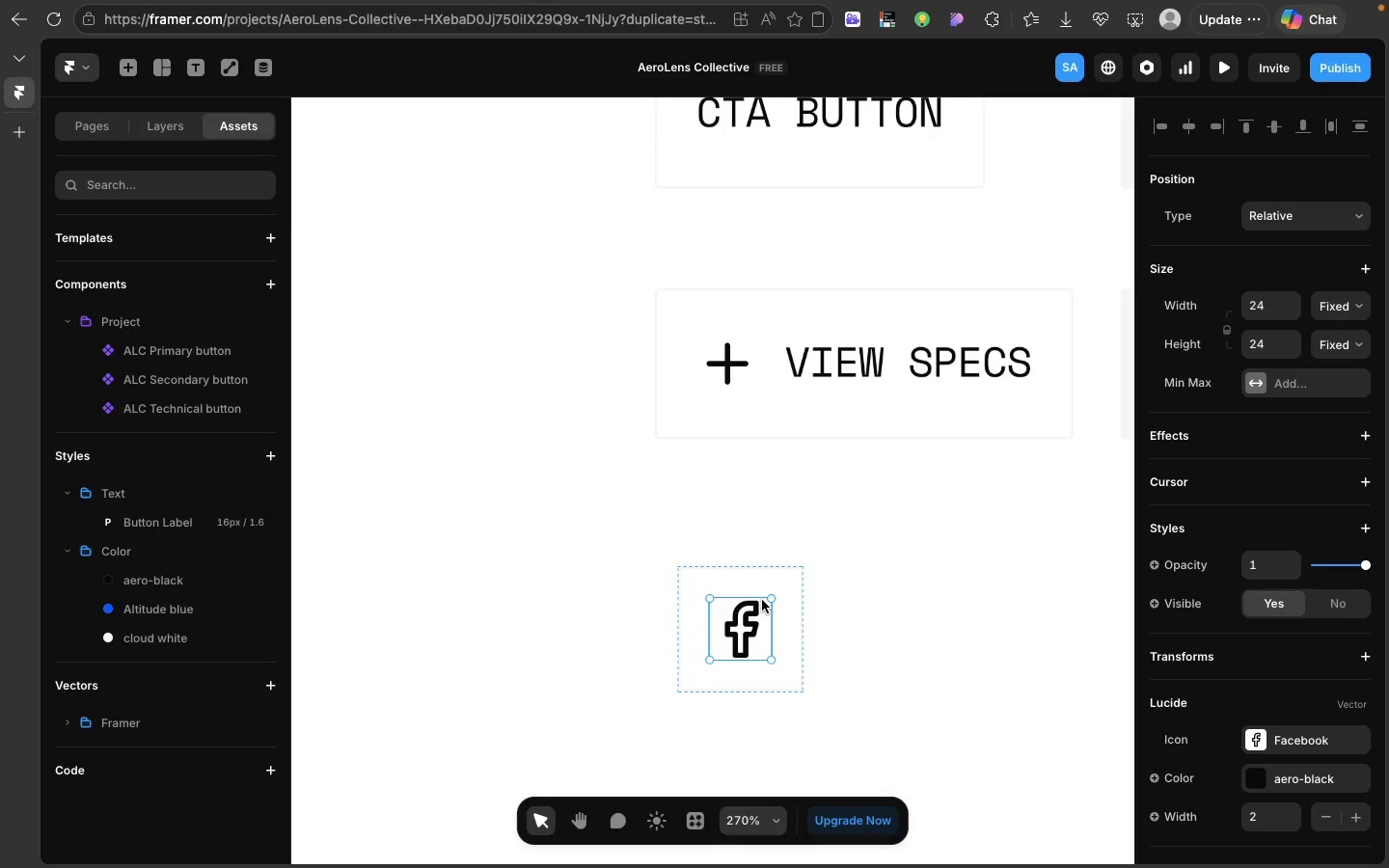 
mouse_move([446, 491])
 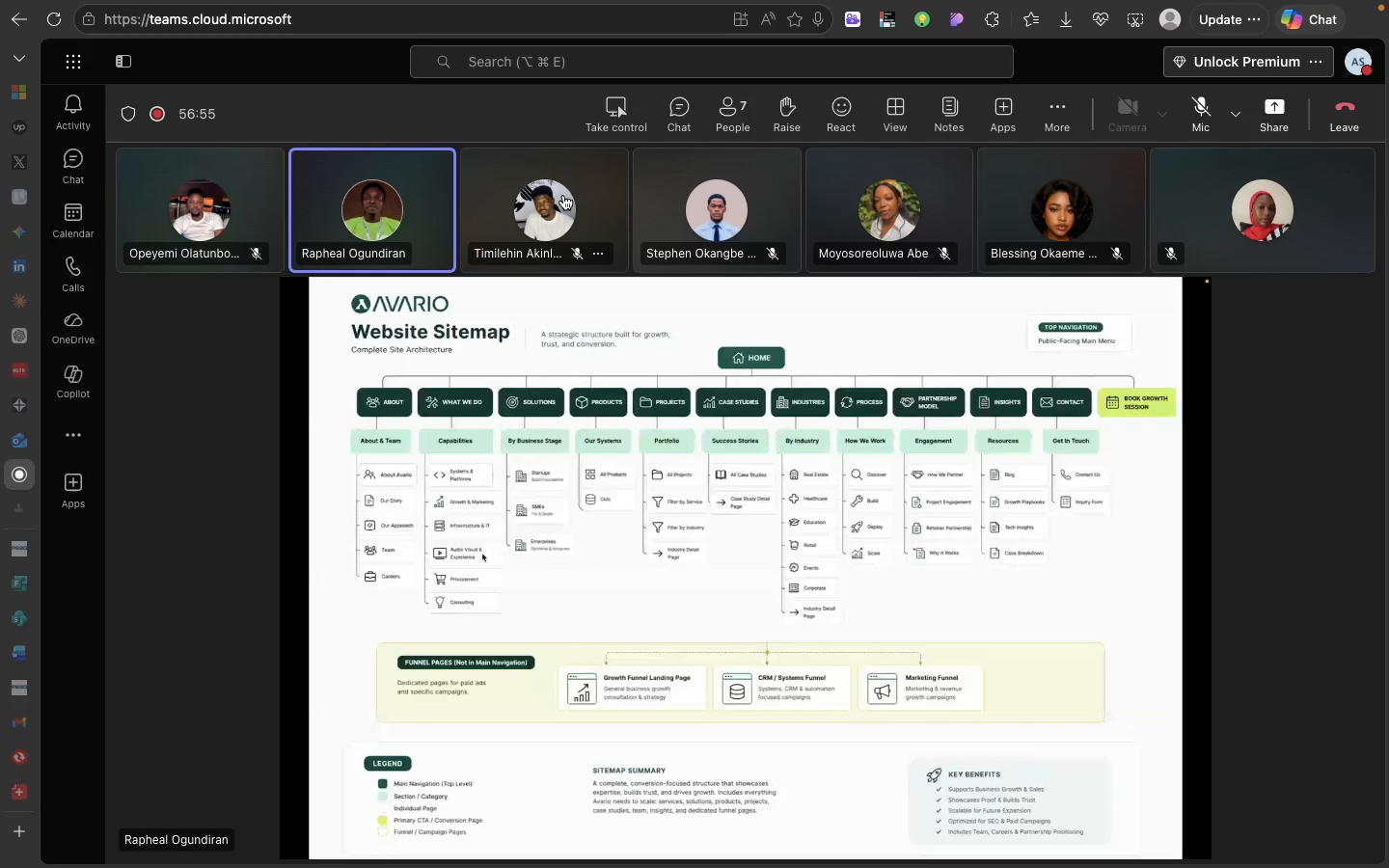 
wait(30.91)
 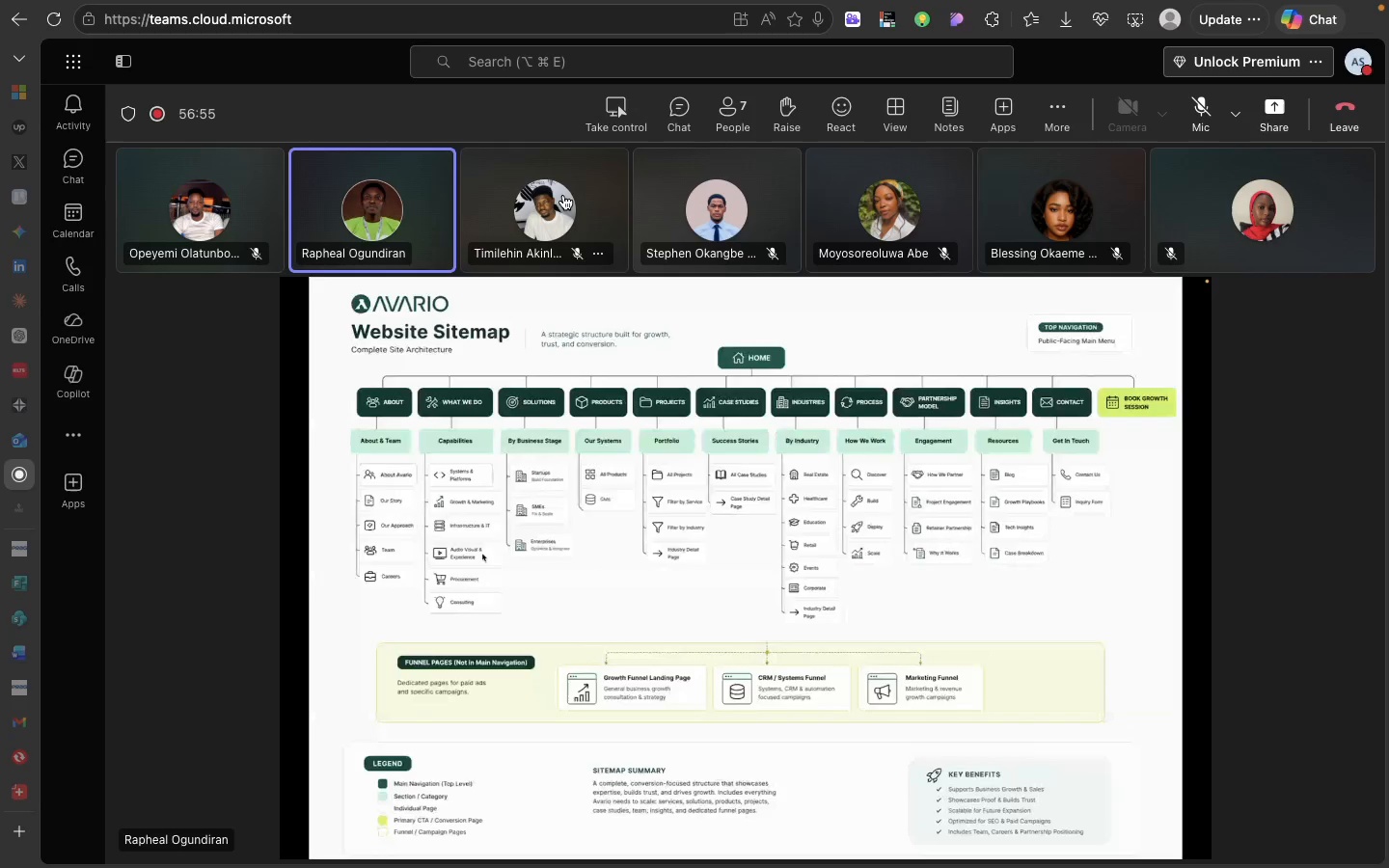 
left_click([320, 378])
 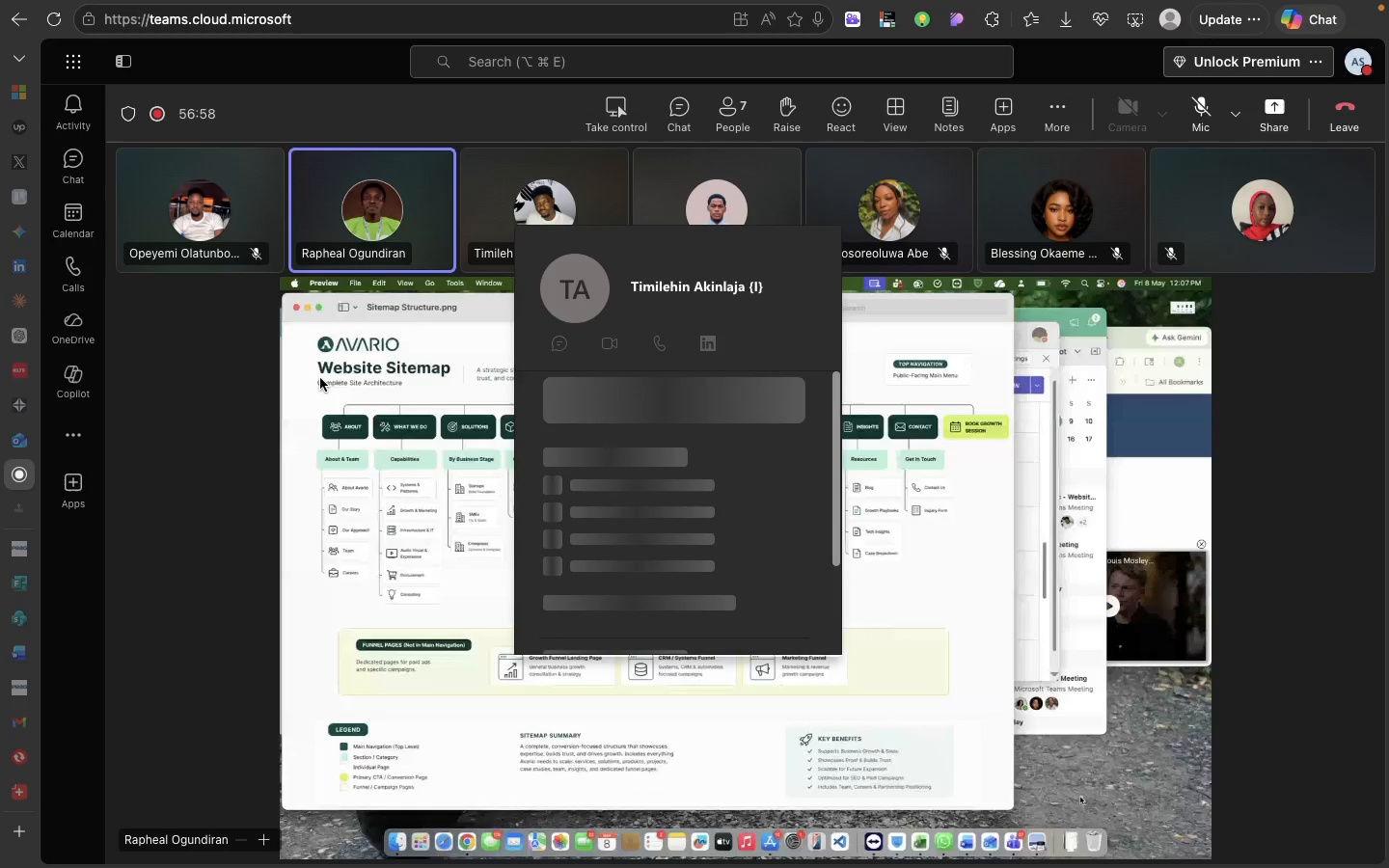 
left_click([320, 378])
 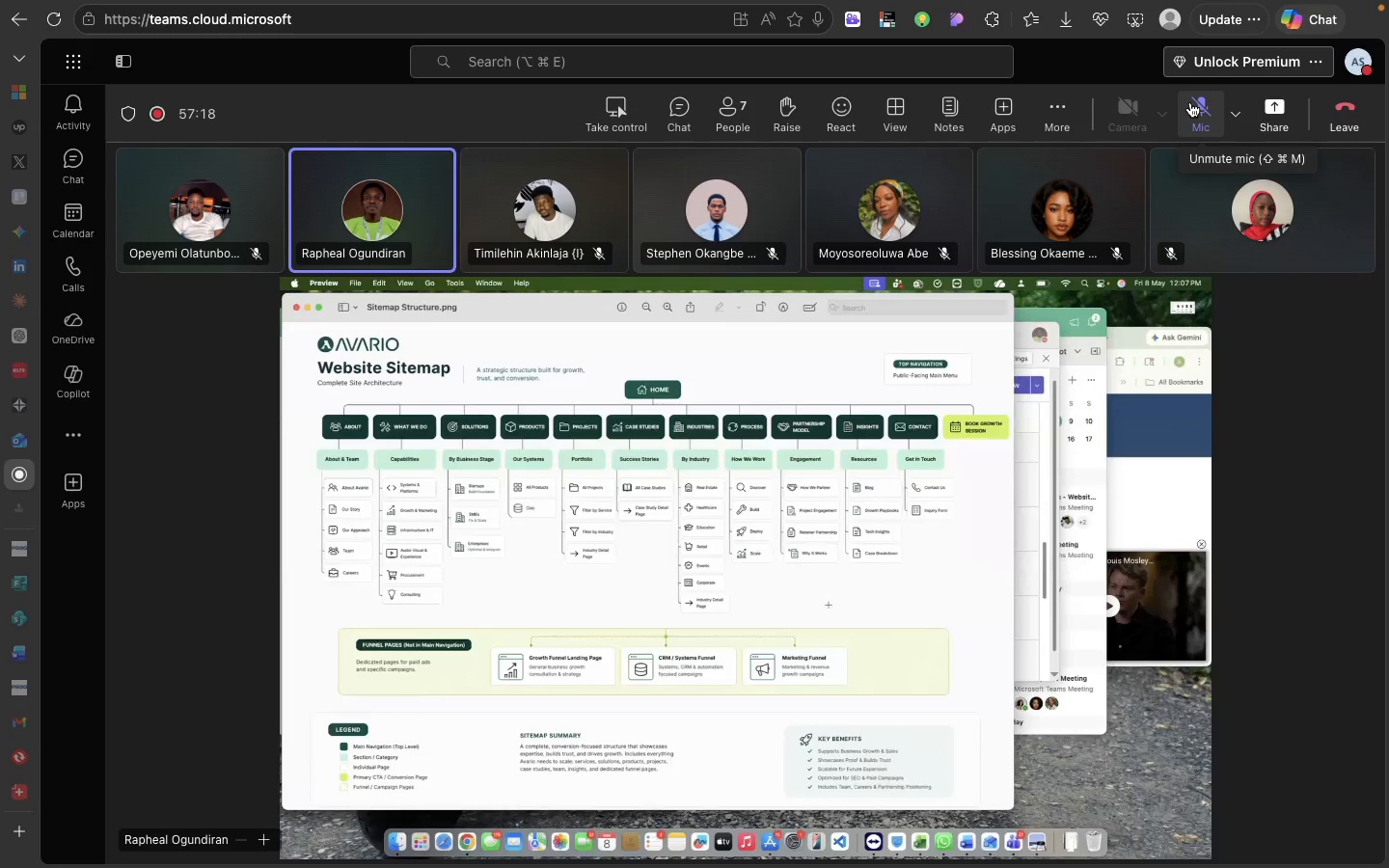 
wait(26.55)
 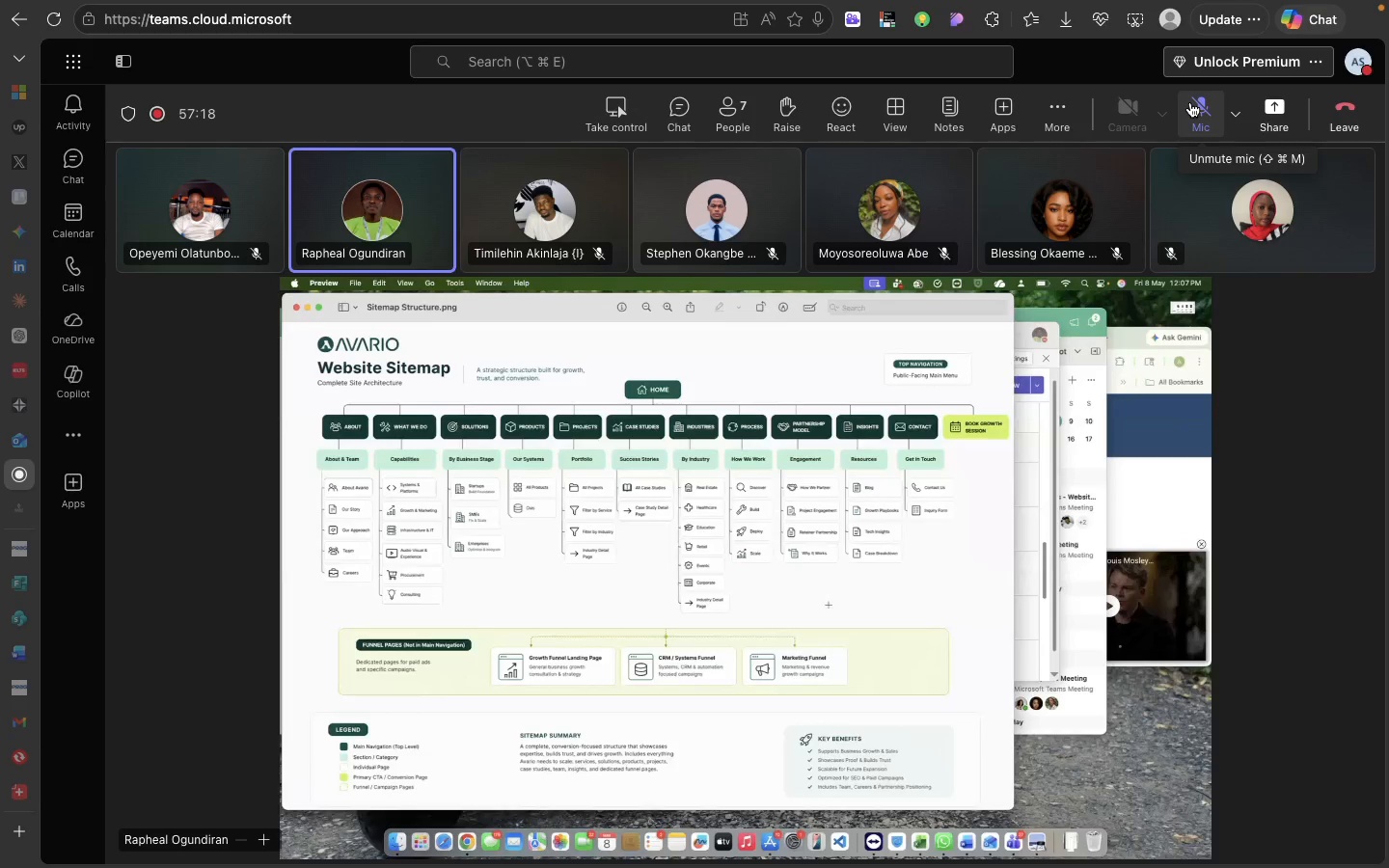 
left_click([1190, 102])
 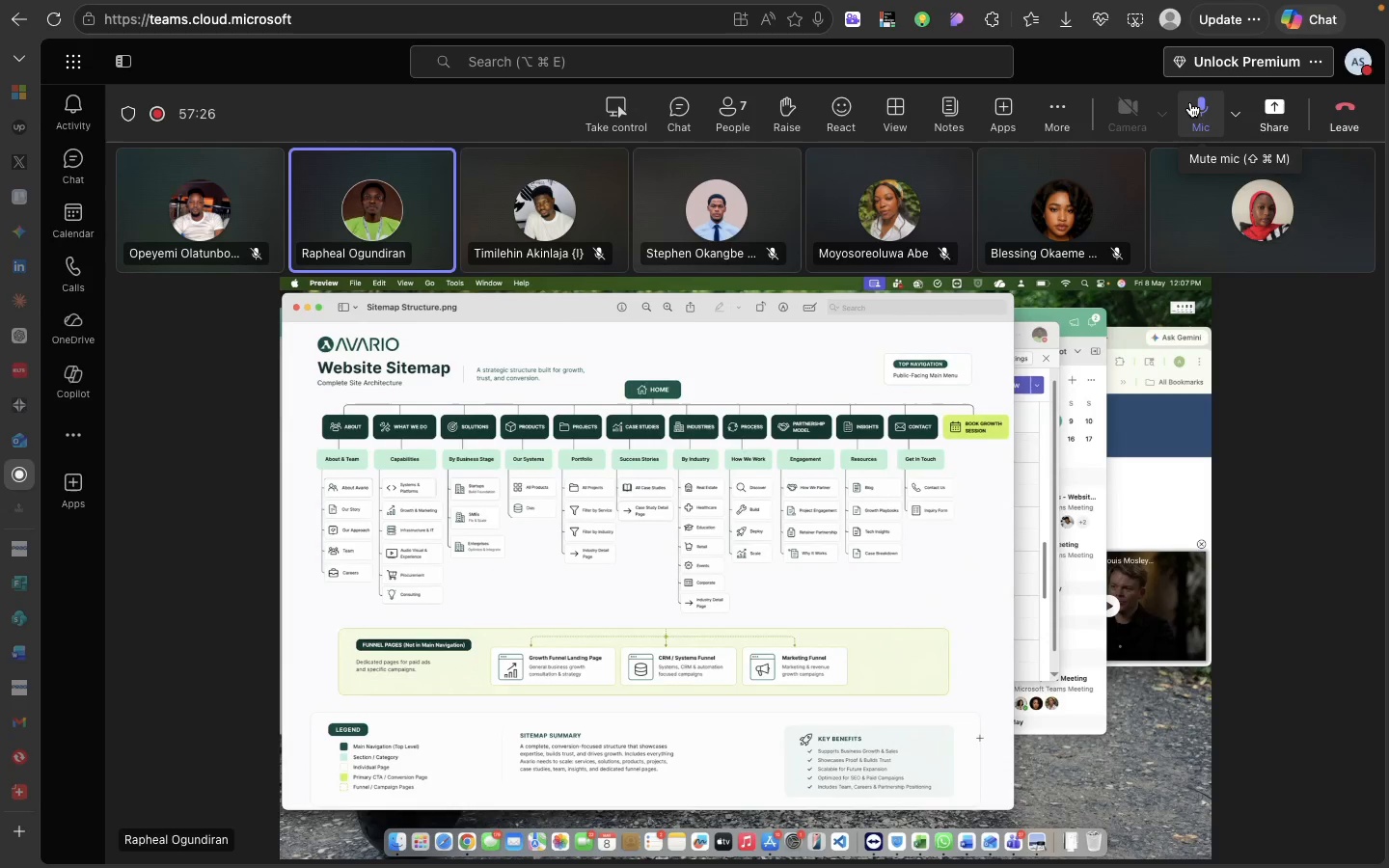 
left_click([1190, 102])
 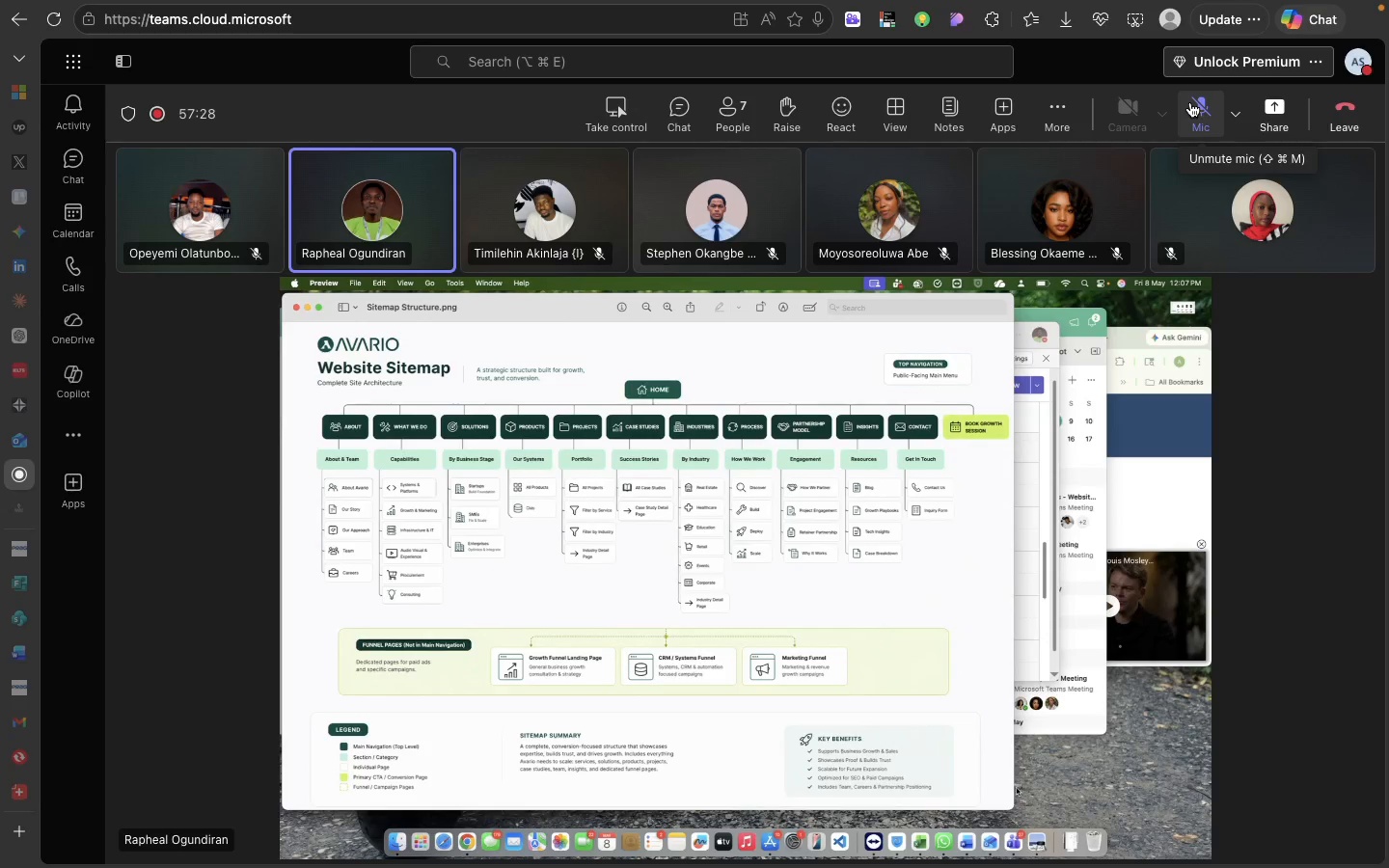 
left_click([1190, 102])
 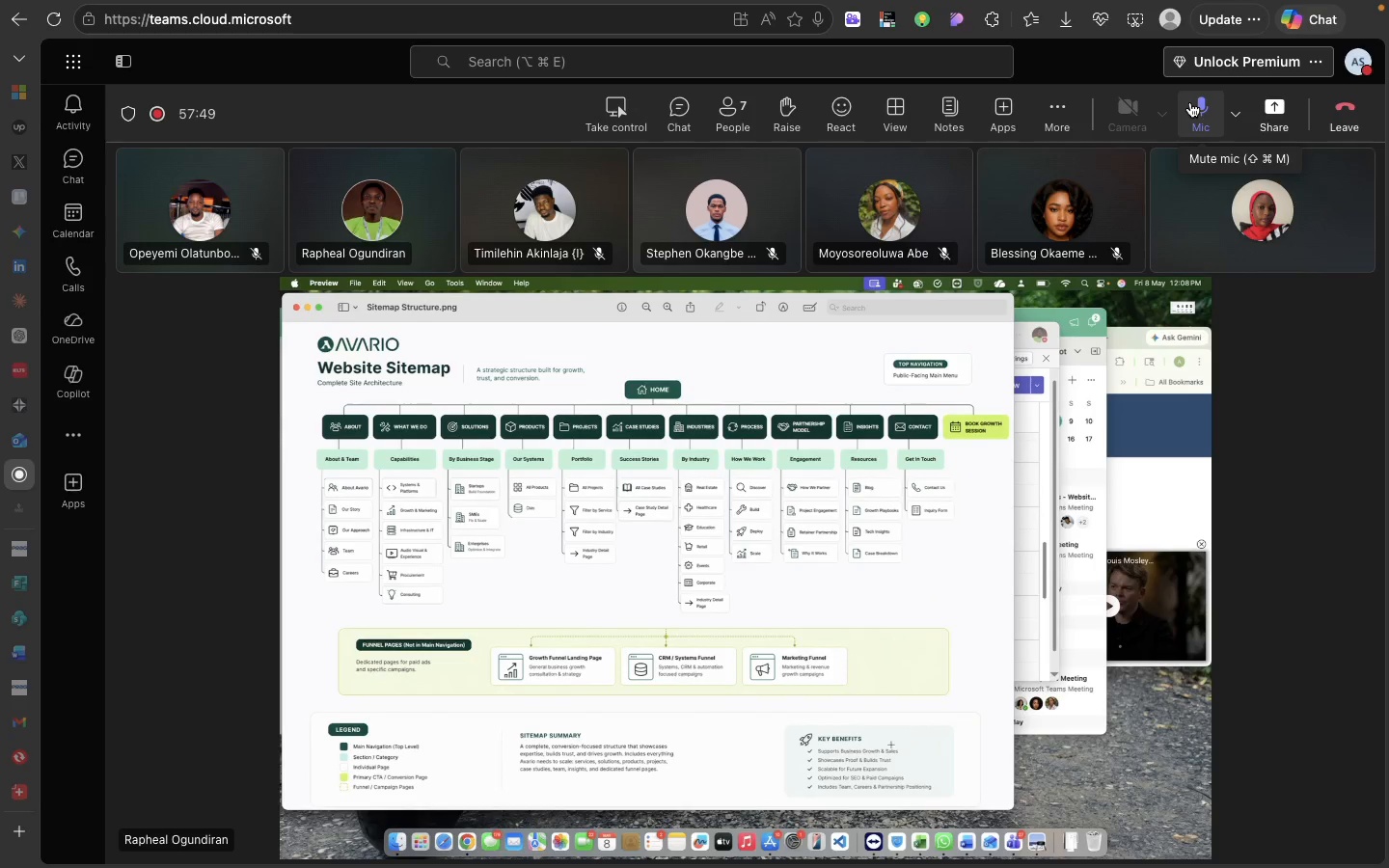 
wait(25.36)
 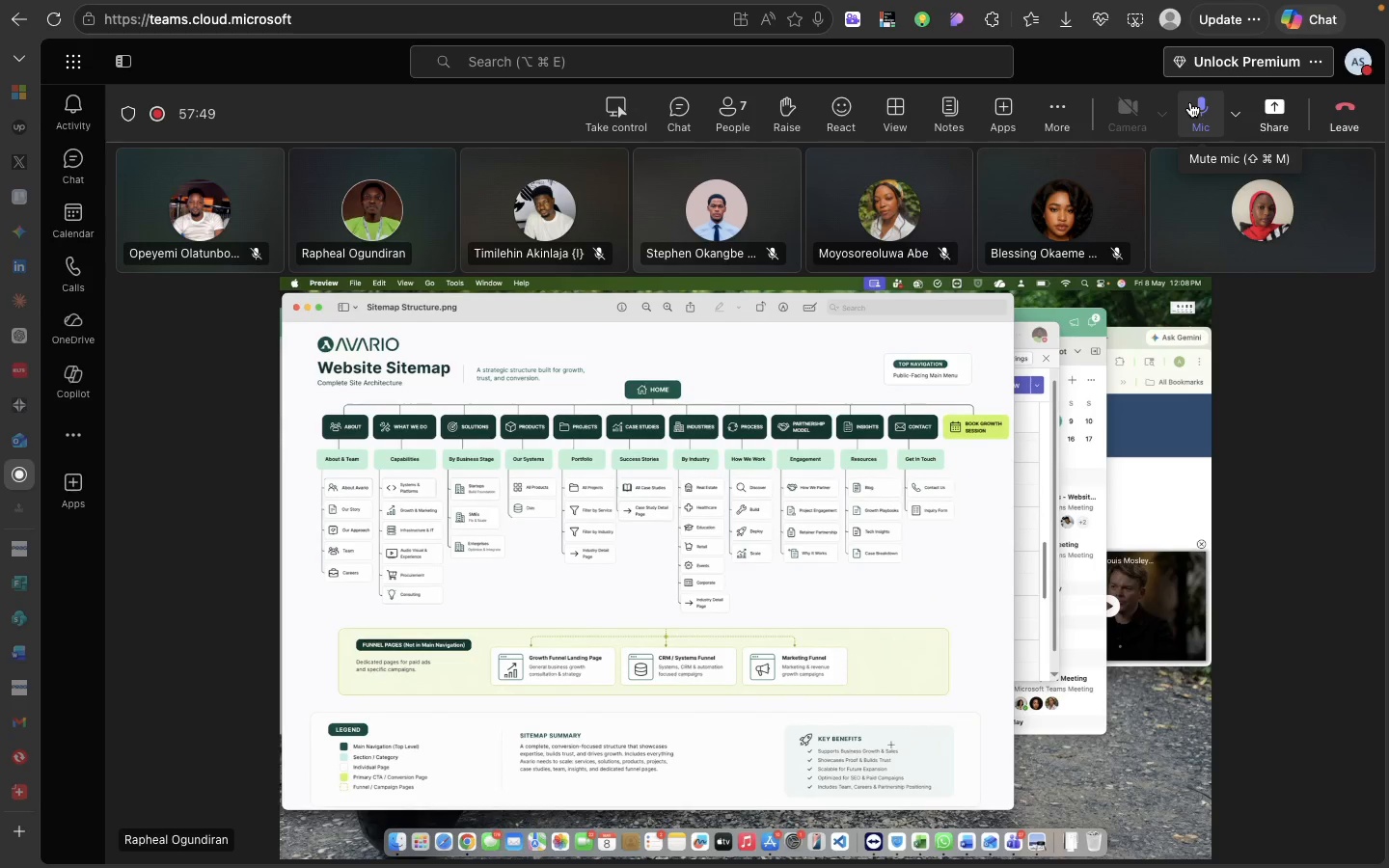 
left_click([1190, 102])
 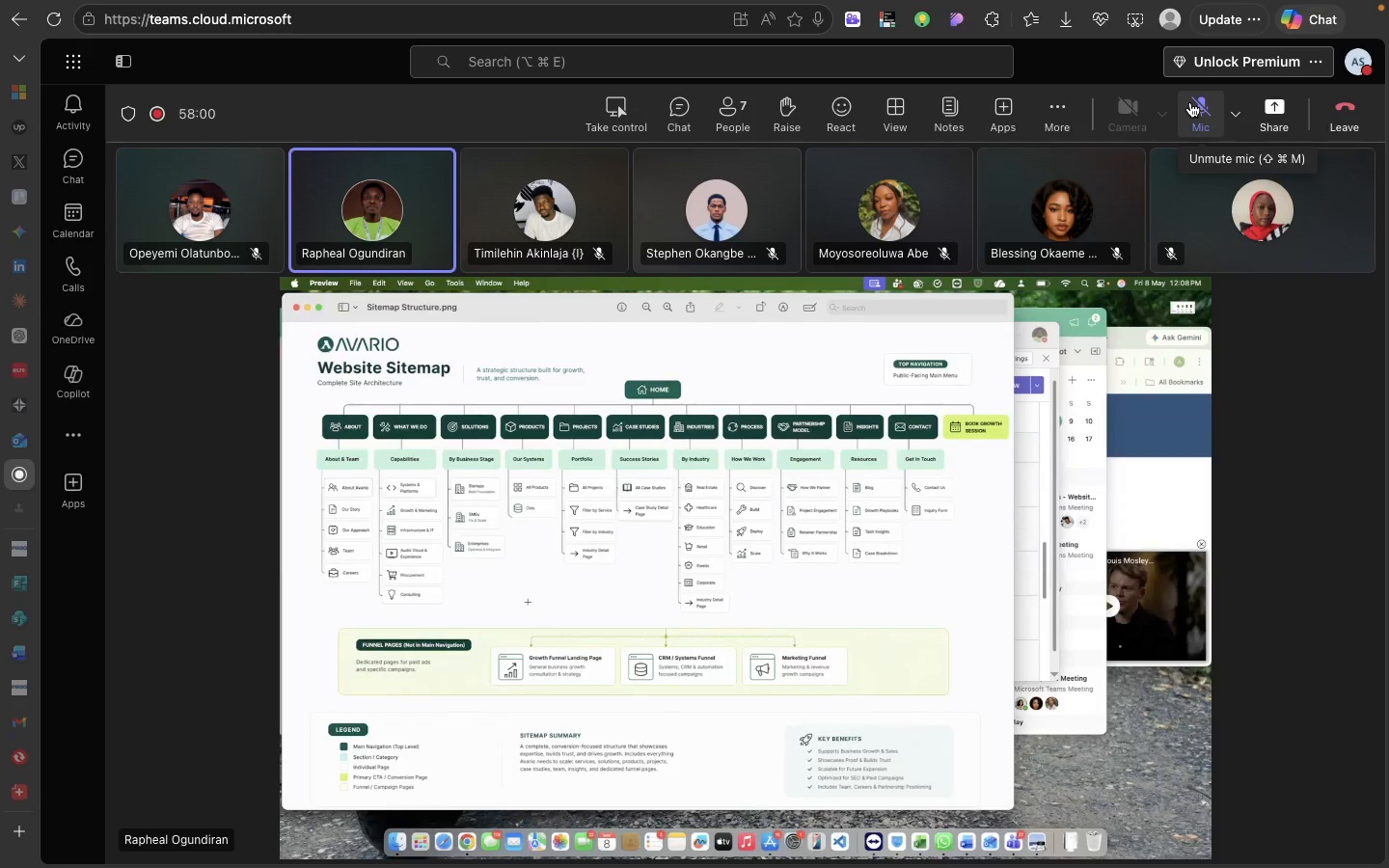 
wait(10.88)
 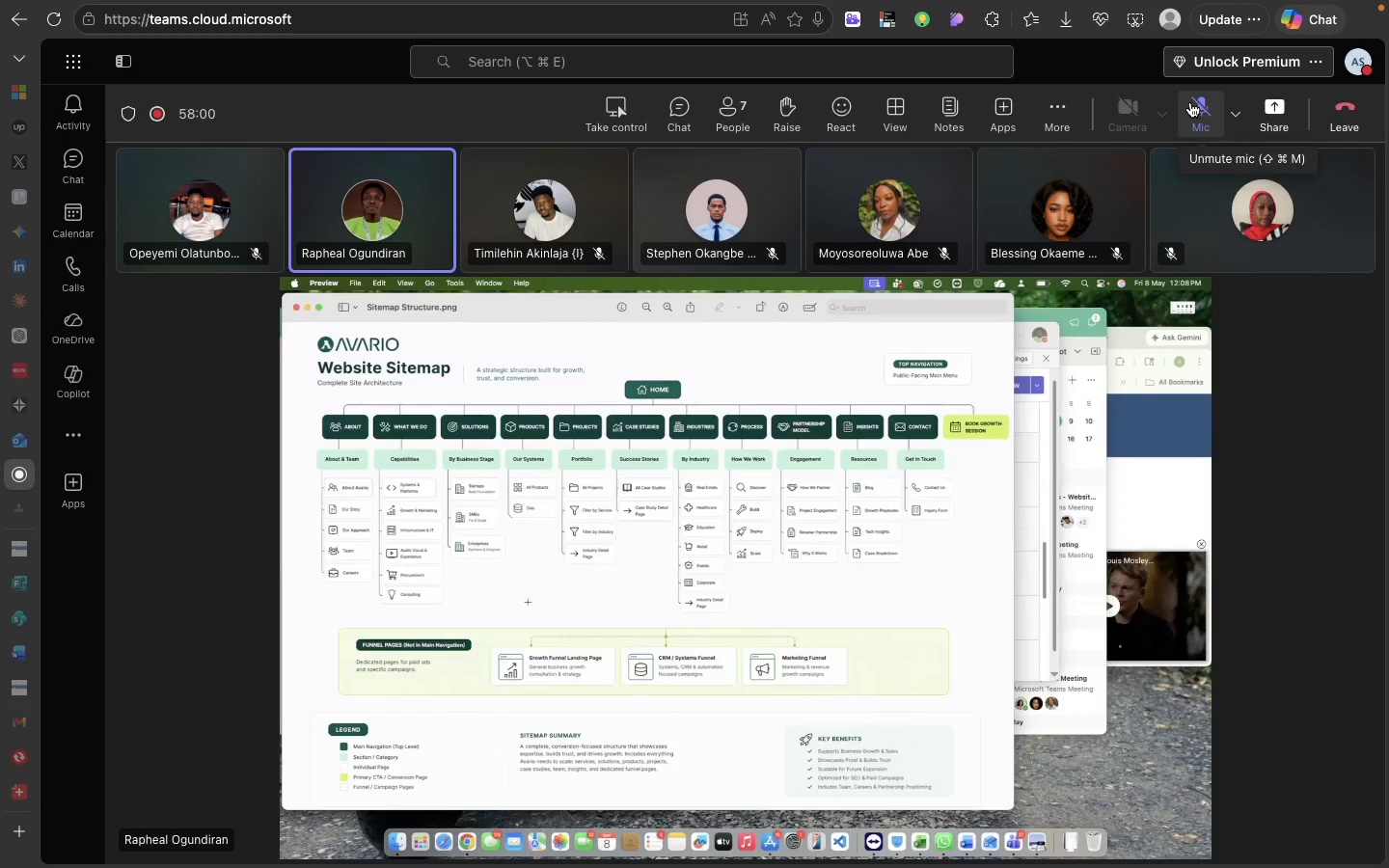 
left_click([780, 577])
 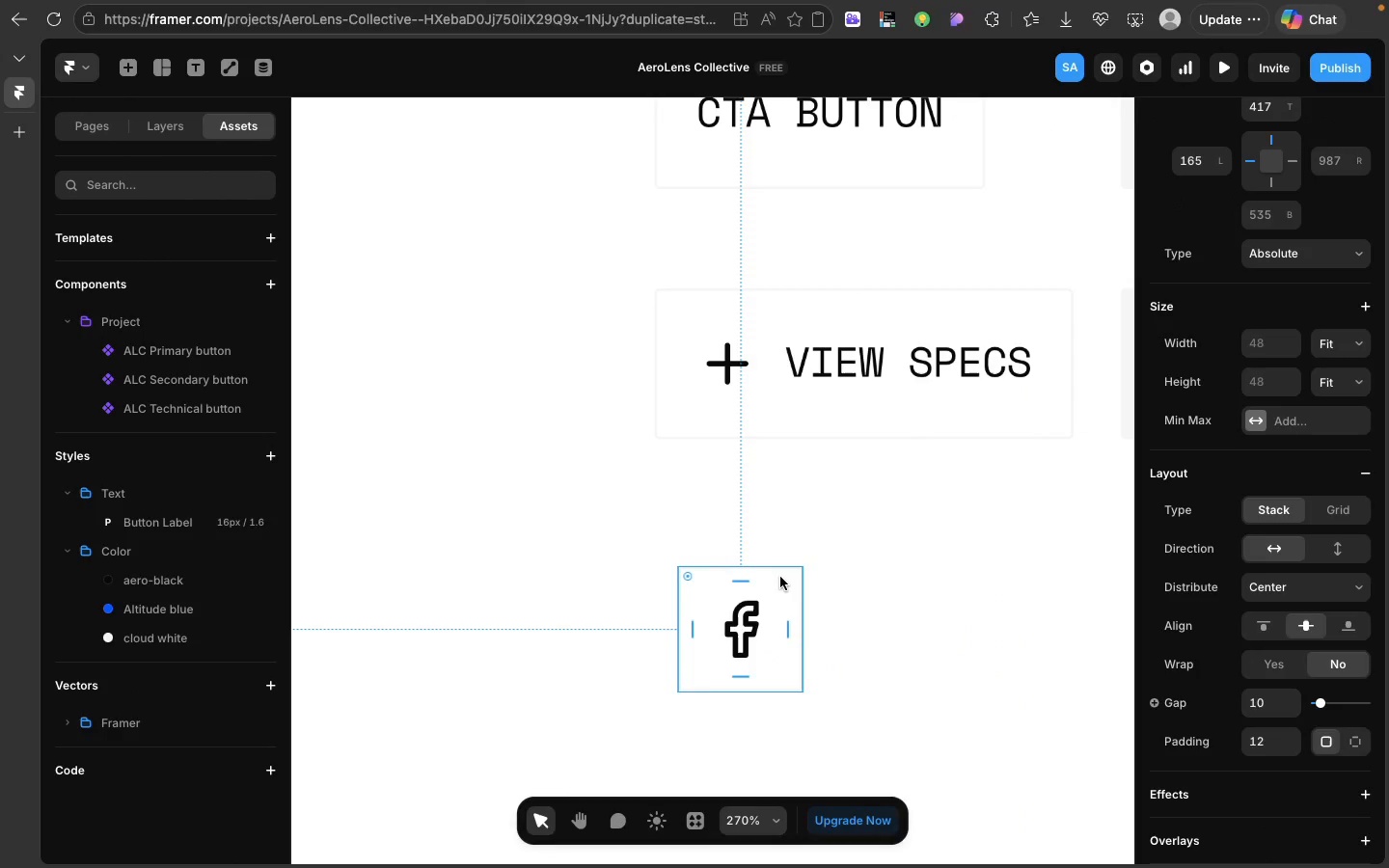 
left_click([780, 577])
 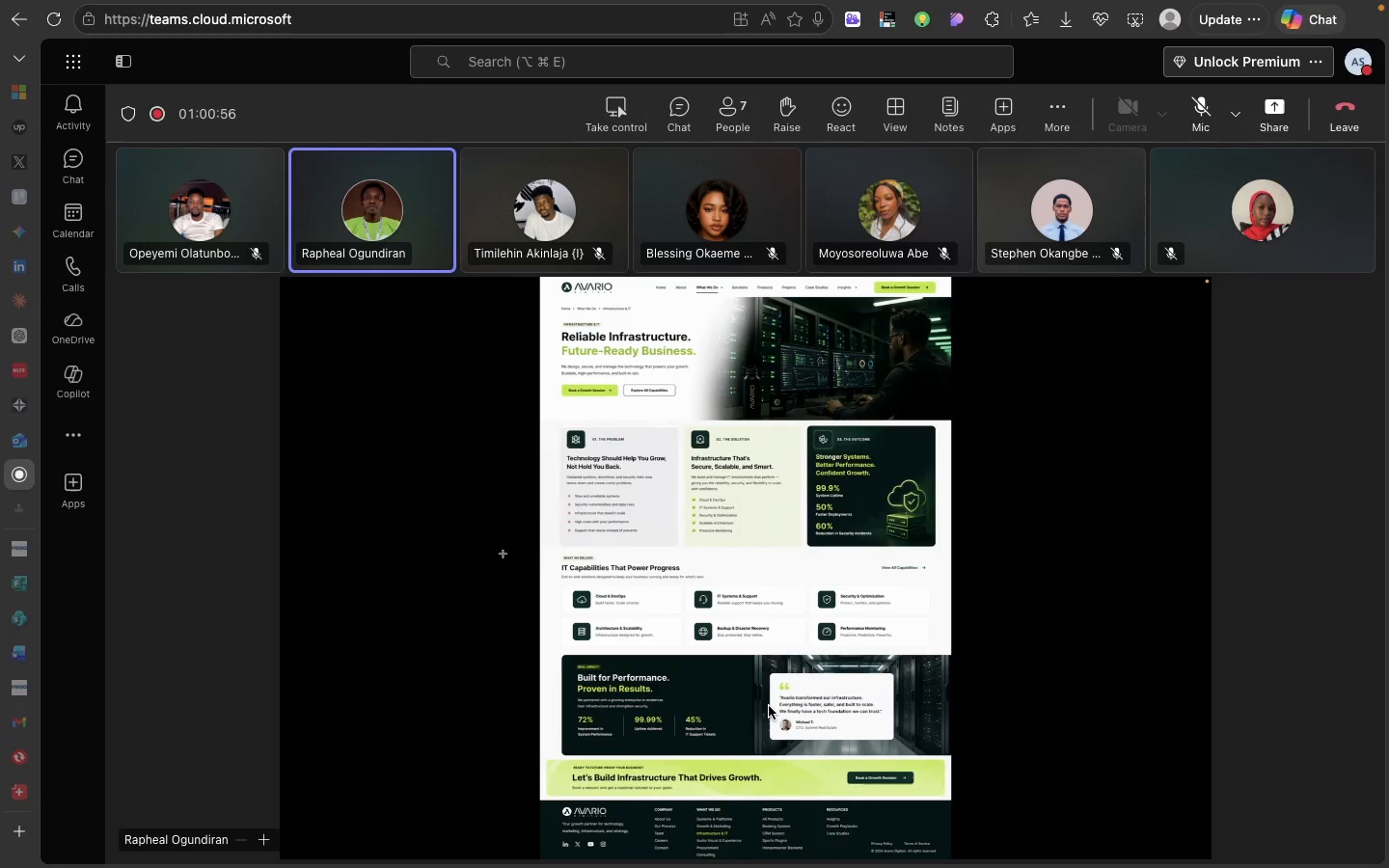 
wait(175.62)
 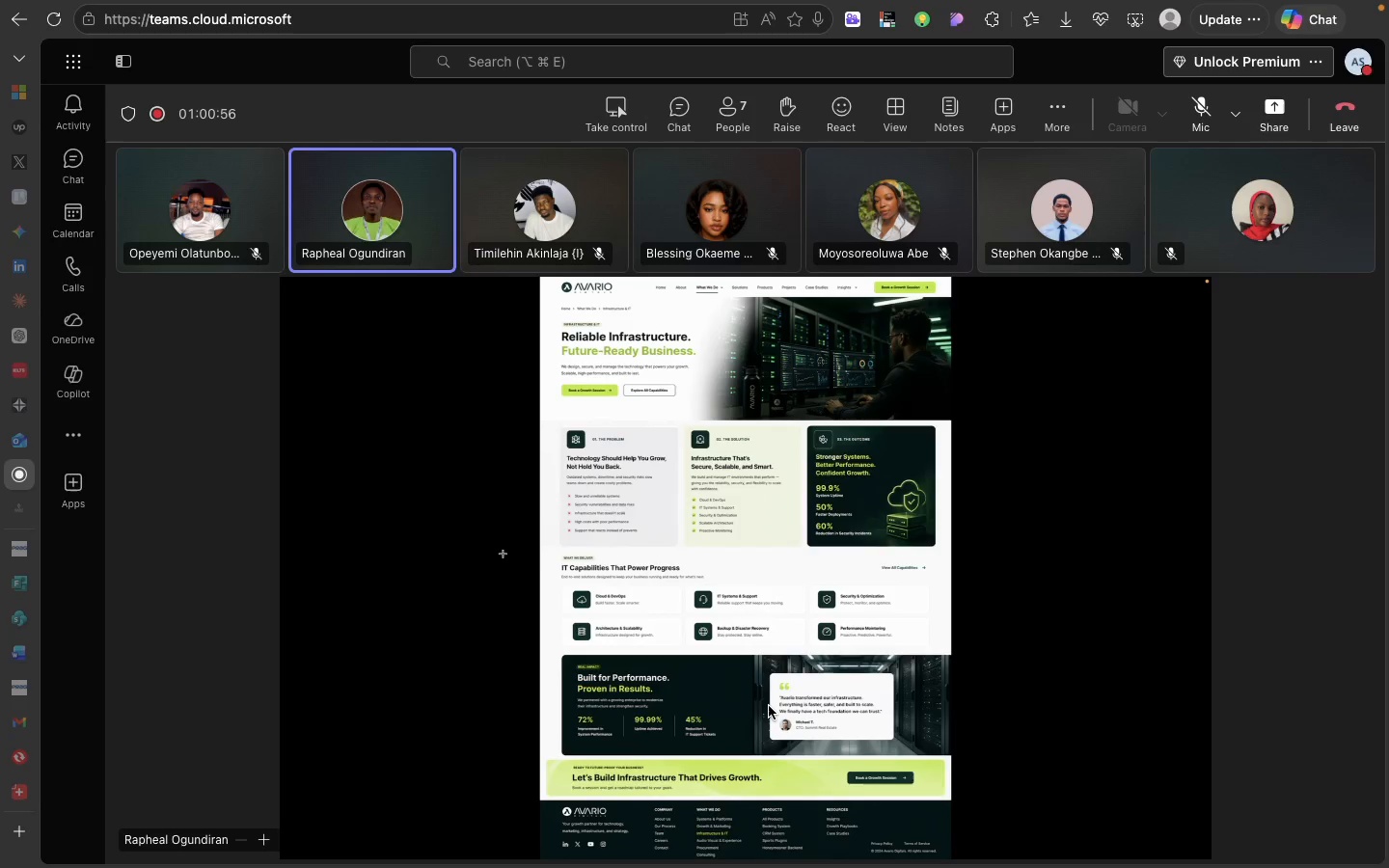 
left_click([759, 616])
 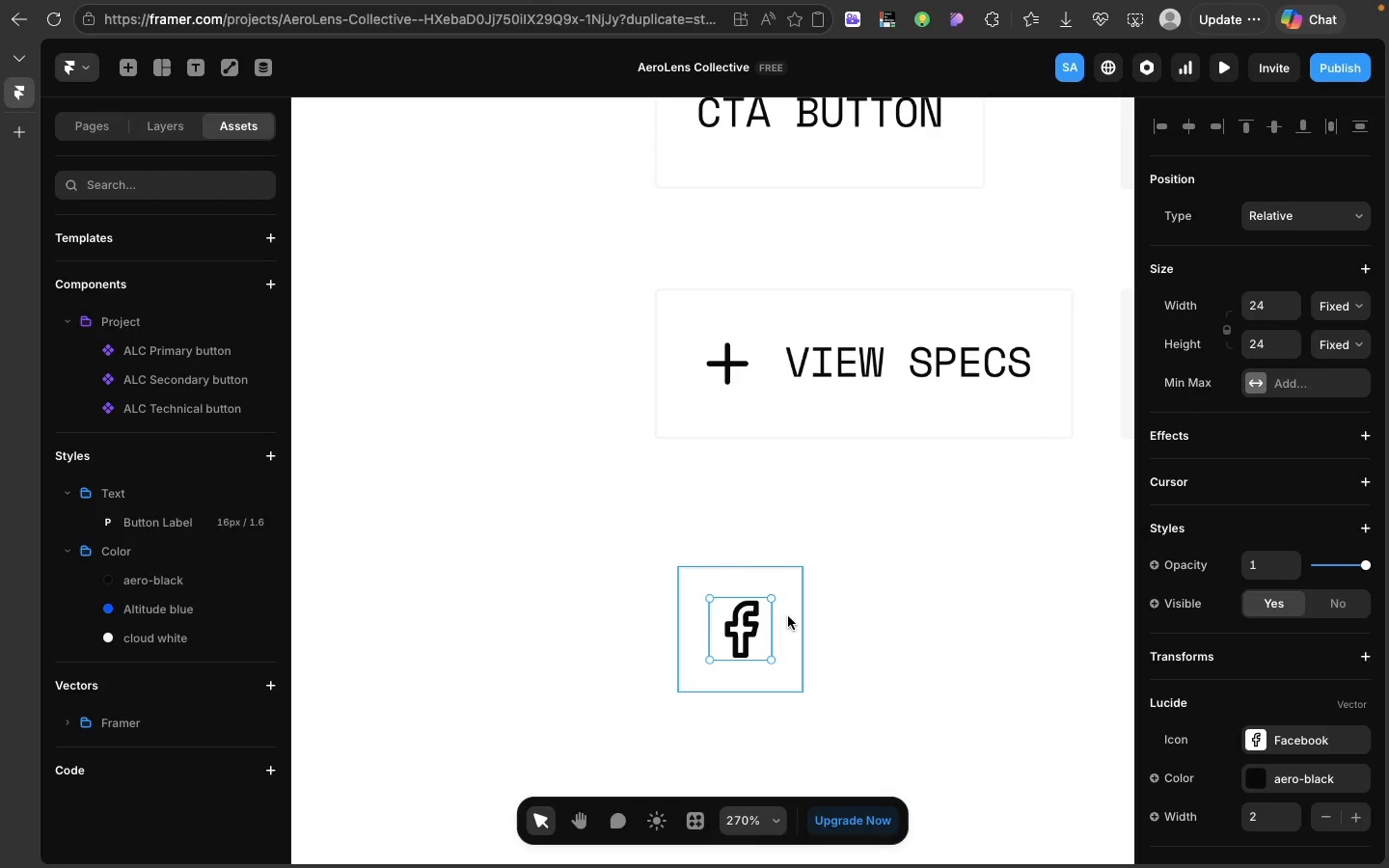 
left_click([788, 616])
 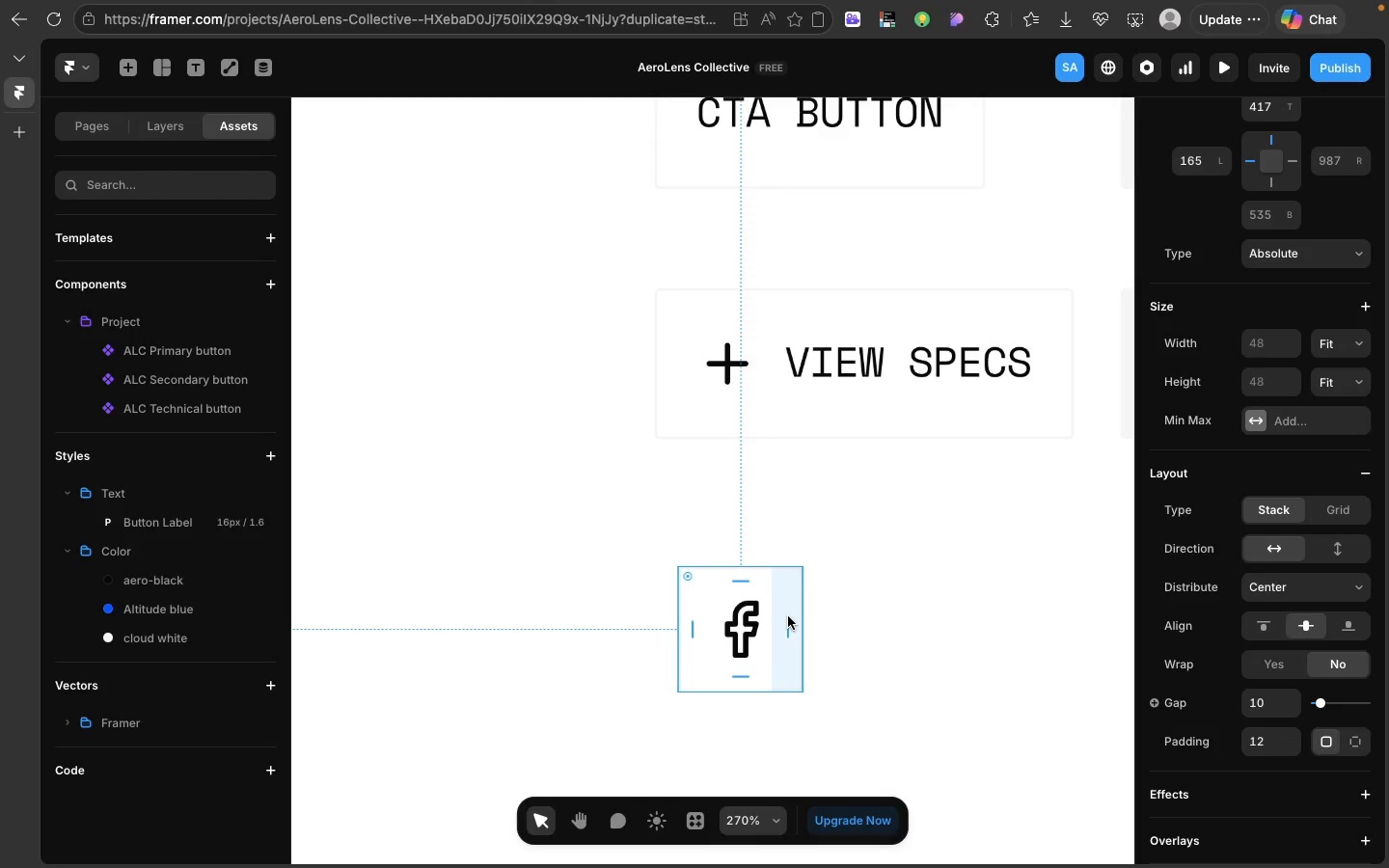 
right_click([788, 616])
 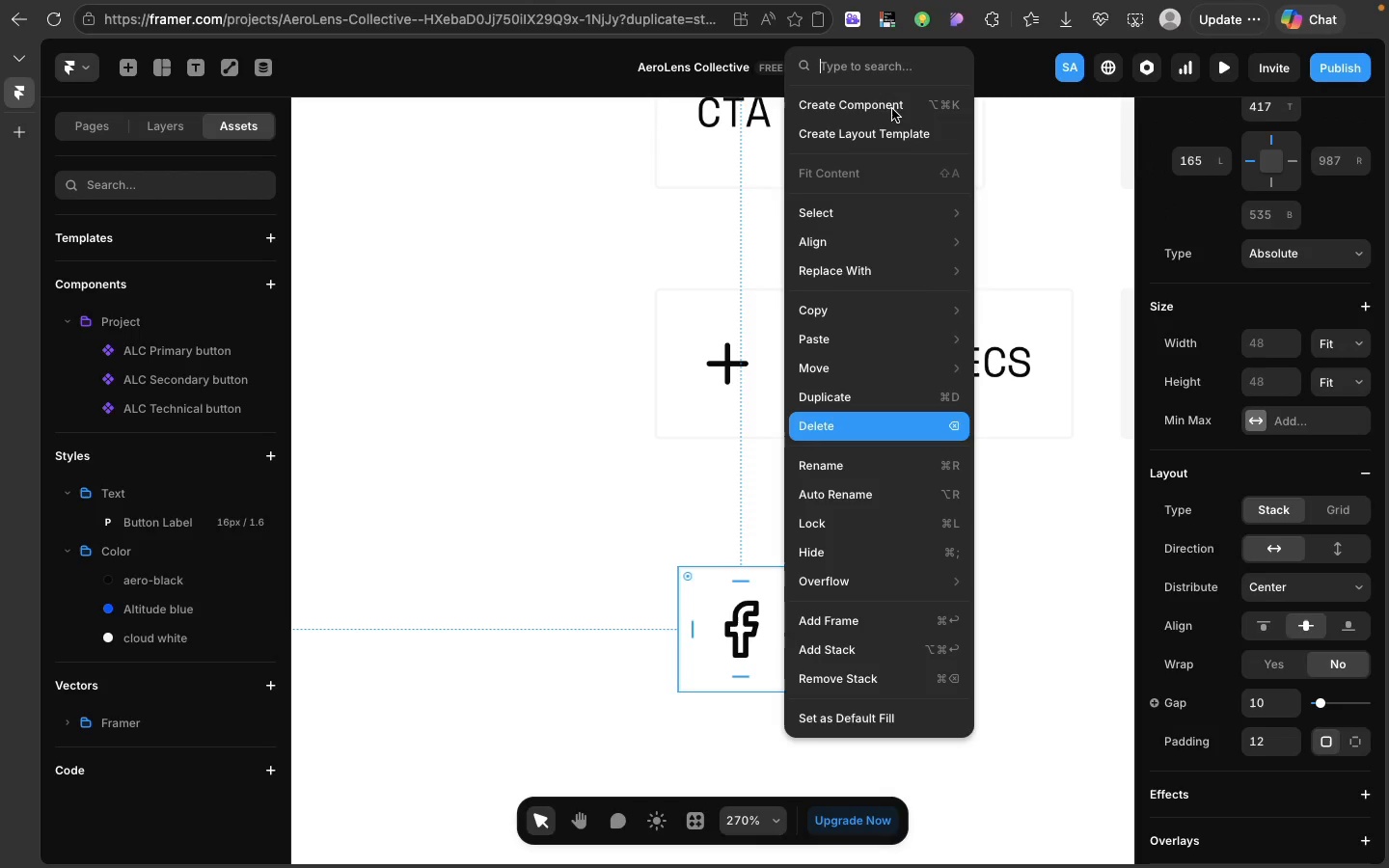 
left_click([891, 107])
 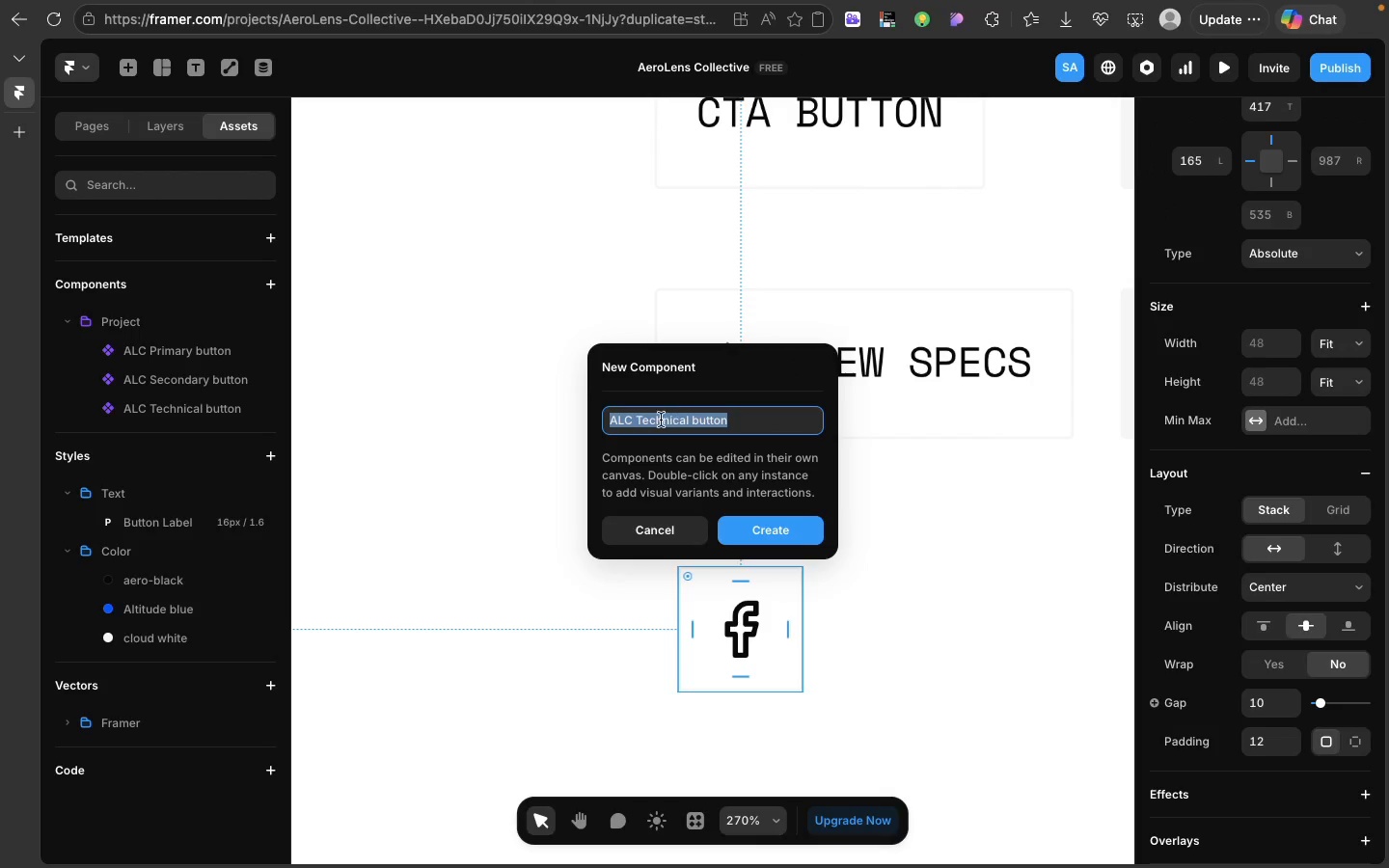 
left_click([660, 420])
 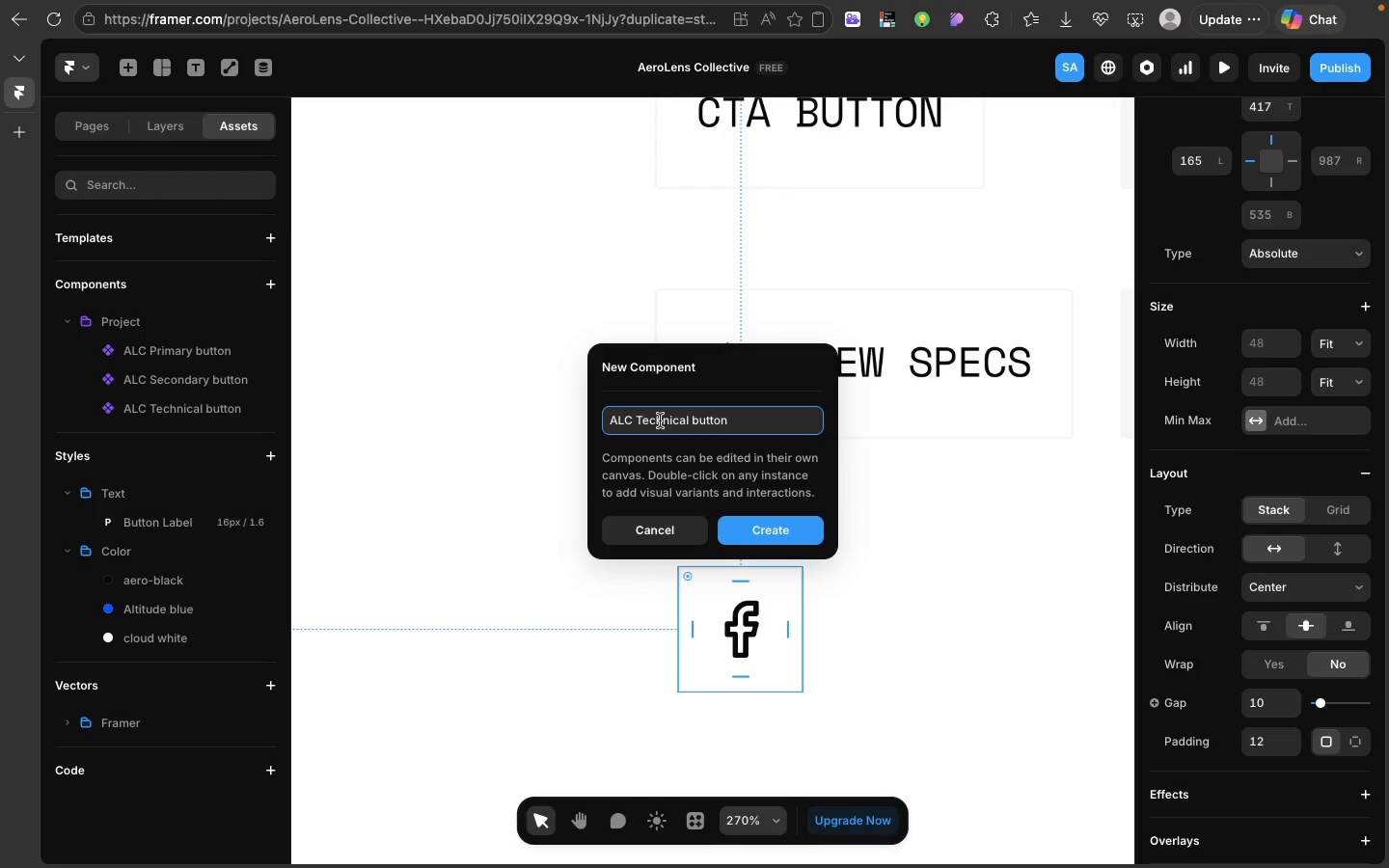 
left_click([660, 420])
 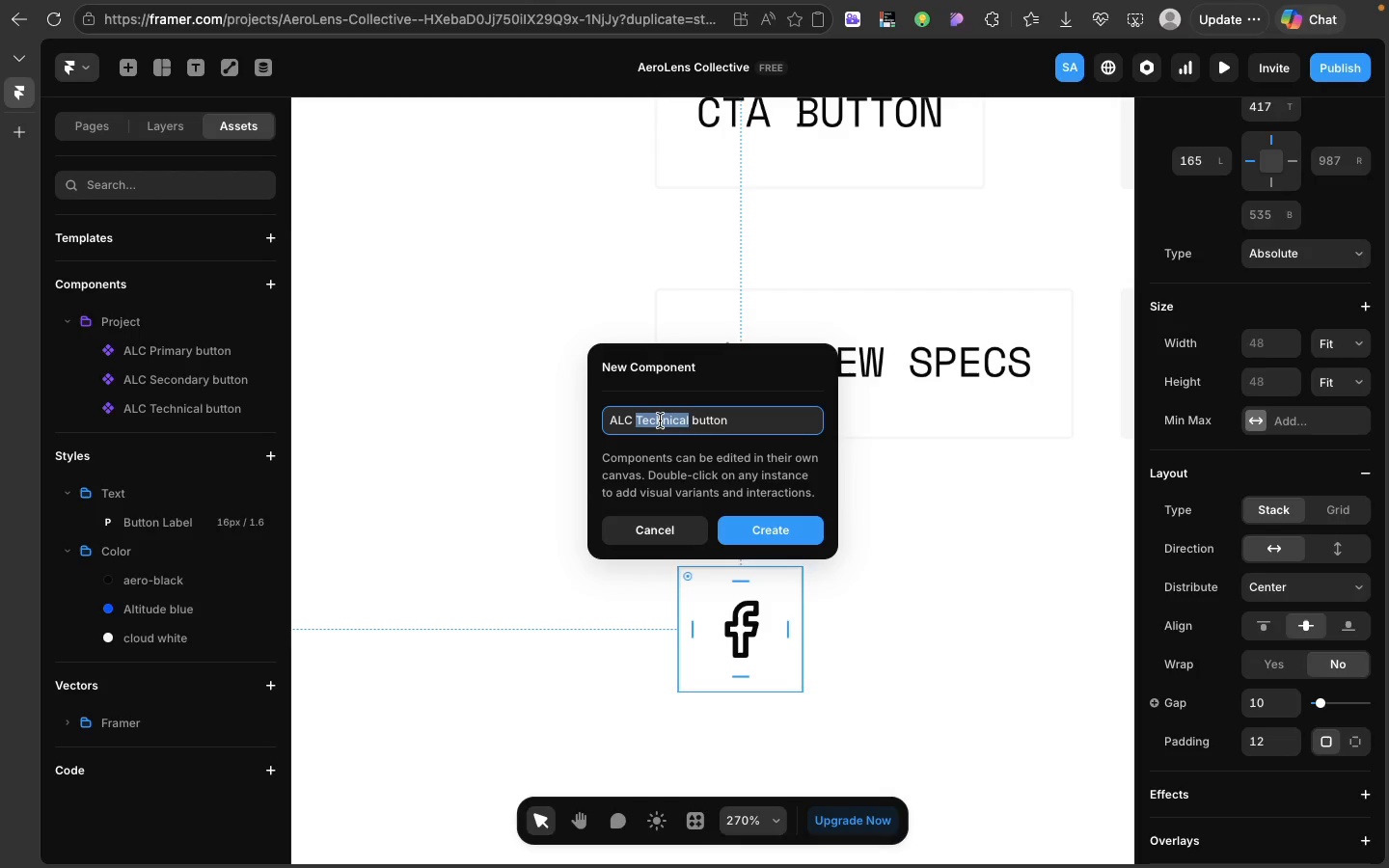 
double_click([660, 420])
 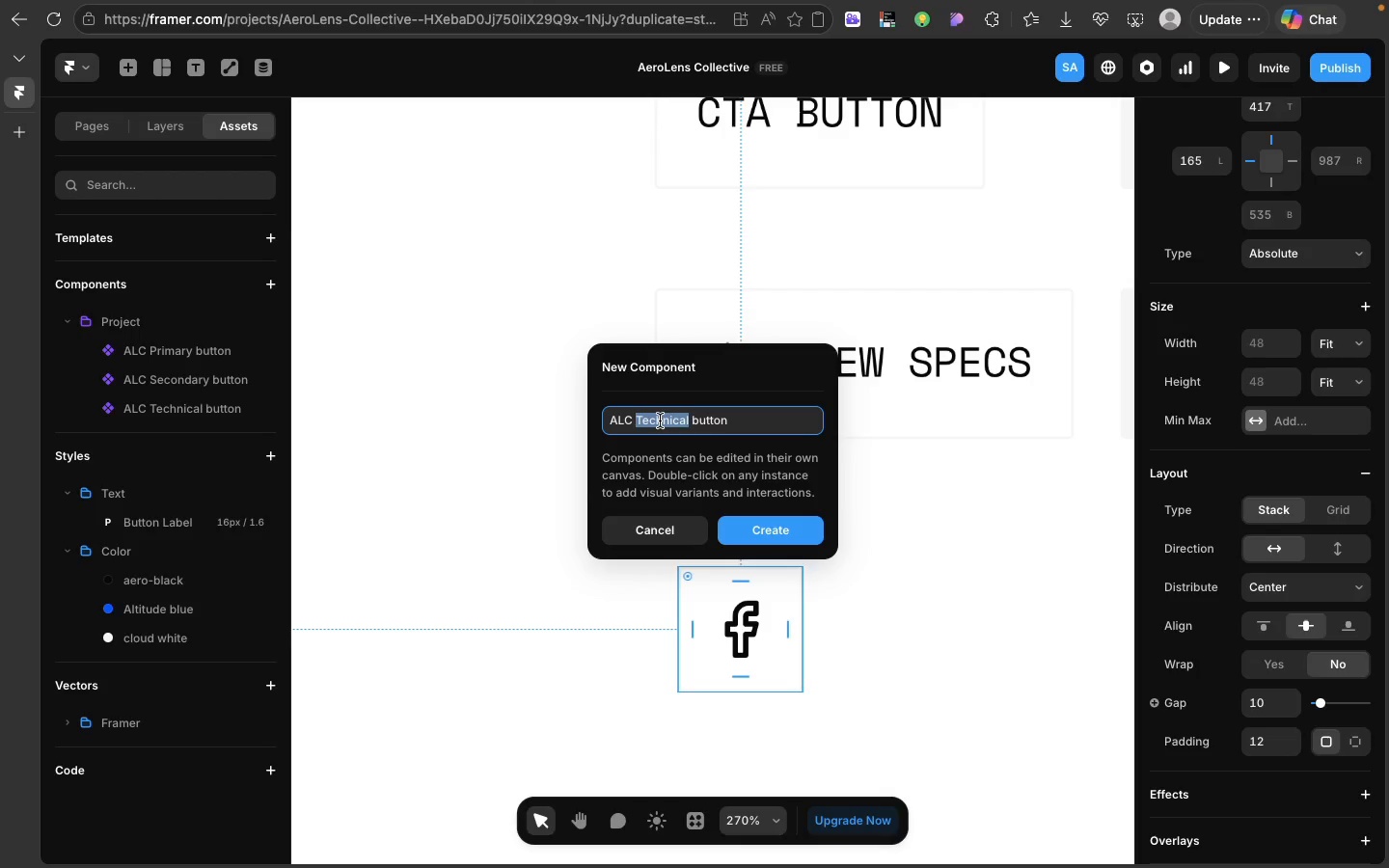 
type(Icon)
 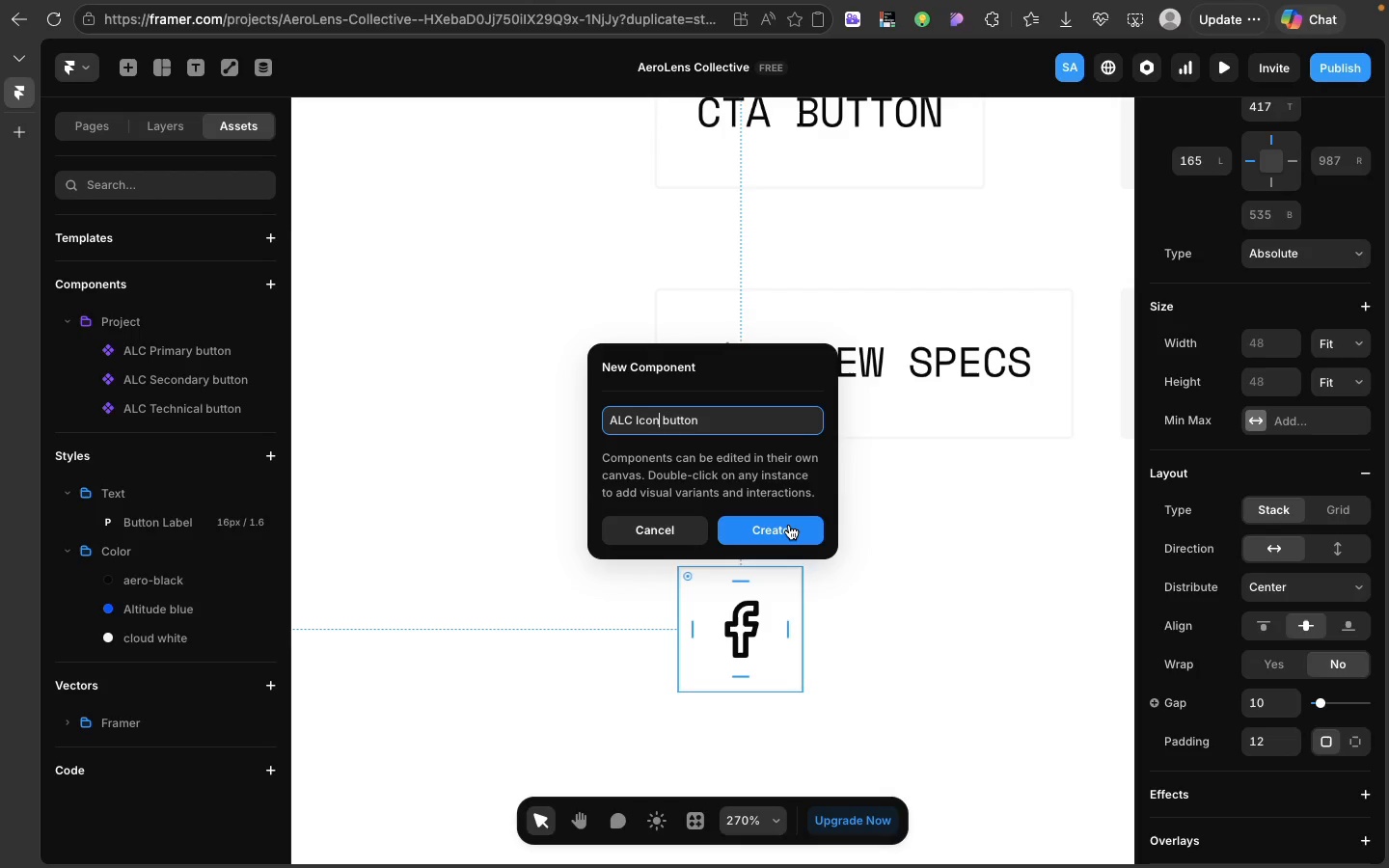 
left_click([789, 525])
 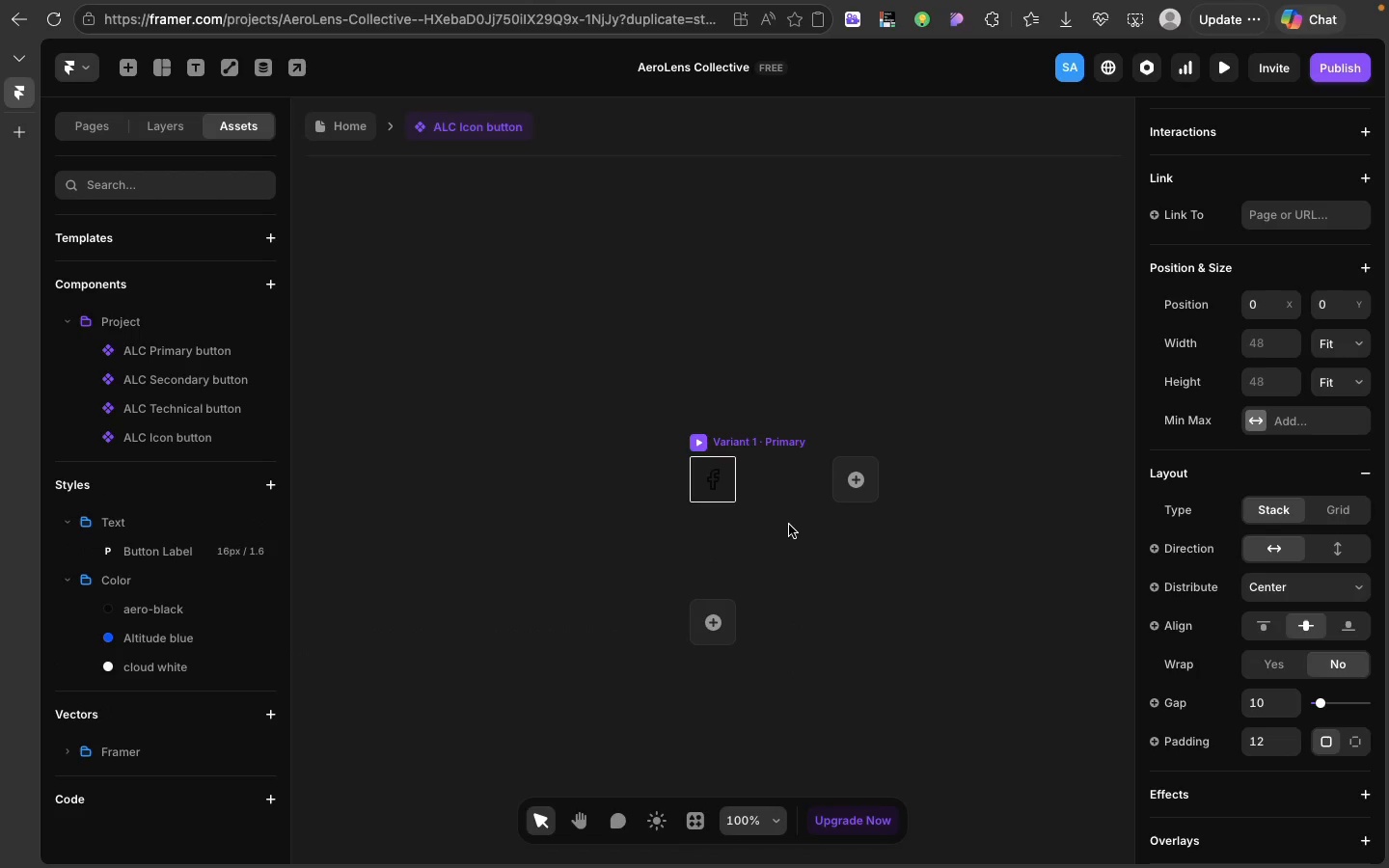 
mouse_move([717, 460])
 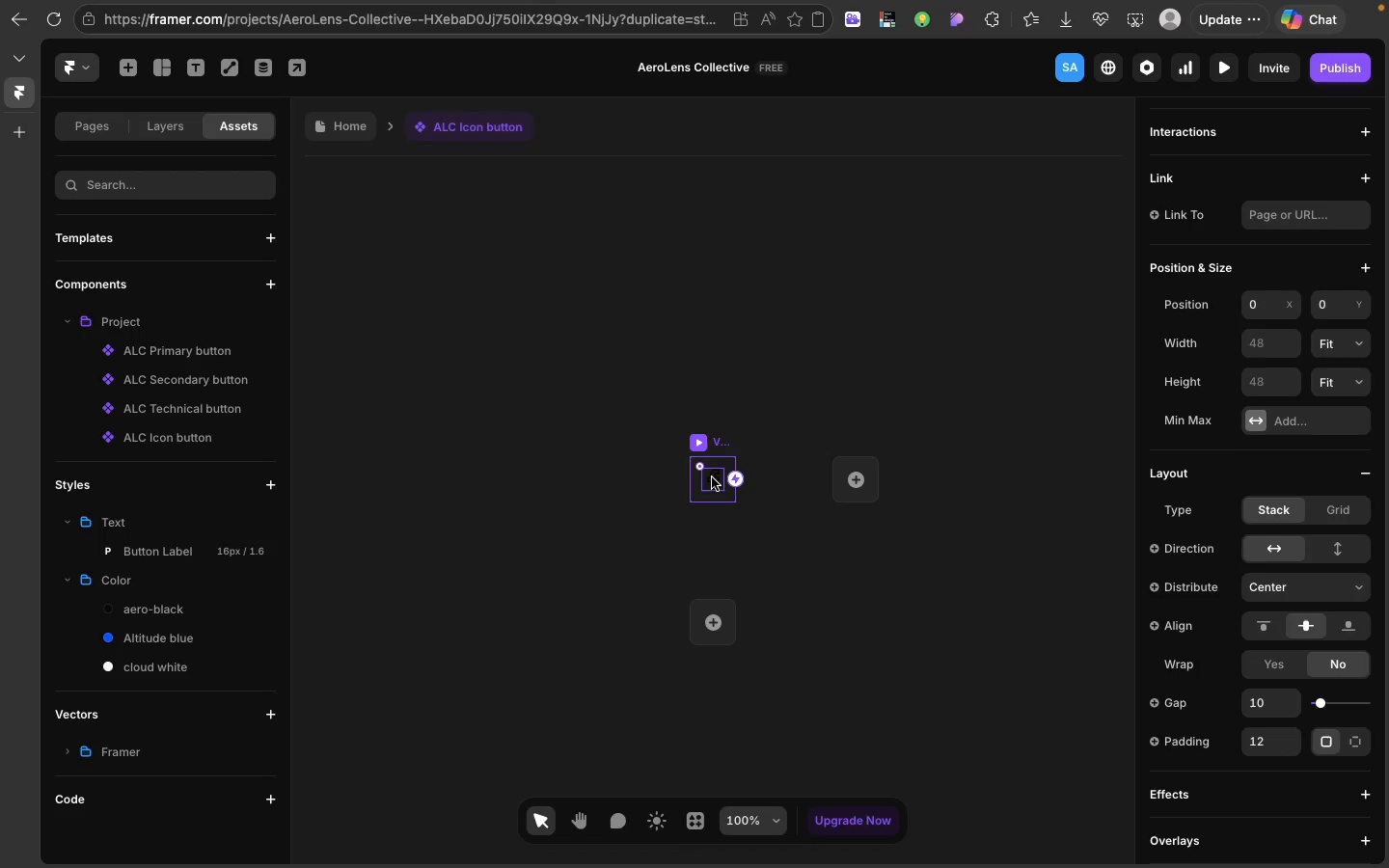 
left_click([713, 477])
 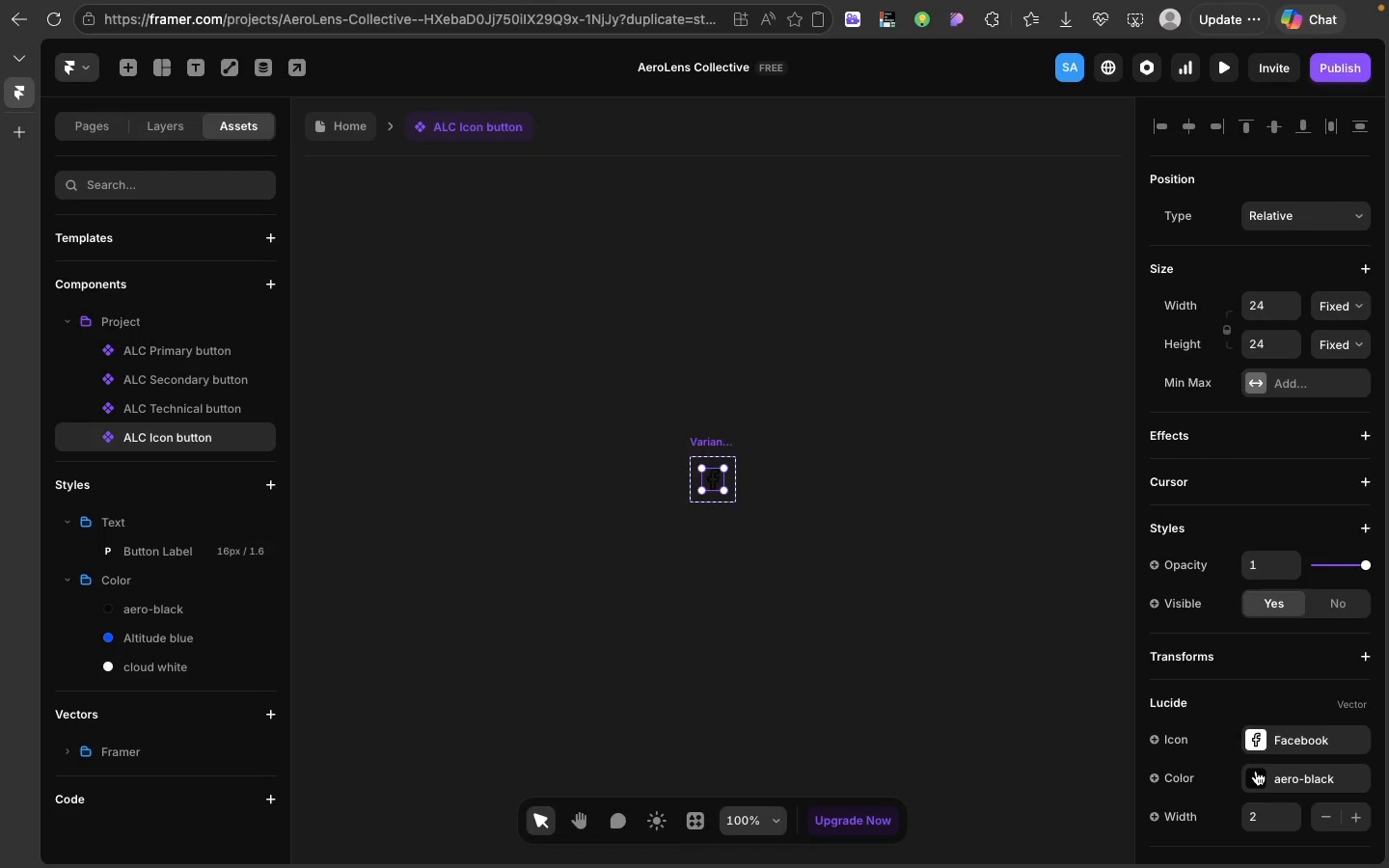 
left_click([1256, 773])
 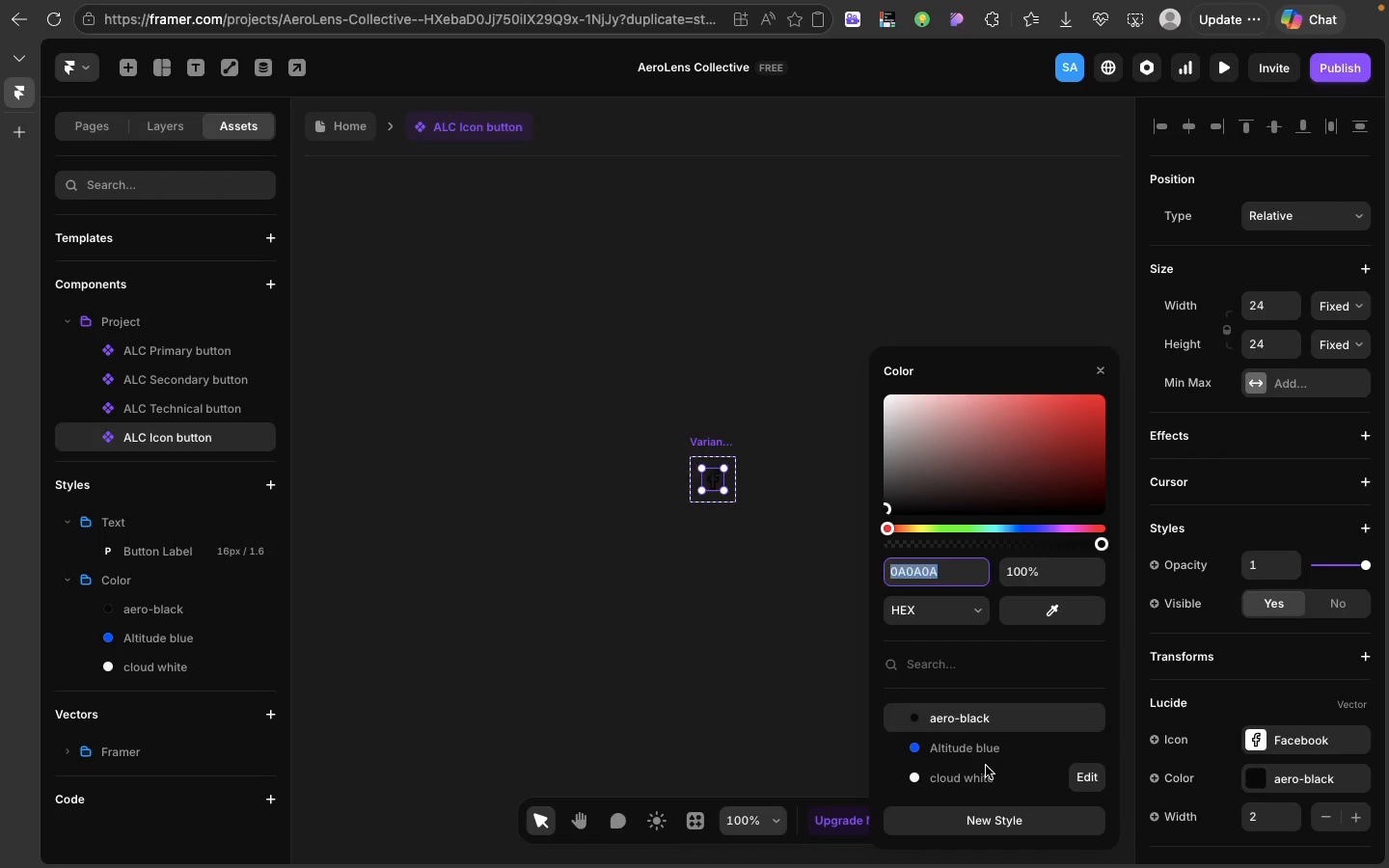 
left_click([974, 774])
 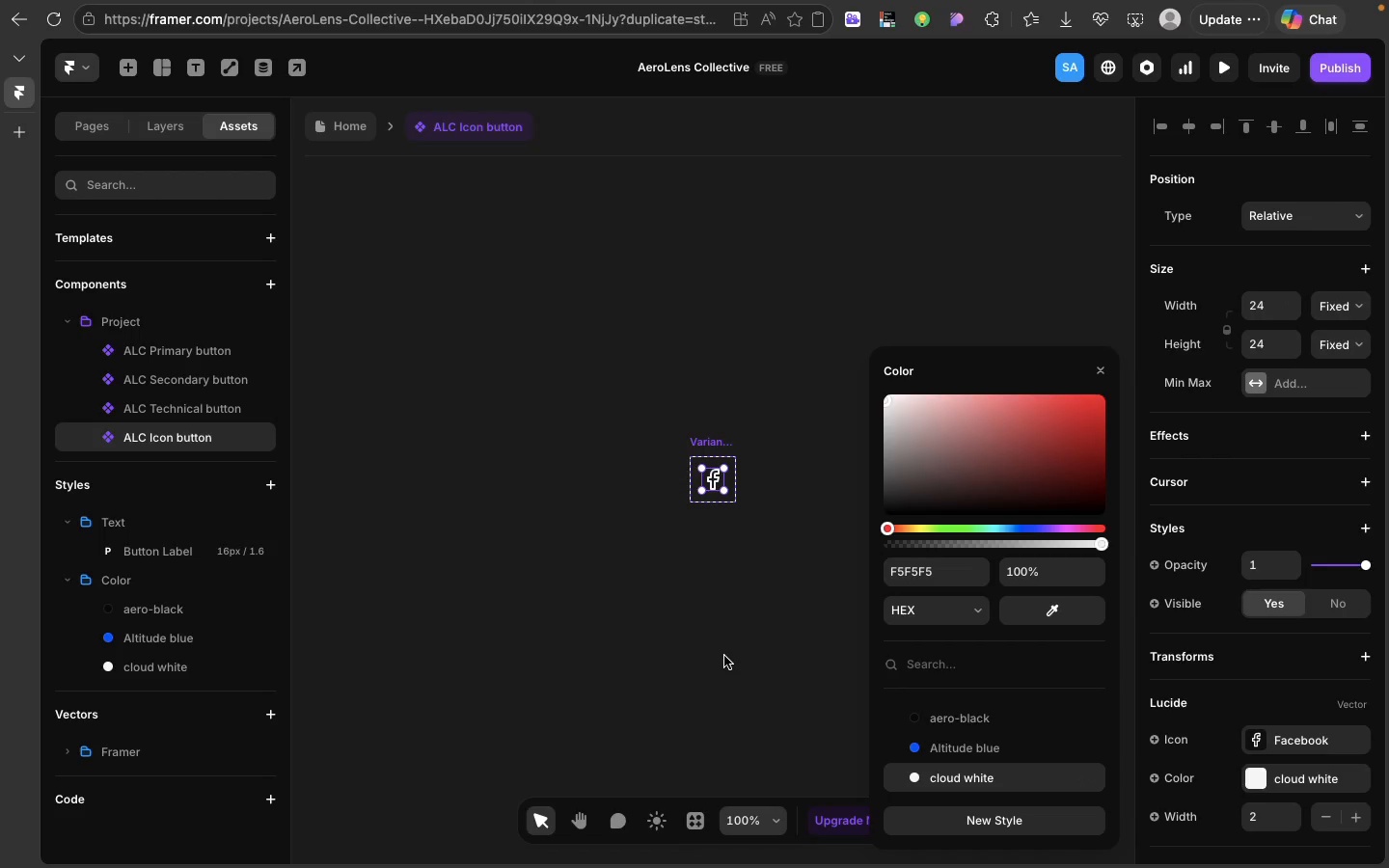 
left_click([724, 656])
 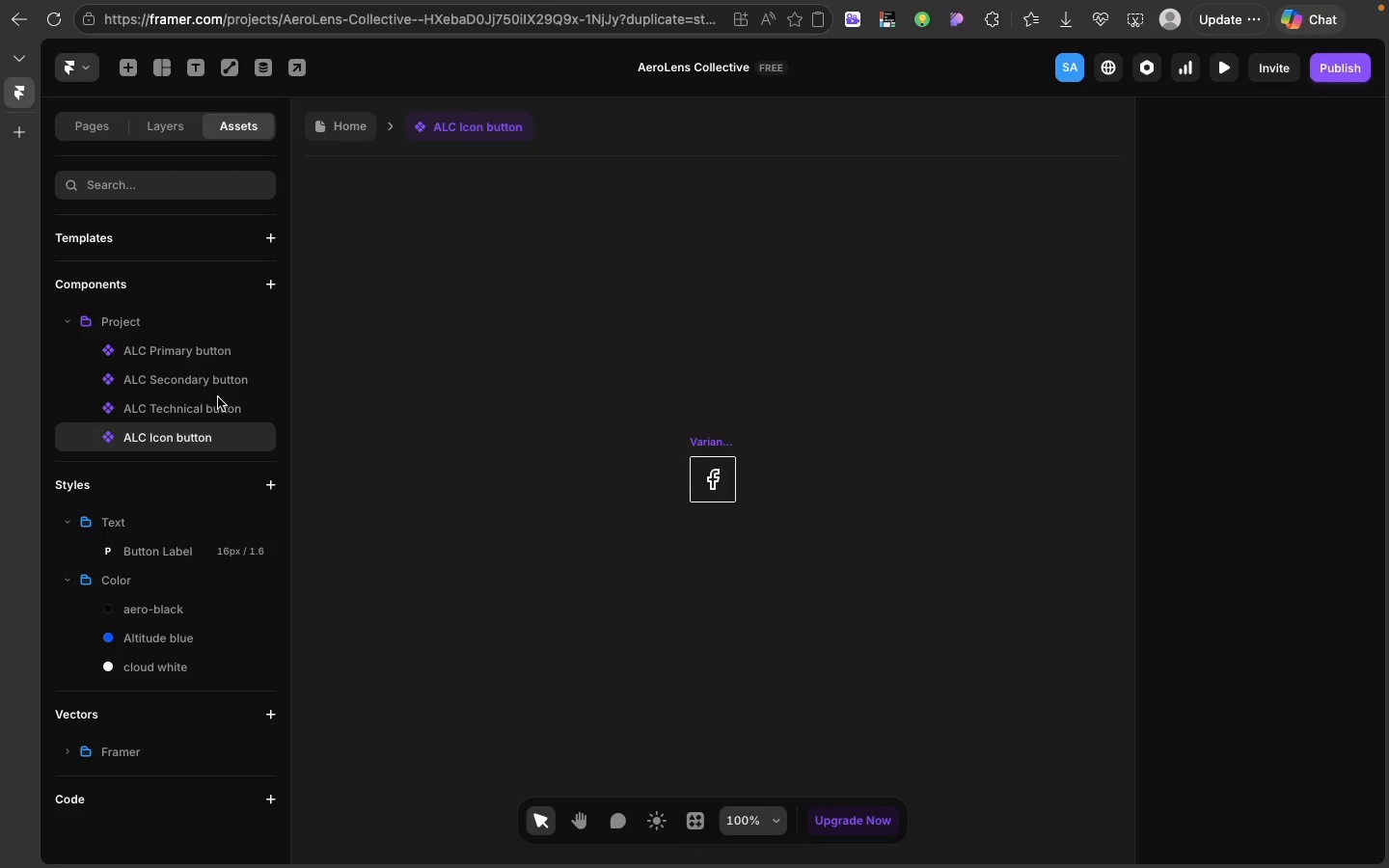 
left_click([218, 398])
 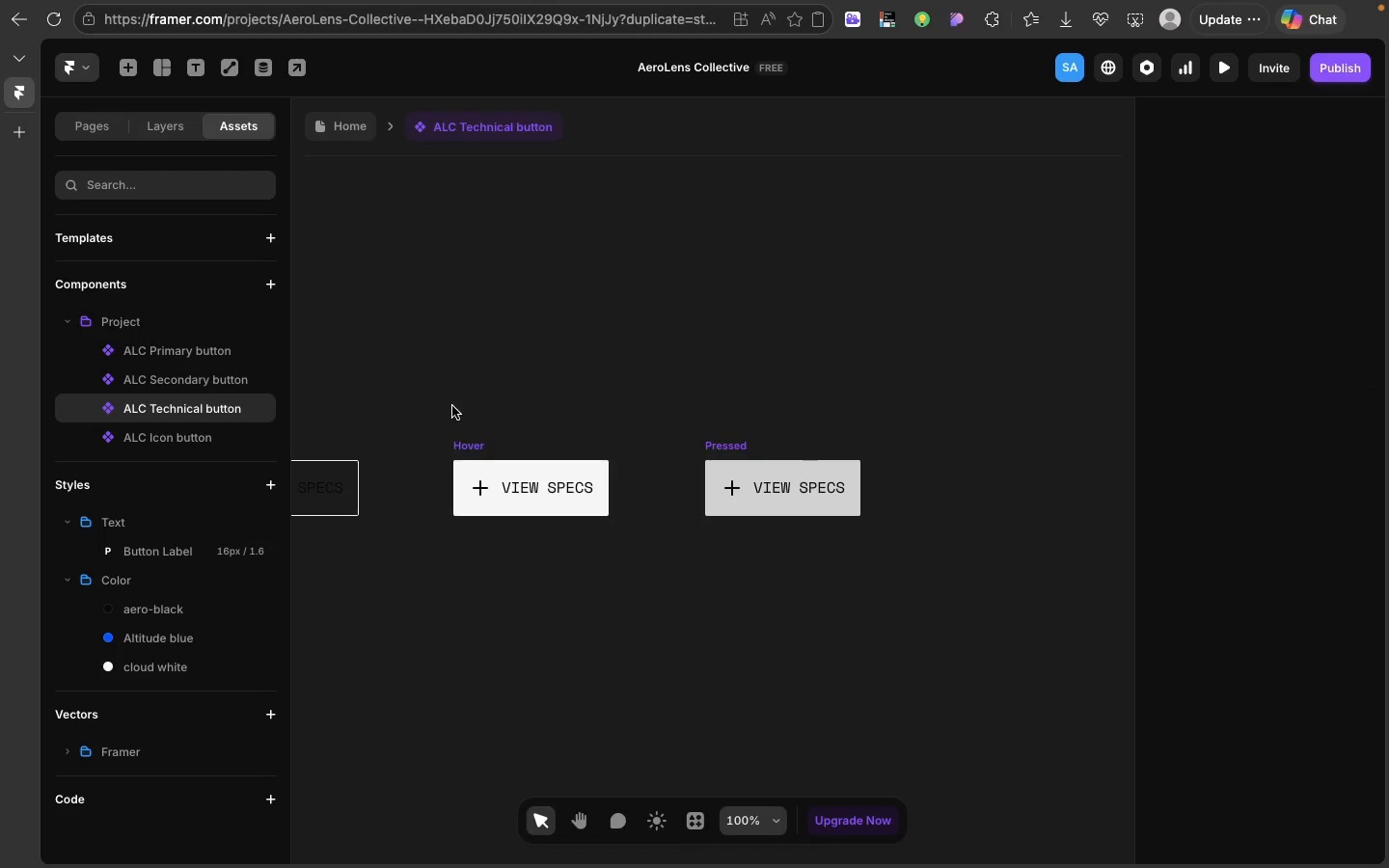 
scroll: coordinate [498, 433], scroll_direction: up, amount: 11.0
 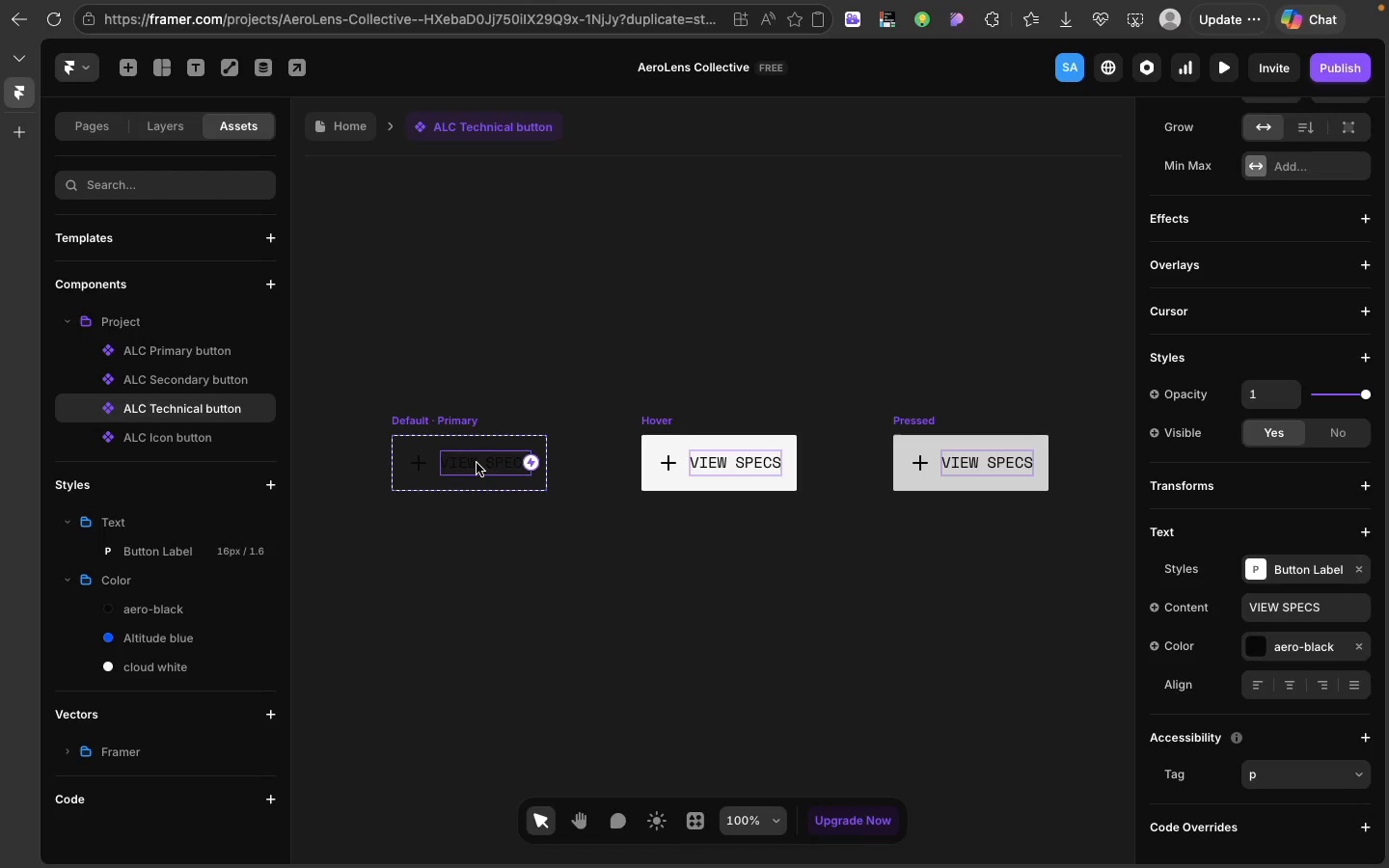 
left_click([477, 463])
 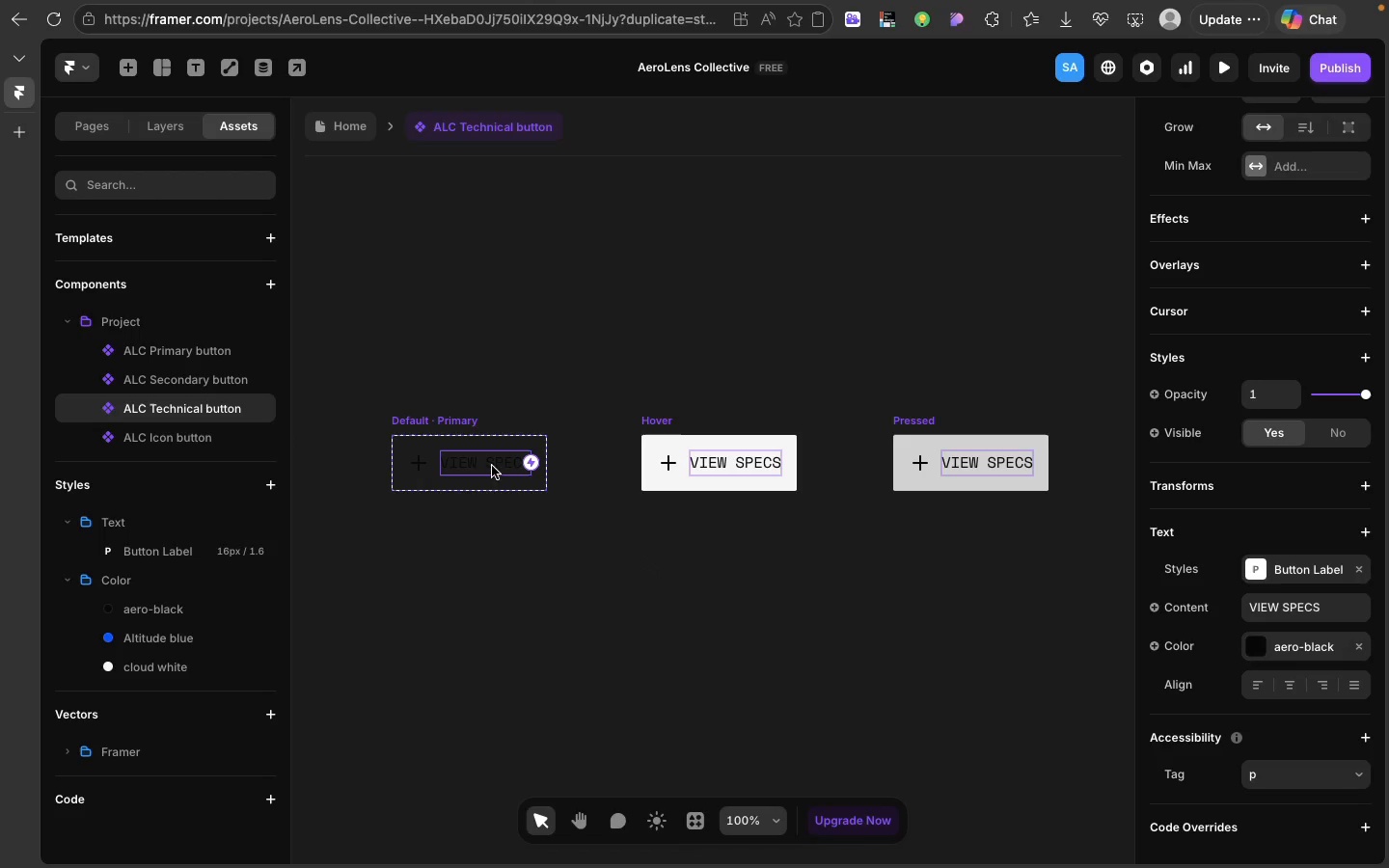 
left_click([493, 486])
 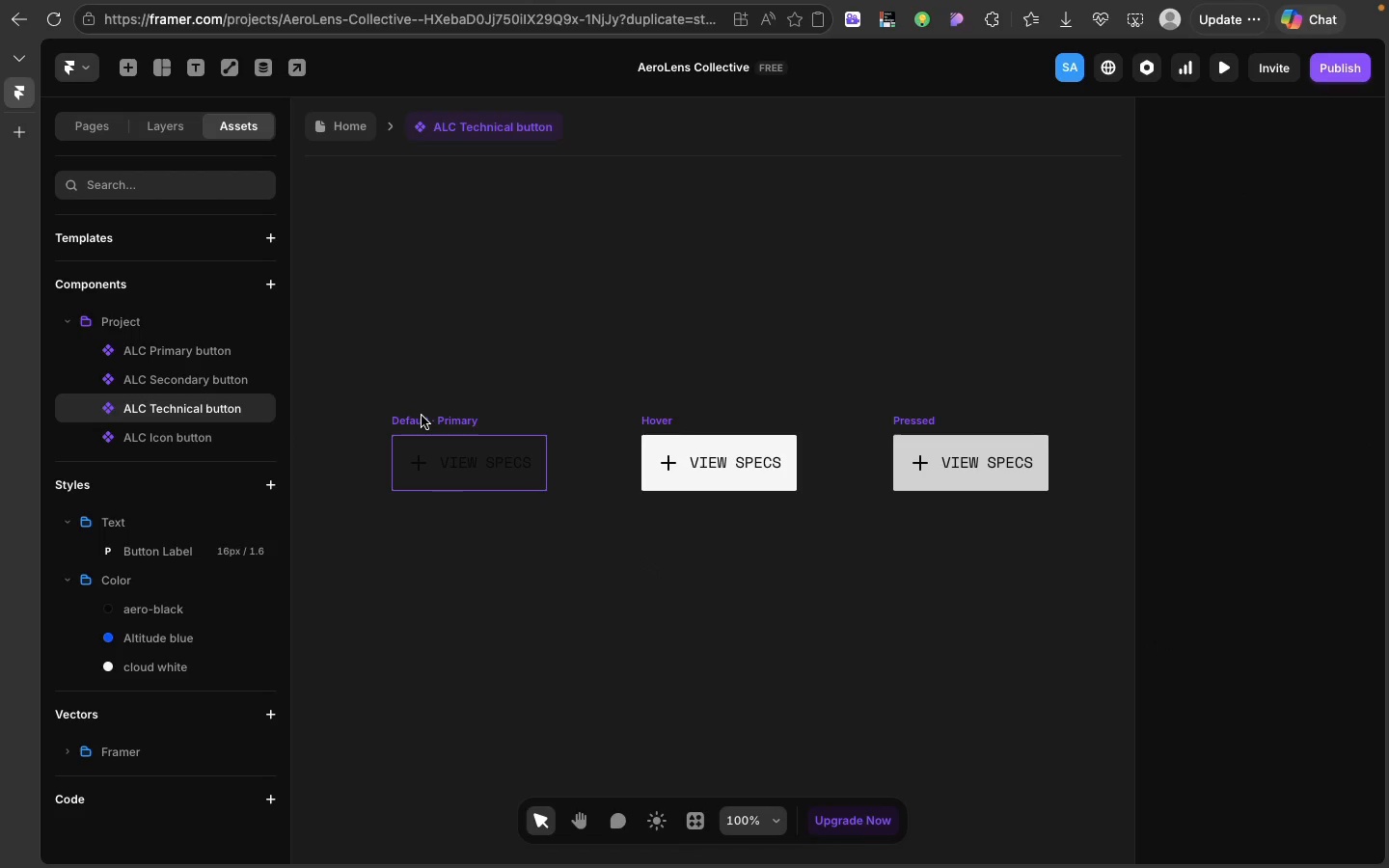 
left_click([422, 416])
 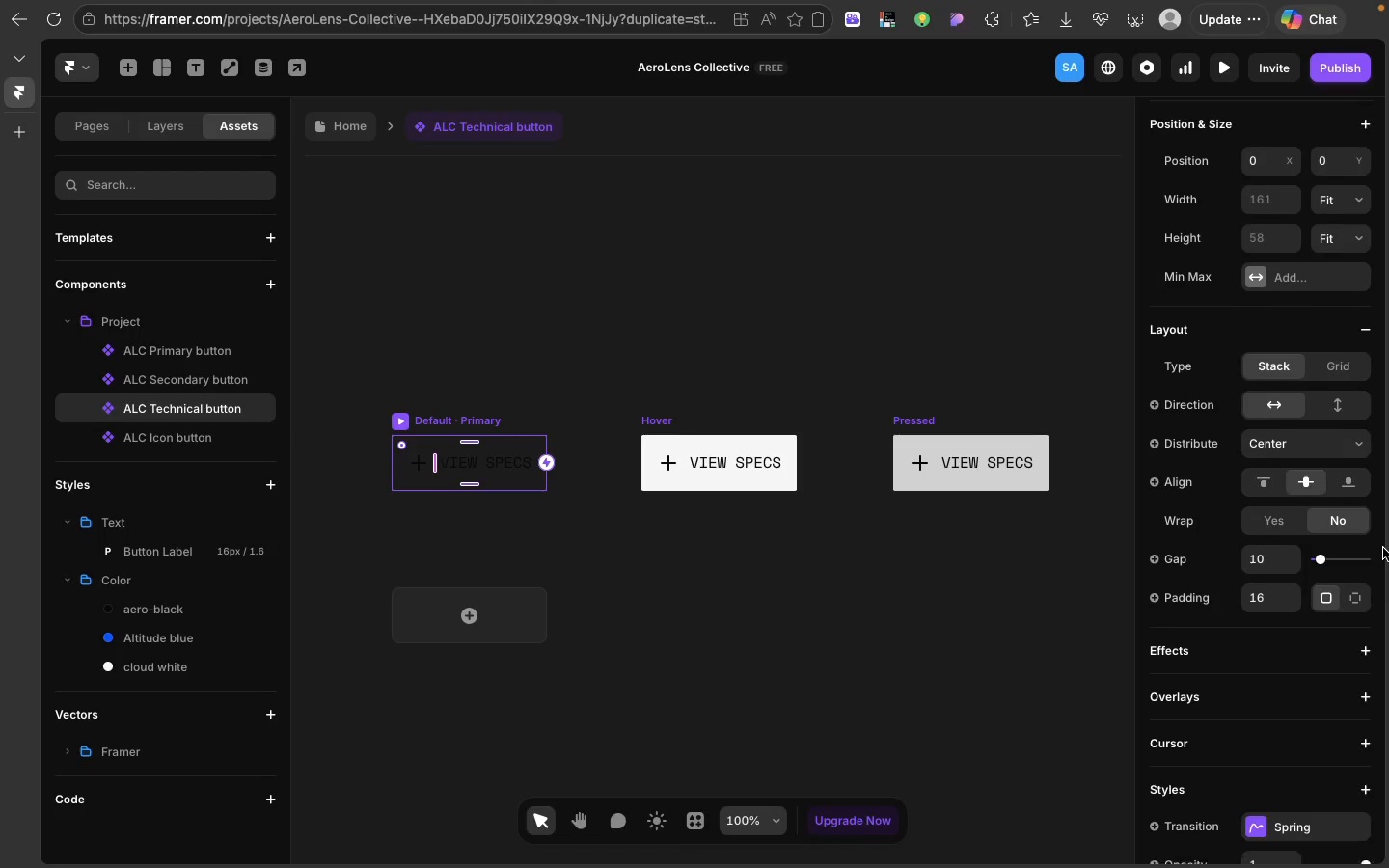 
scroll: coordinate [1266, 649], scroll_direction: down, amount: 54.0
 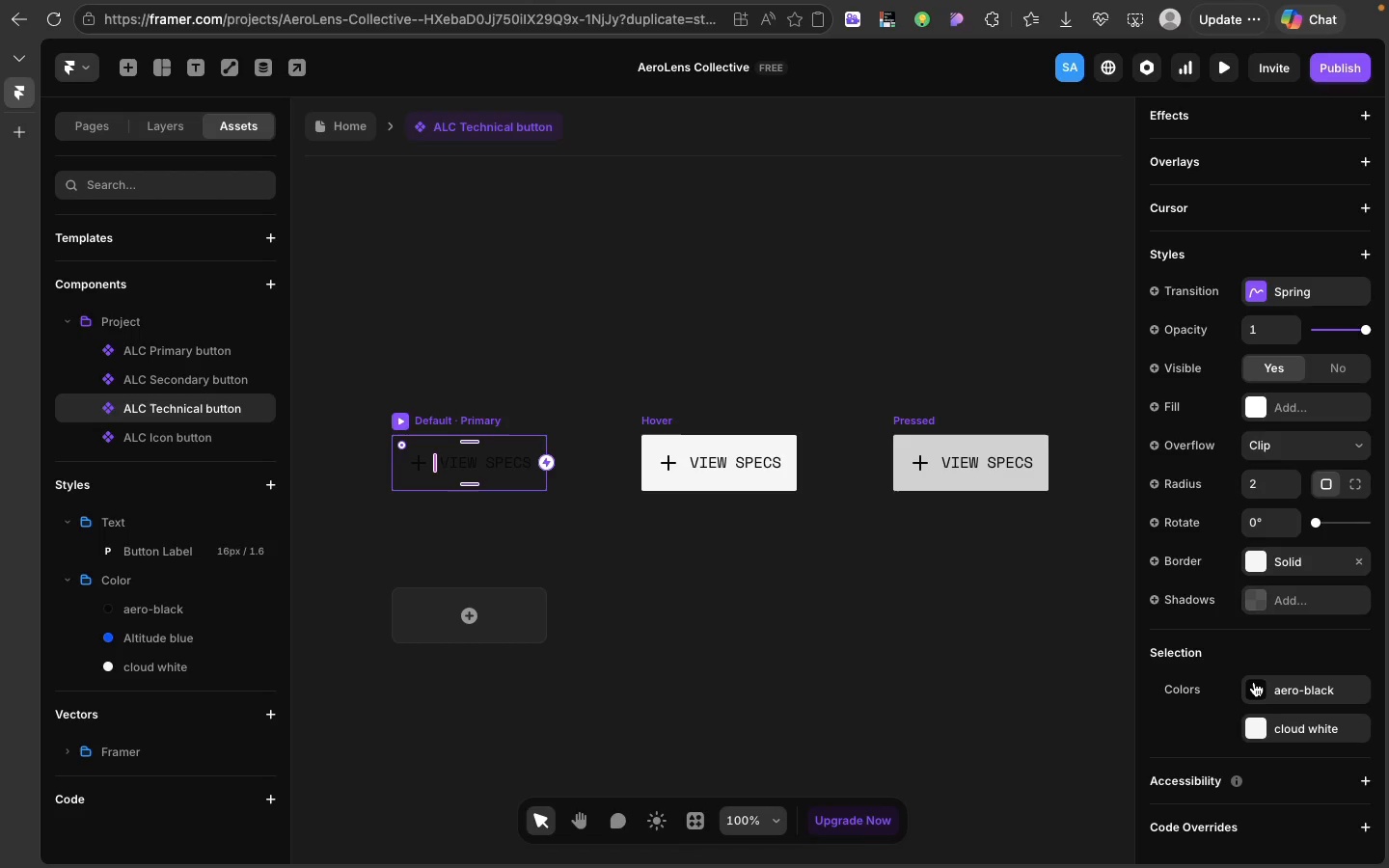 
left_click([1254, 682])
 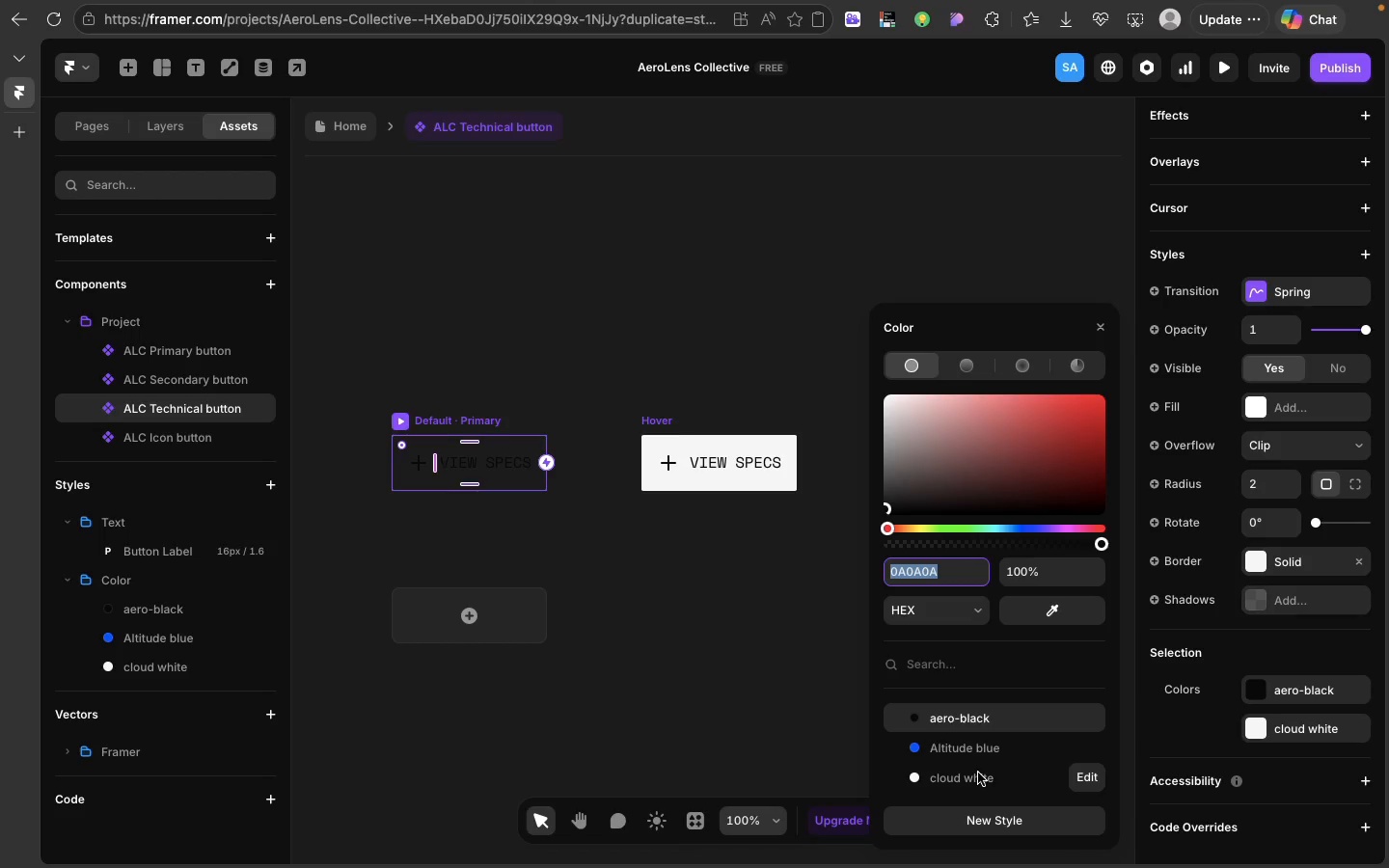 
left_click([978, 773])
 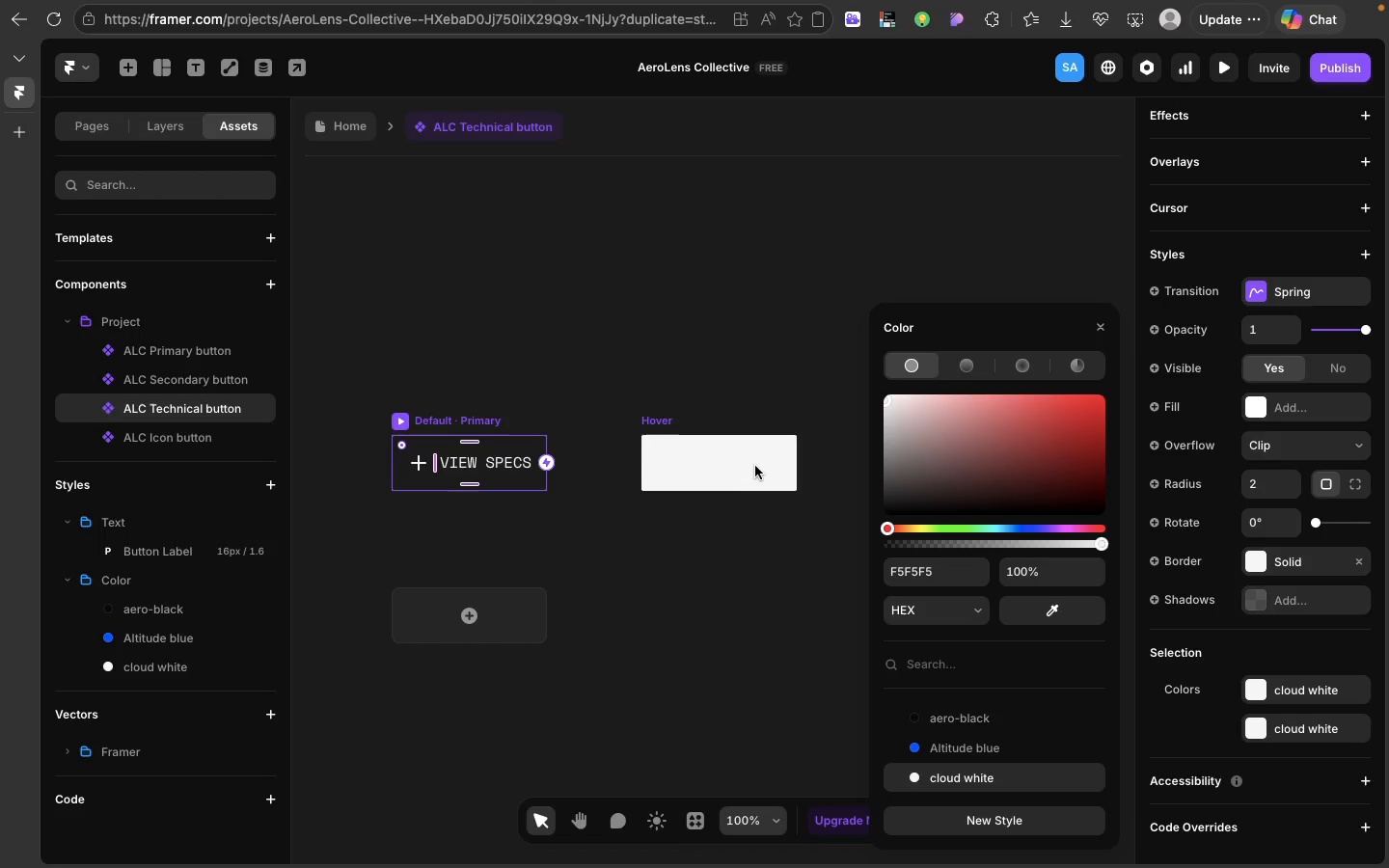 
left_click([755, 466])
 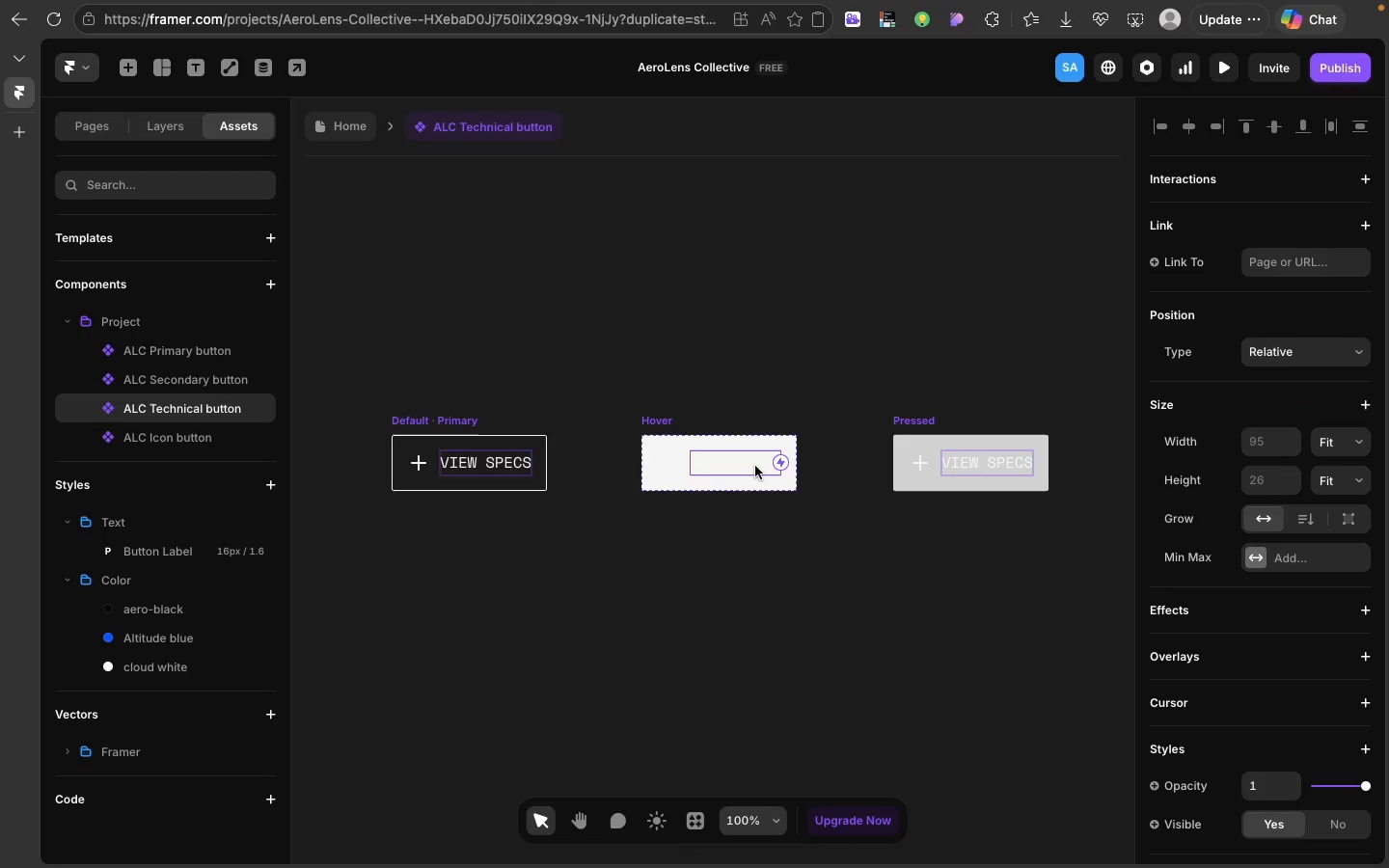 
left_click([755, 466])
 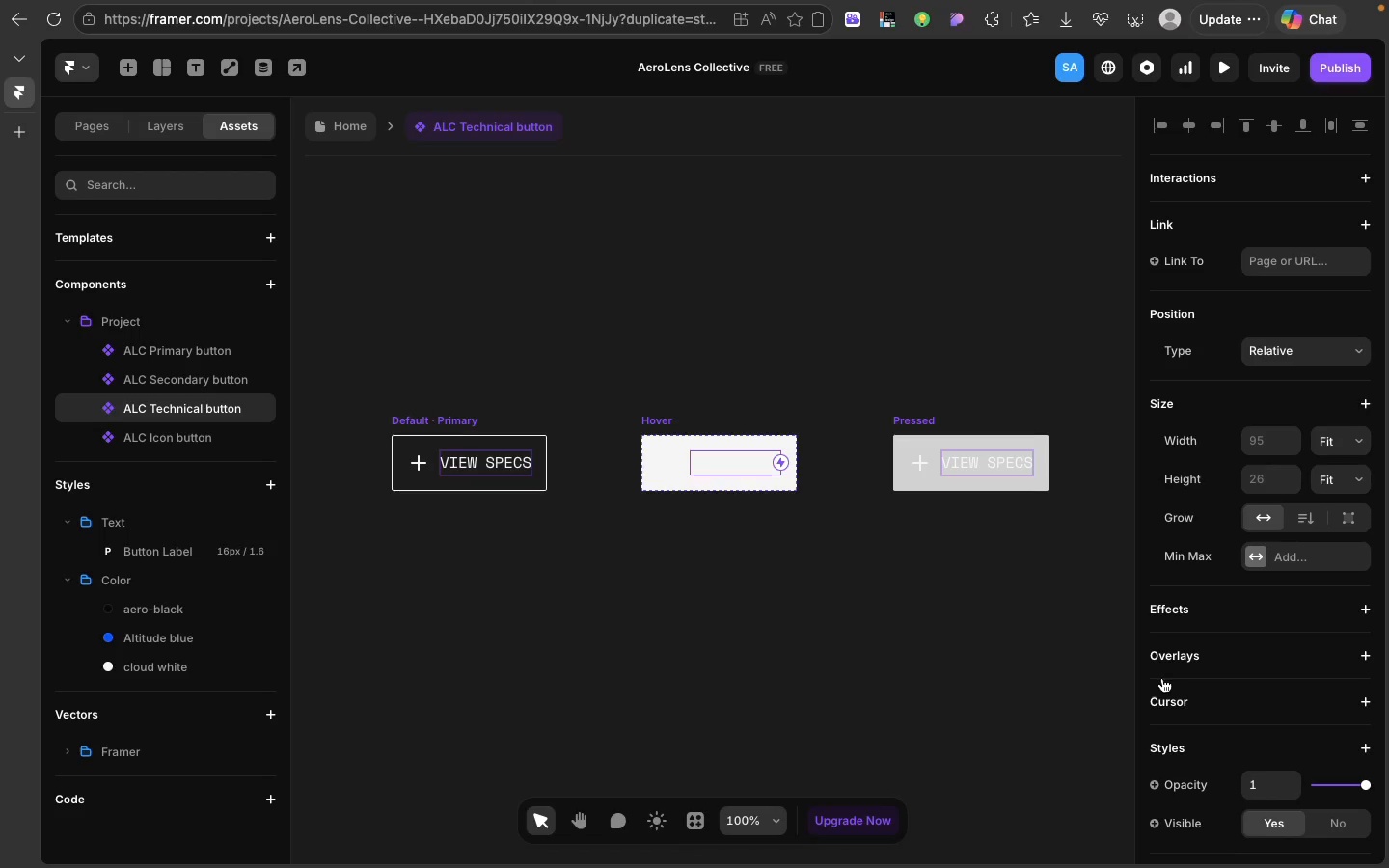 
scroll: coordinate [1162, 678], scroll_direction: down, amount: 54.0
 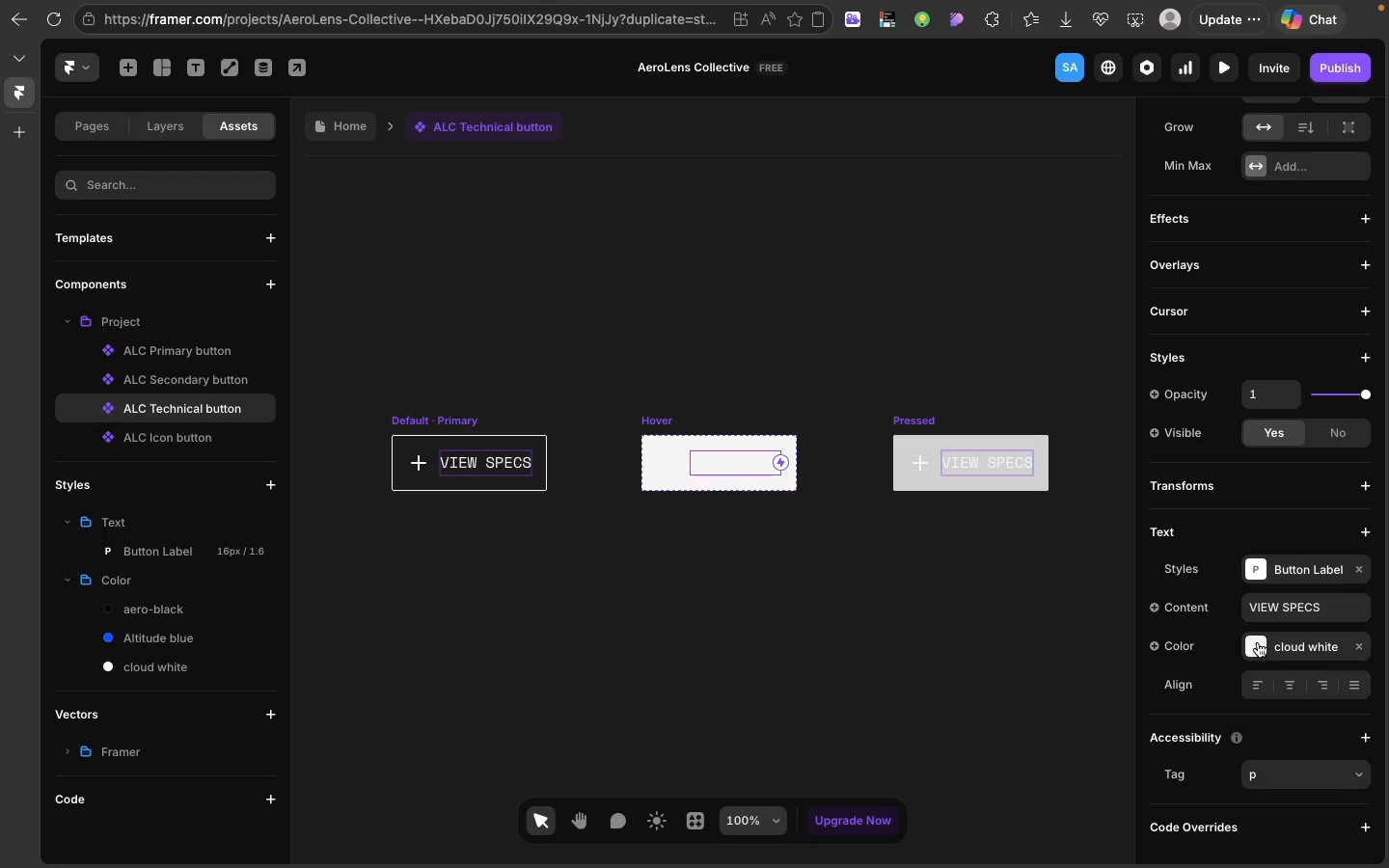 
left_click([1258, 642])
 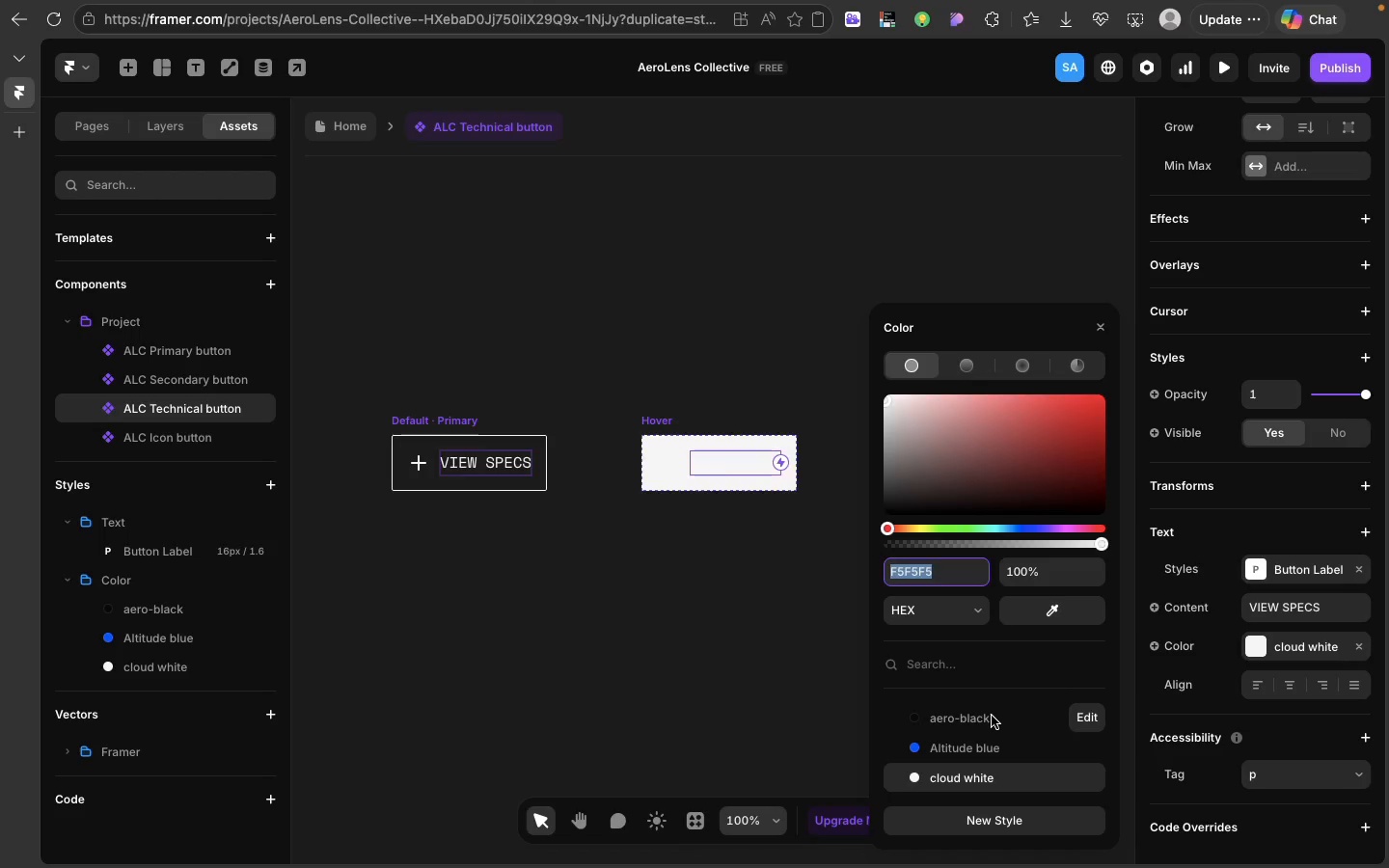 
left_click([992, 716])
 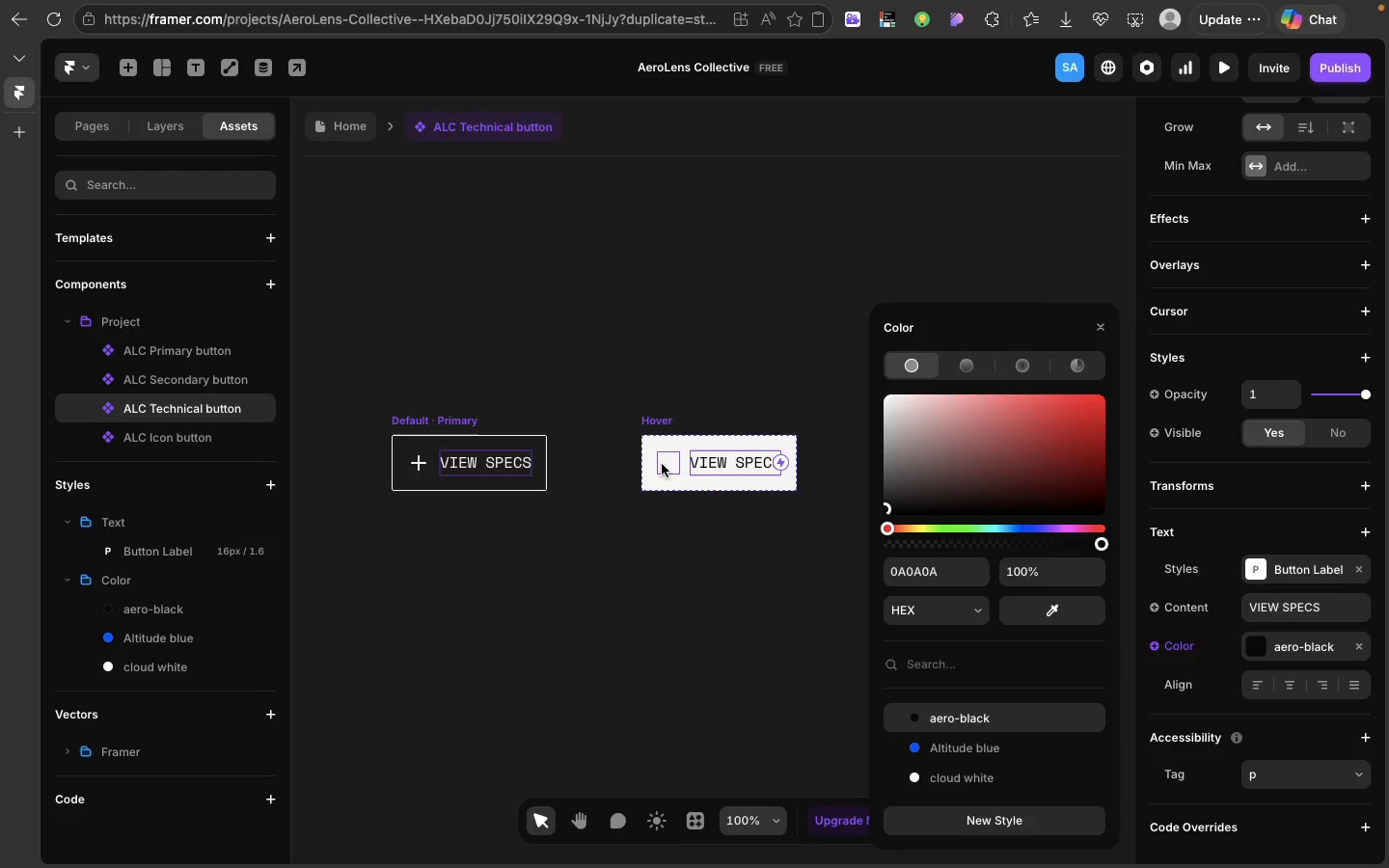 
left_click([662, 464])
 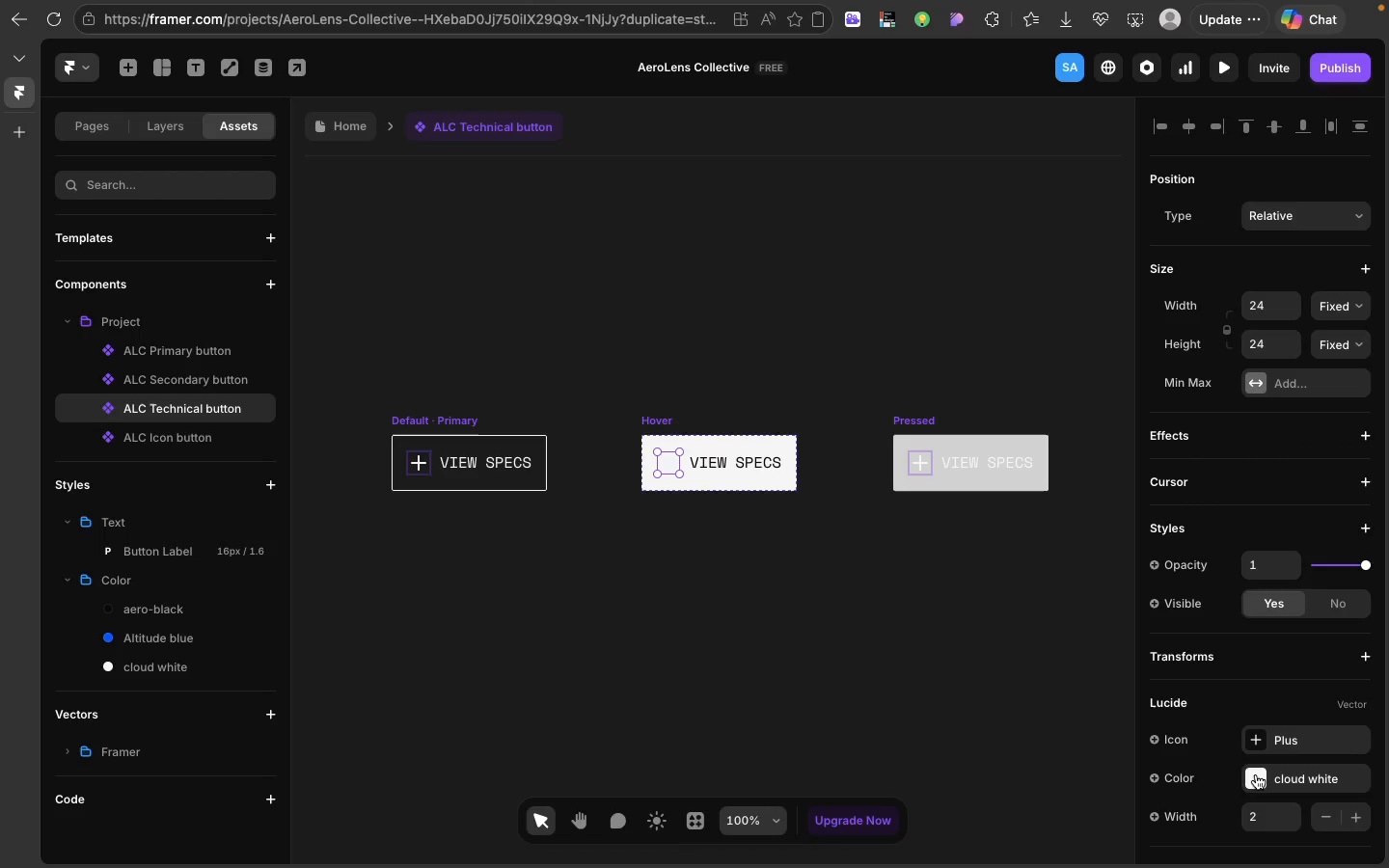 
left_click([1256, 774])
 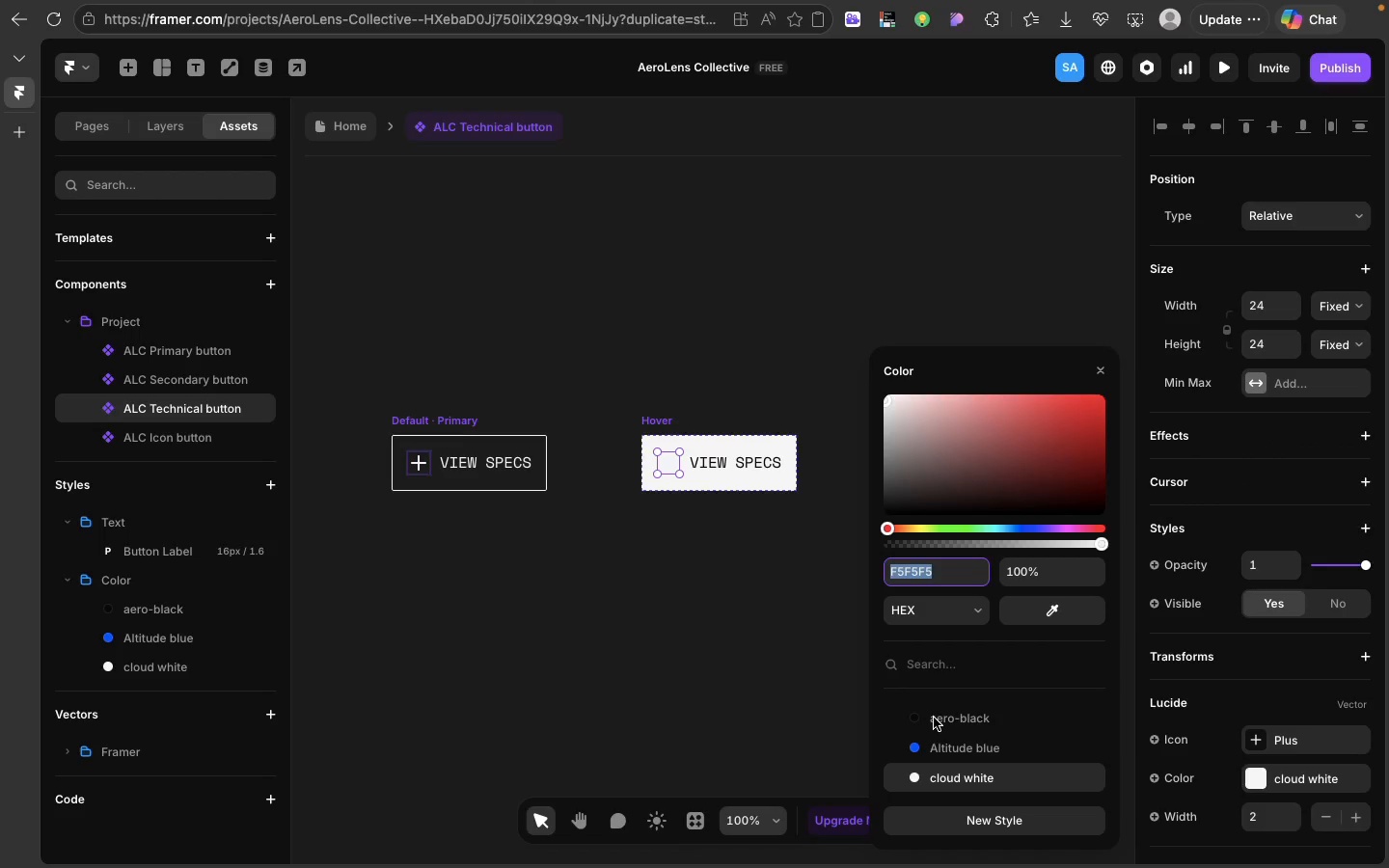 
left_click([934, 718])
 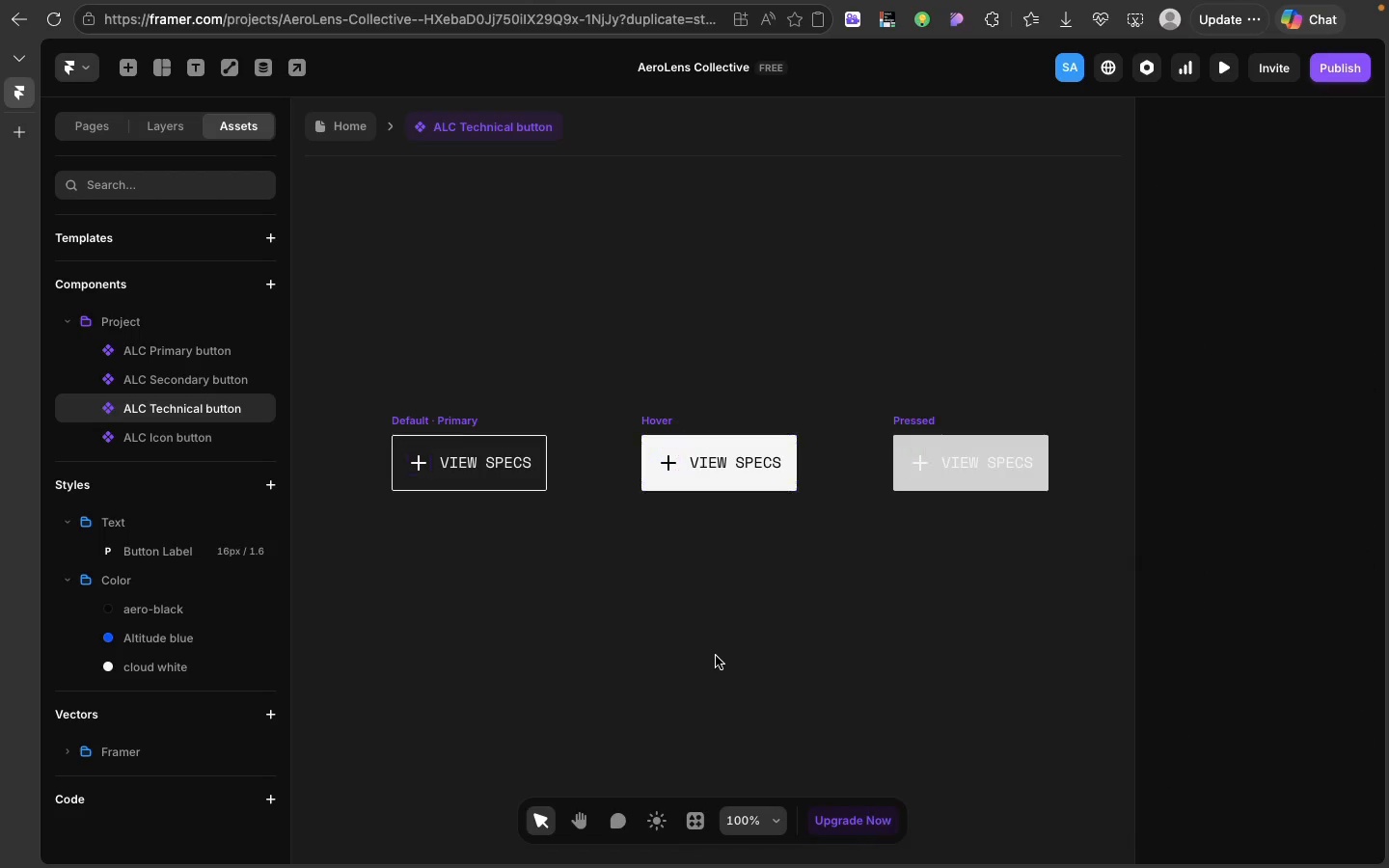 
left_click([716, 656])
 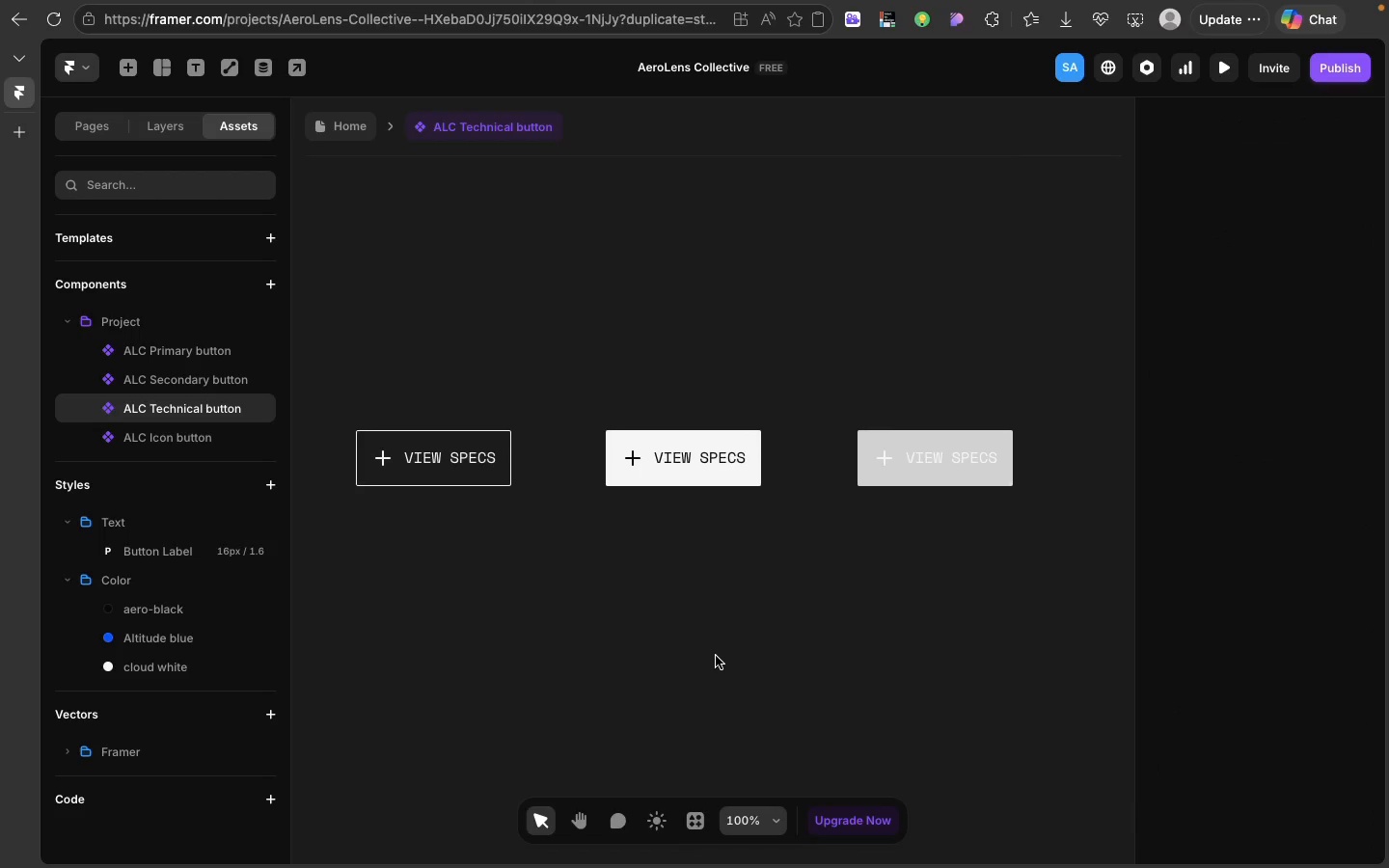 
scroll: coordinate [716, 656], scroll_direction: down, amount: 13.0
 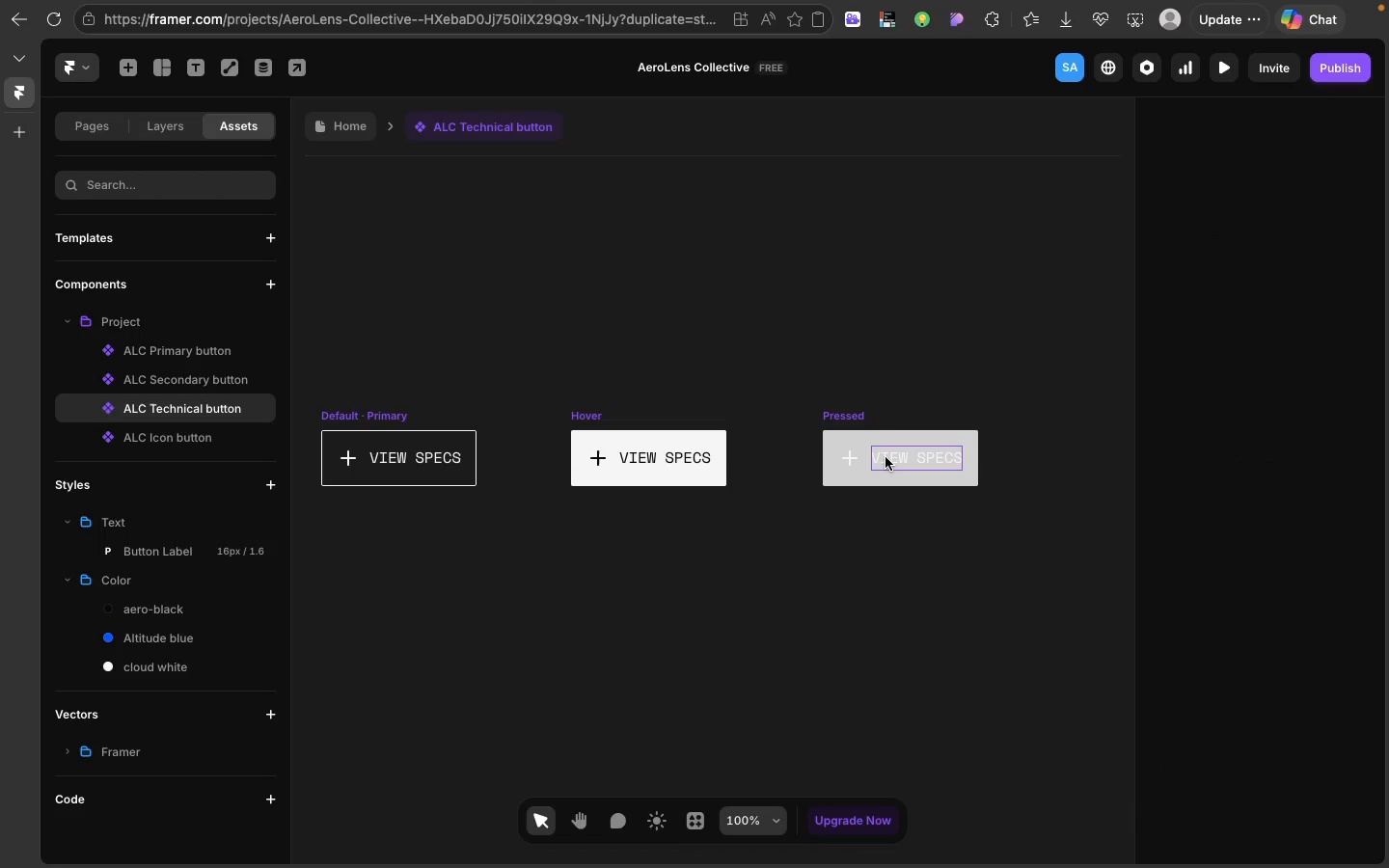 
left_click([885, 457])
 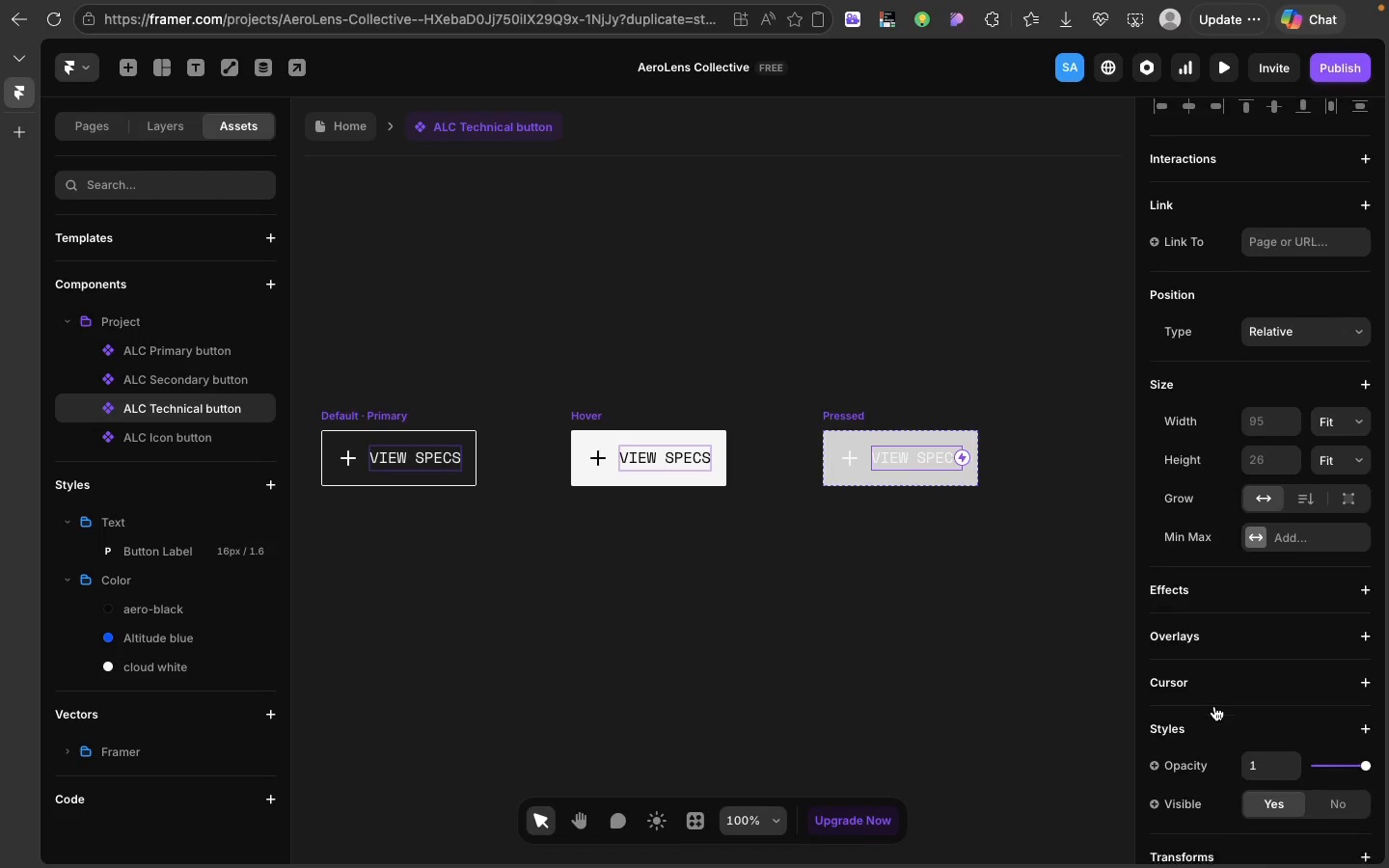 
scroll: coordinate [1214, 706], scroll_direction: down, amount: 37.0
 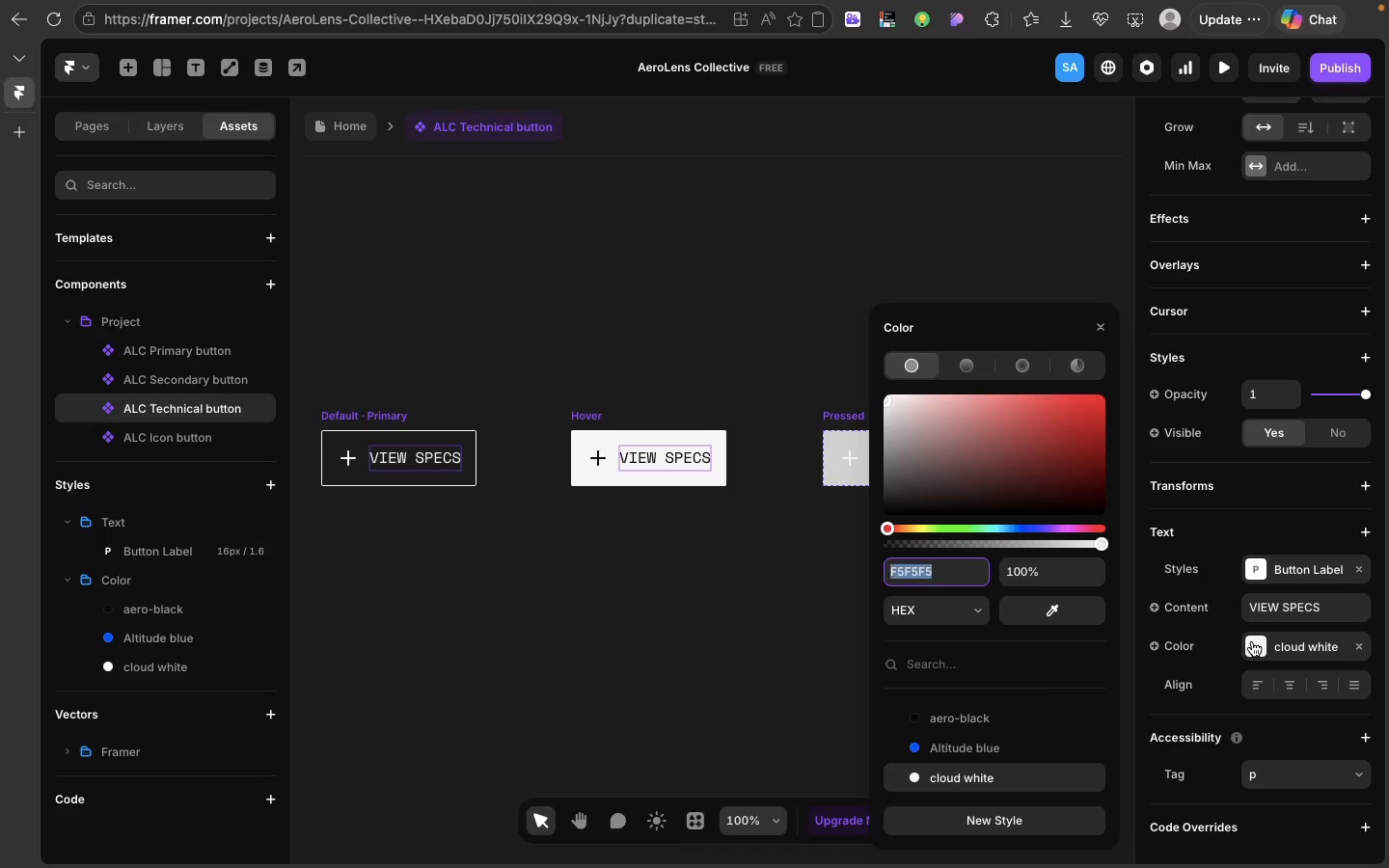 
left_click([1252, 641])
 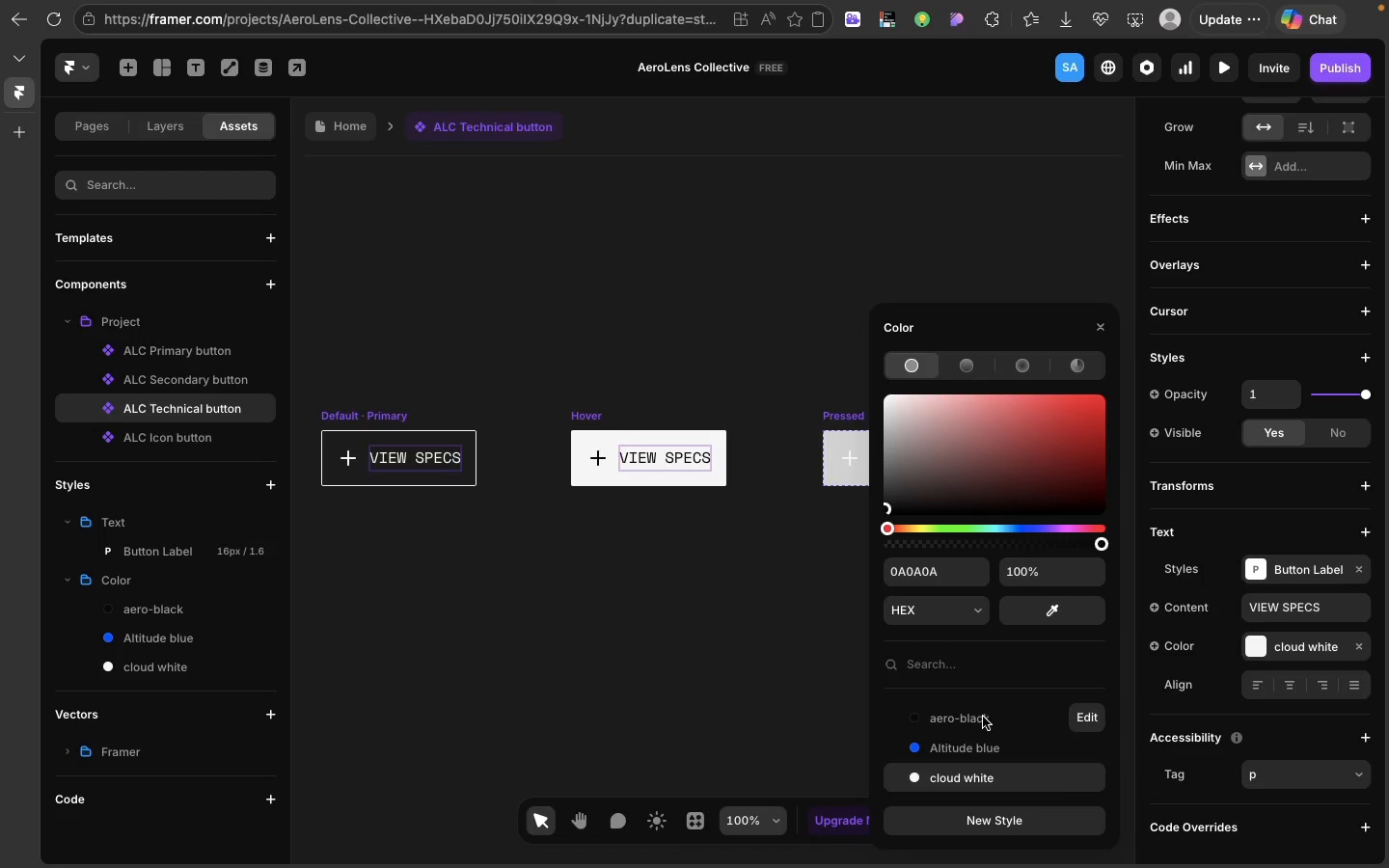 
left_click([983, 717])
 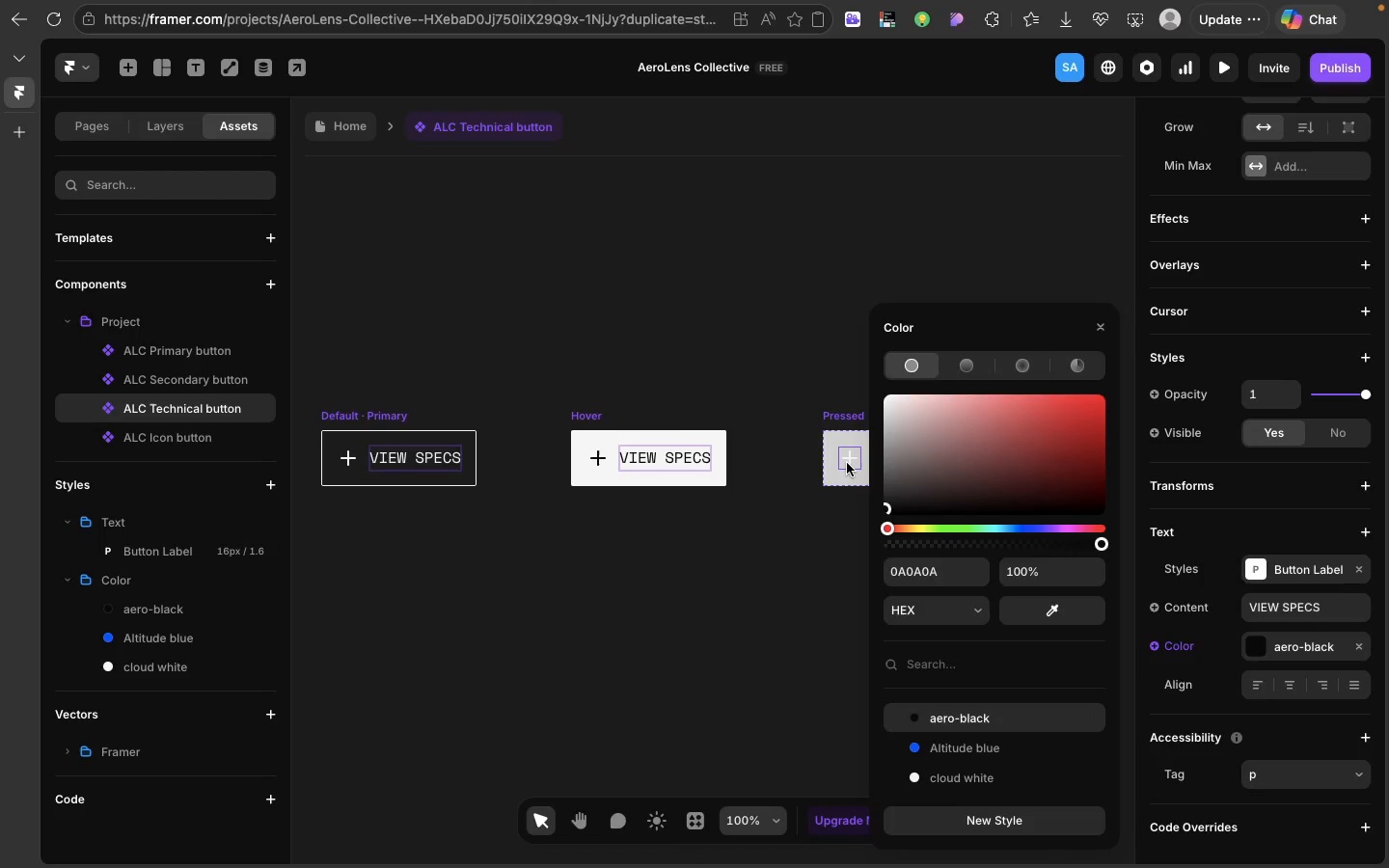 
left_click([847, 463])
 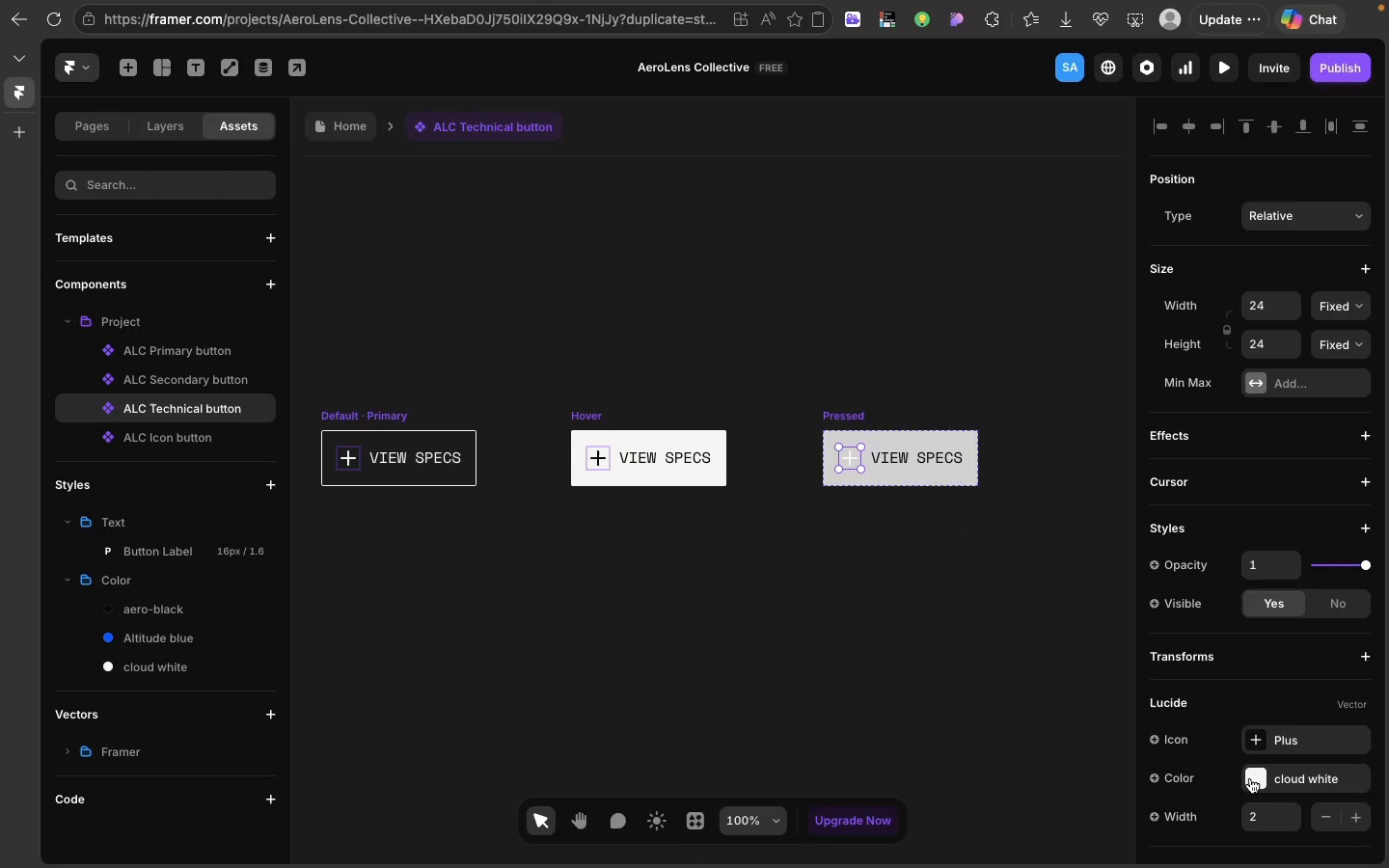 
left_click([1250, 778])
 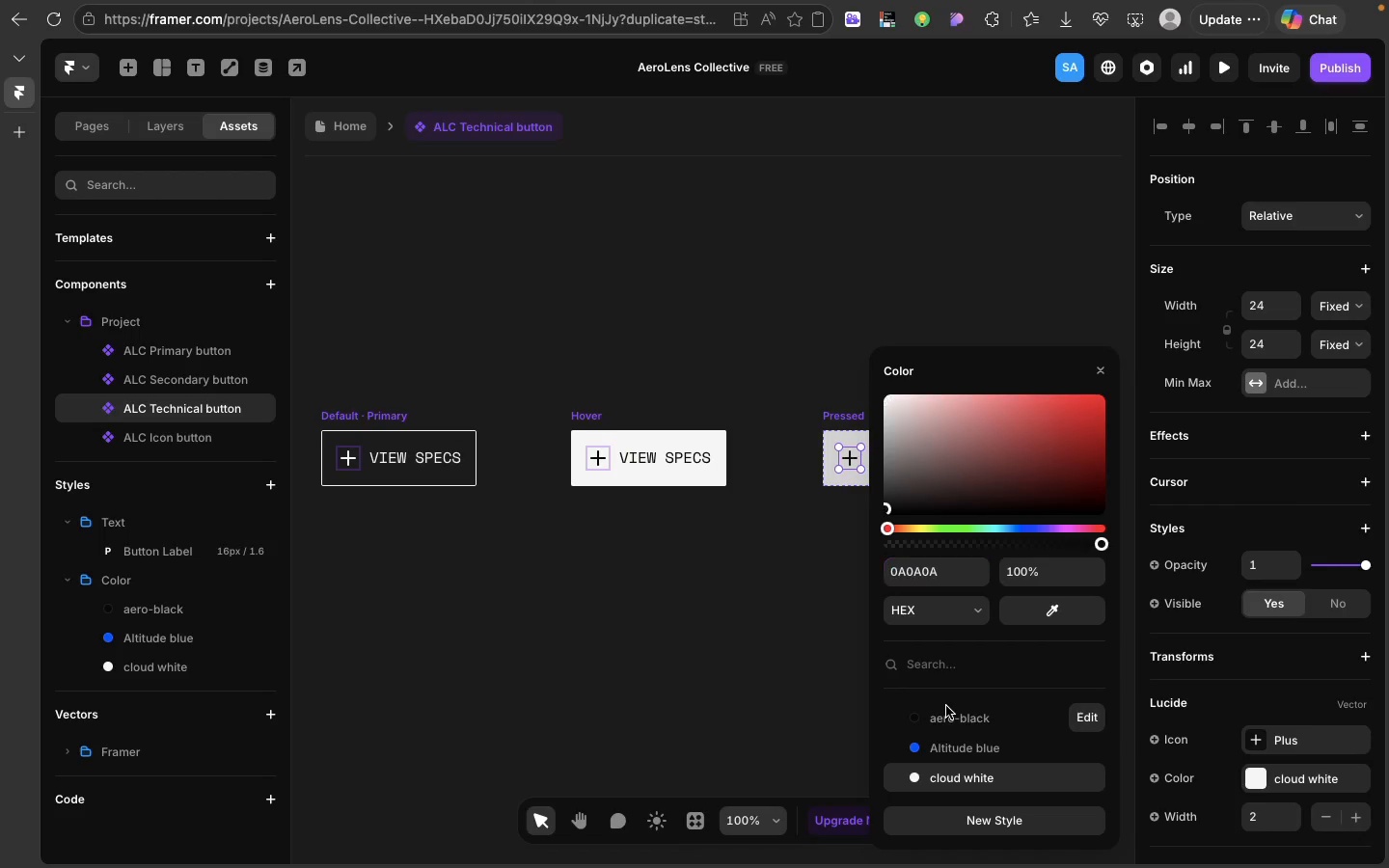 
left_click([946, 706])
 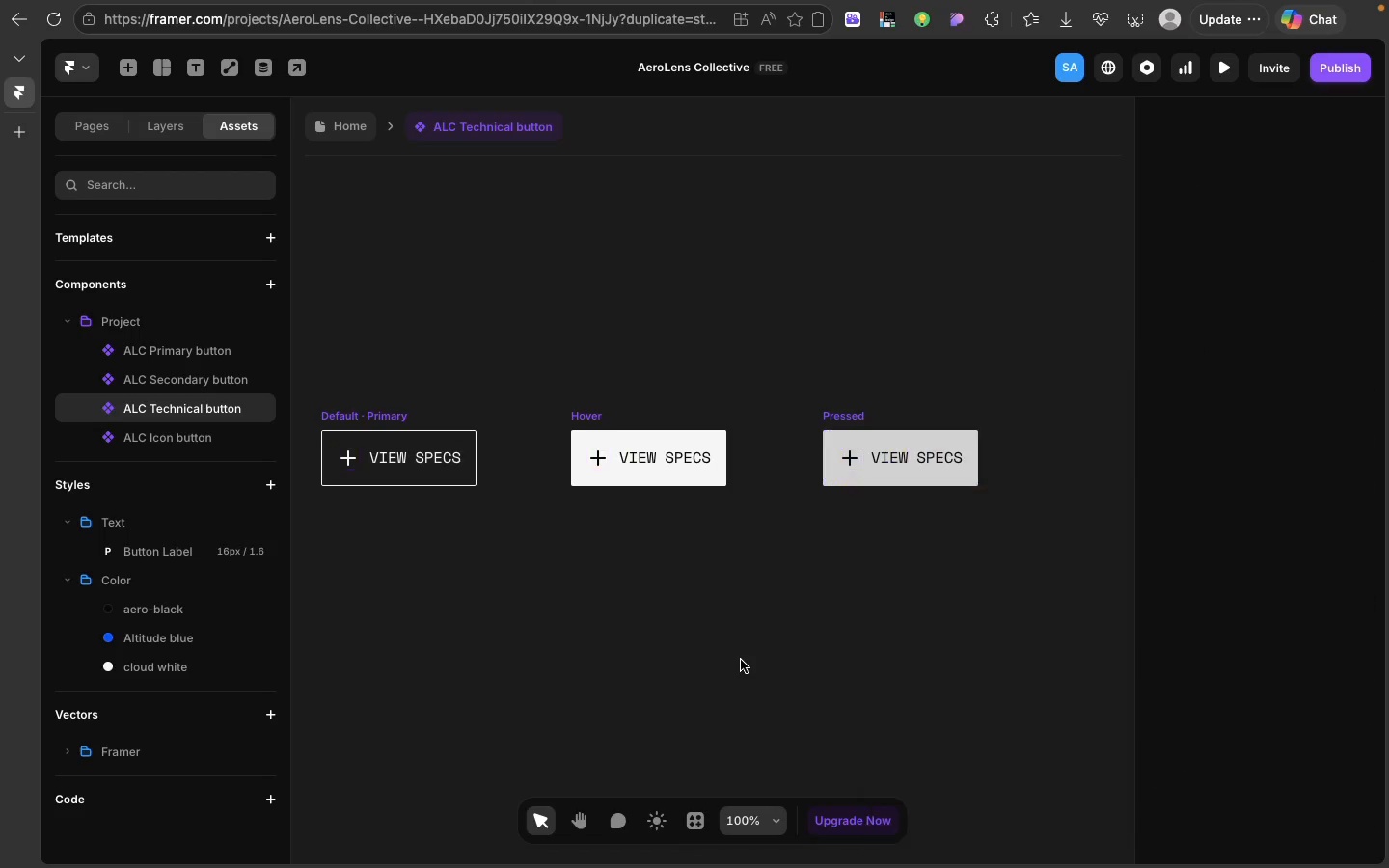 
left_click([741, 660])
 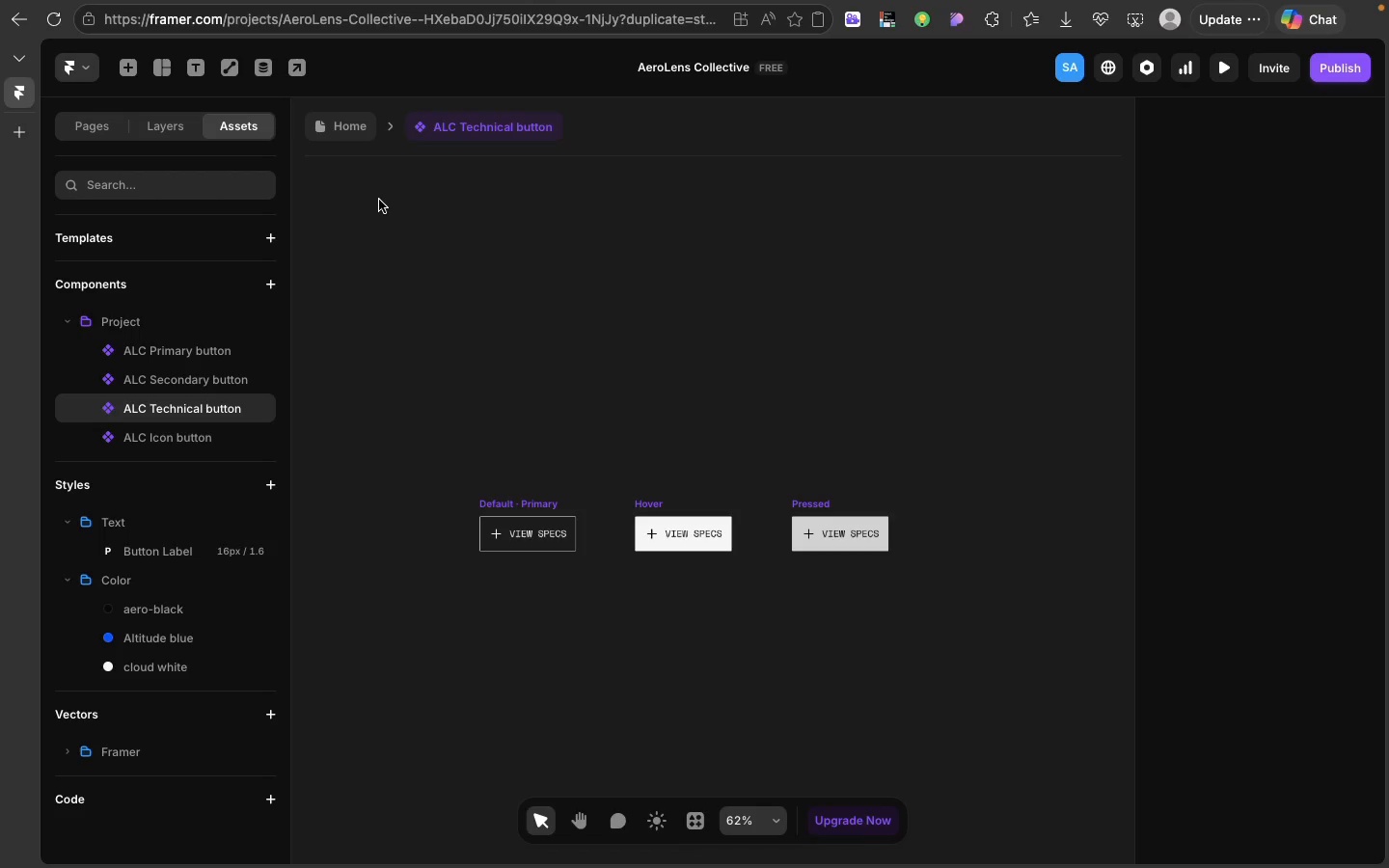 
left_click([344, 134])
 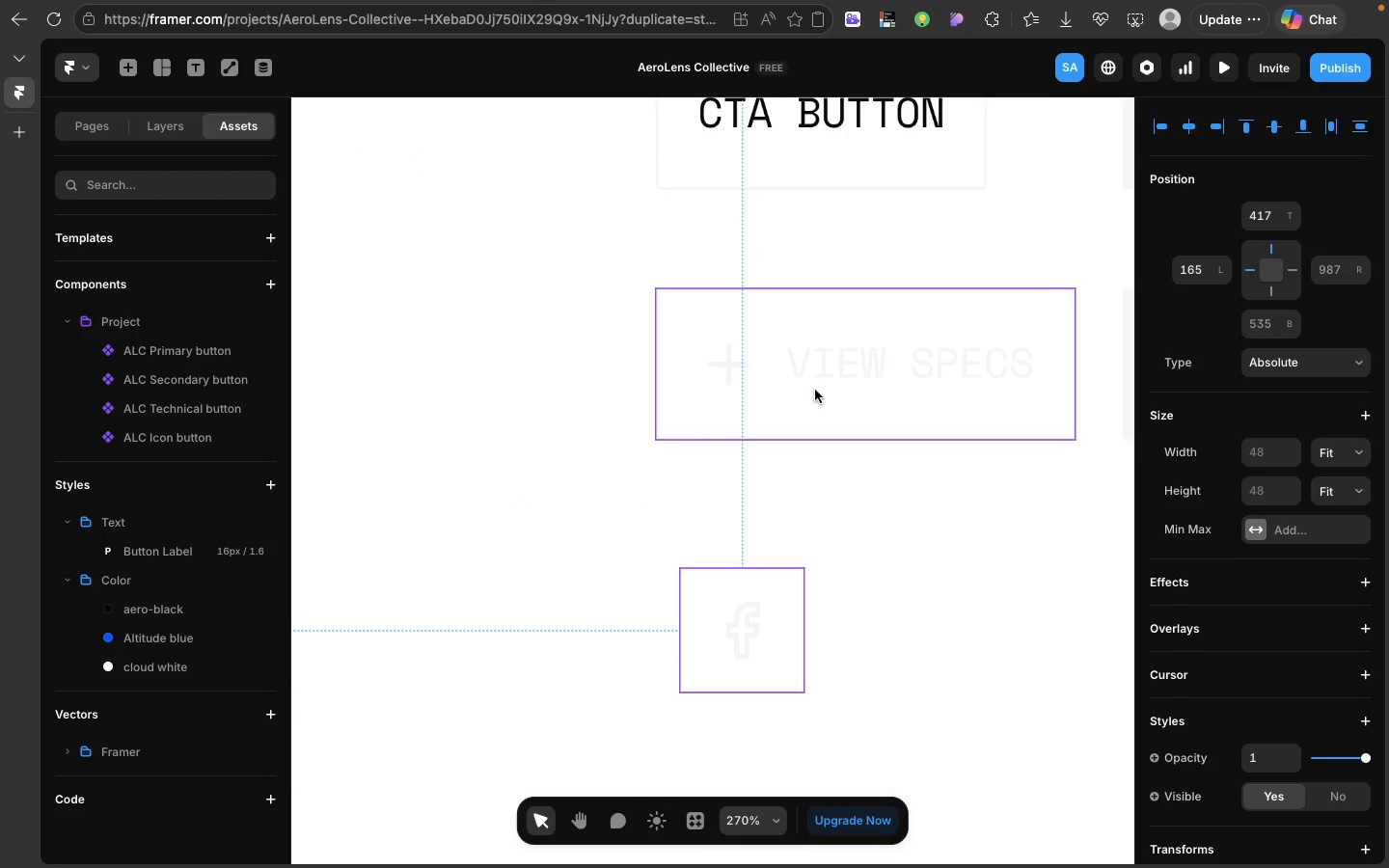 
scroll: coordinate [698, 380], scroll_direction: down, amount: 23.0
 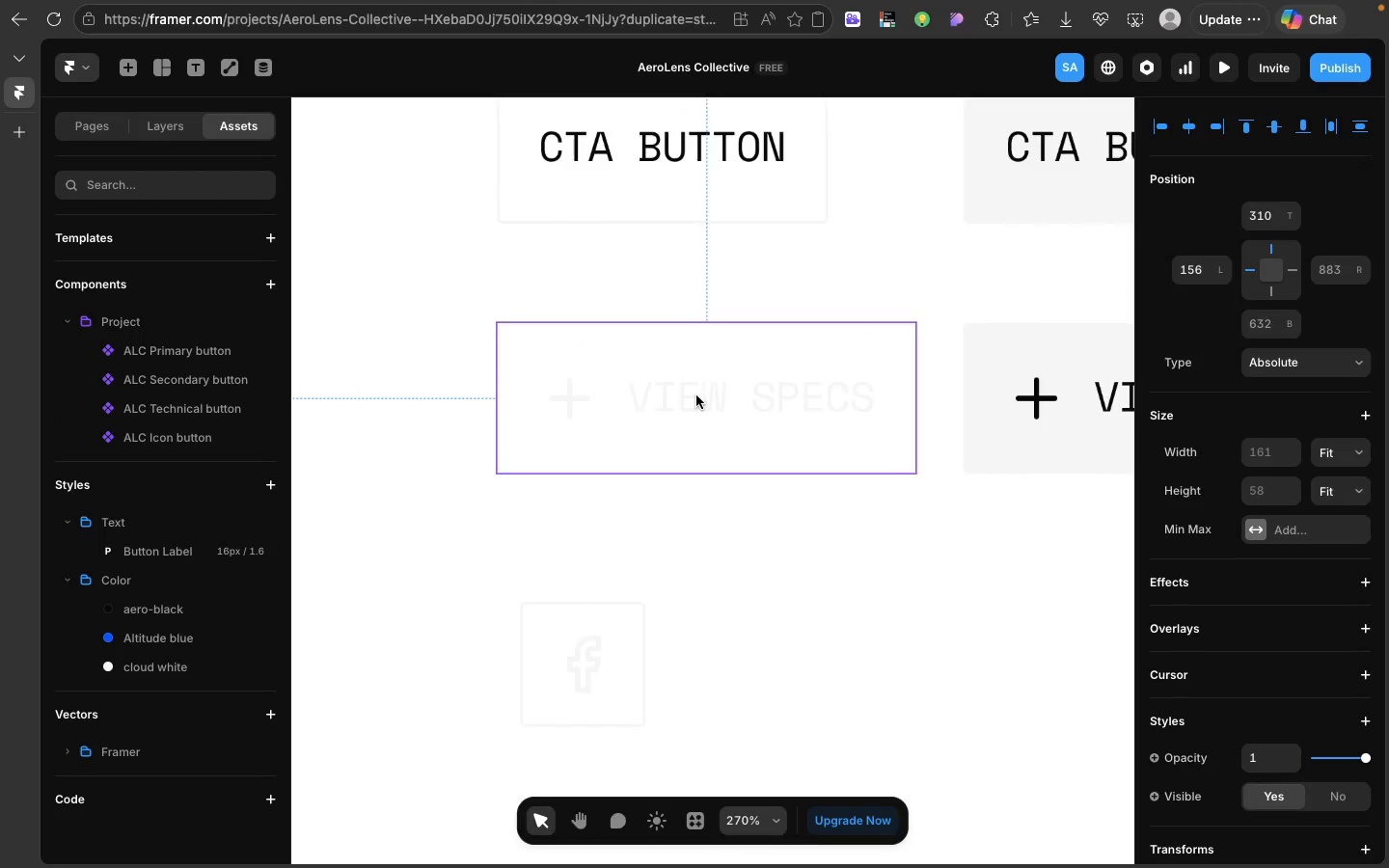 
double_click([696, 395])
 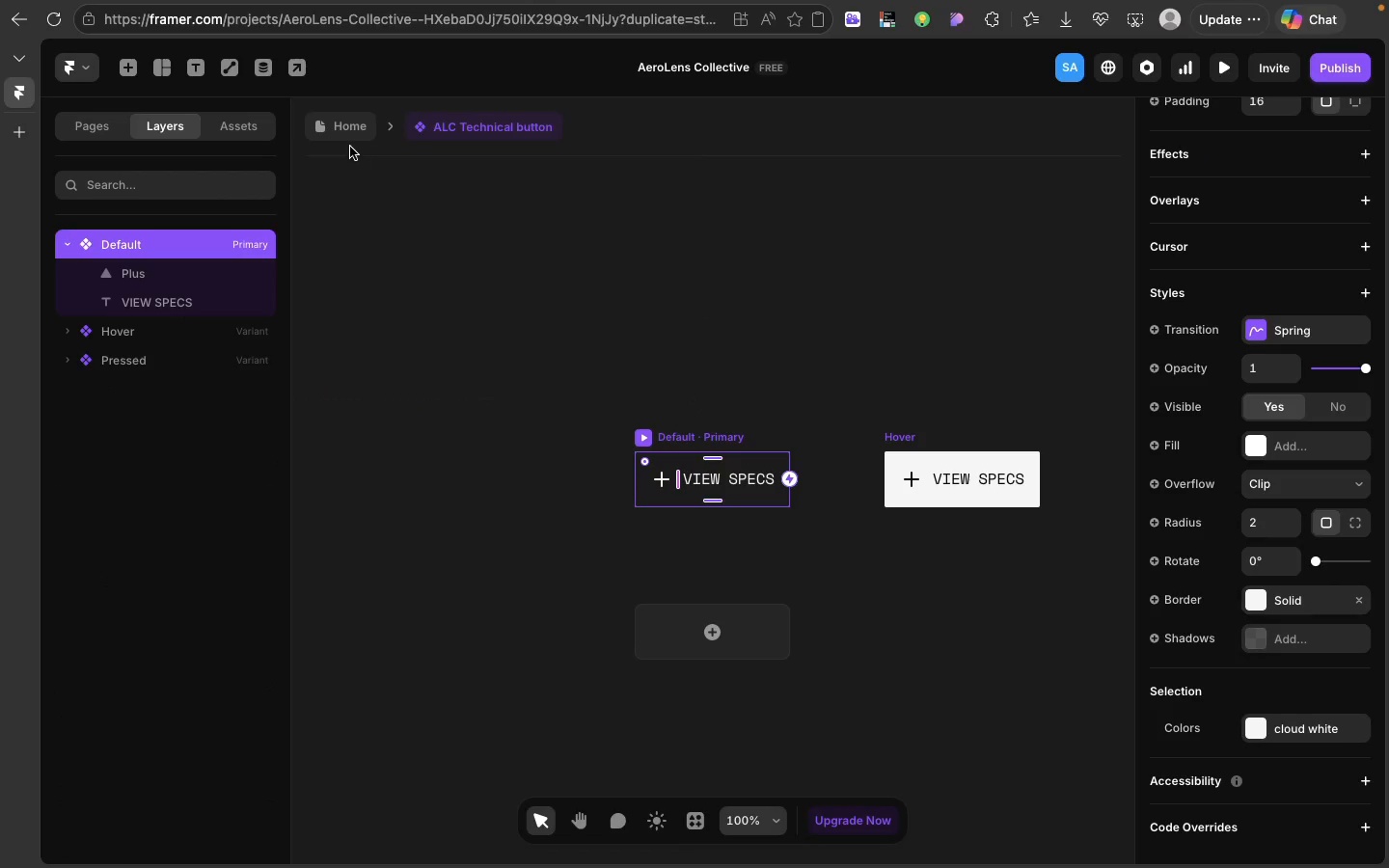 
left_click([349, 135])
 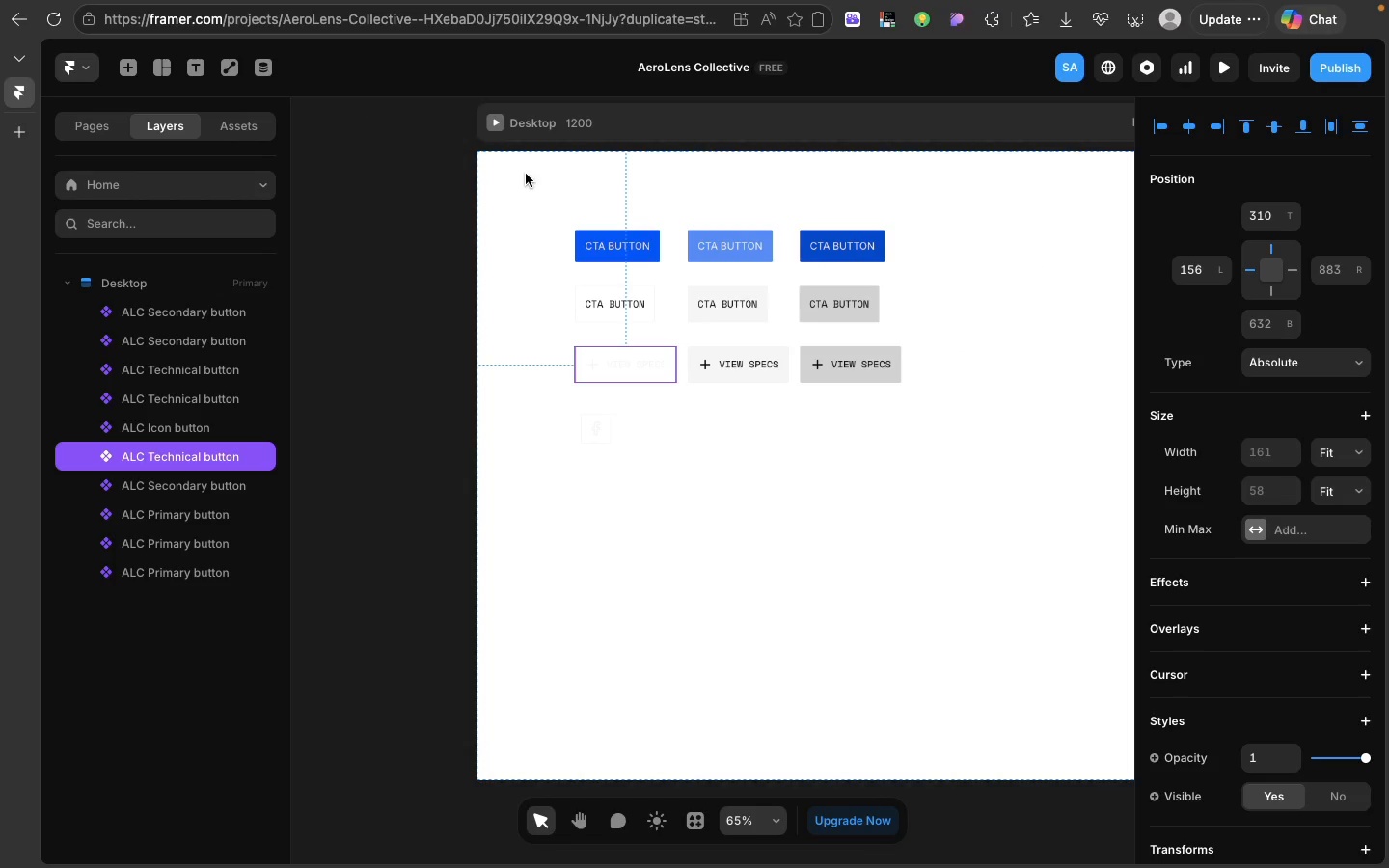 
left_click([525, 123])
 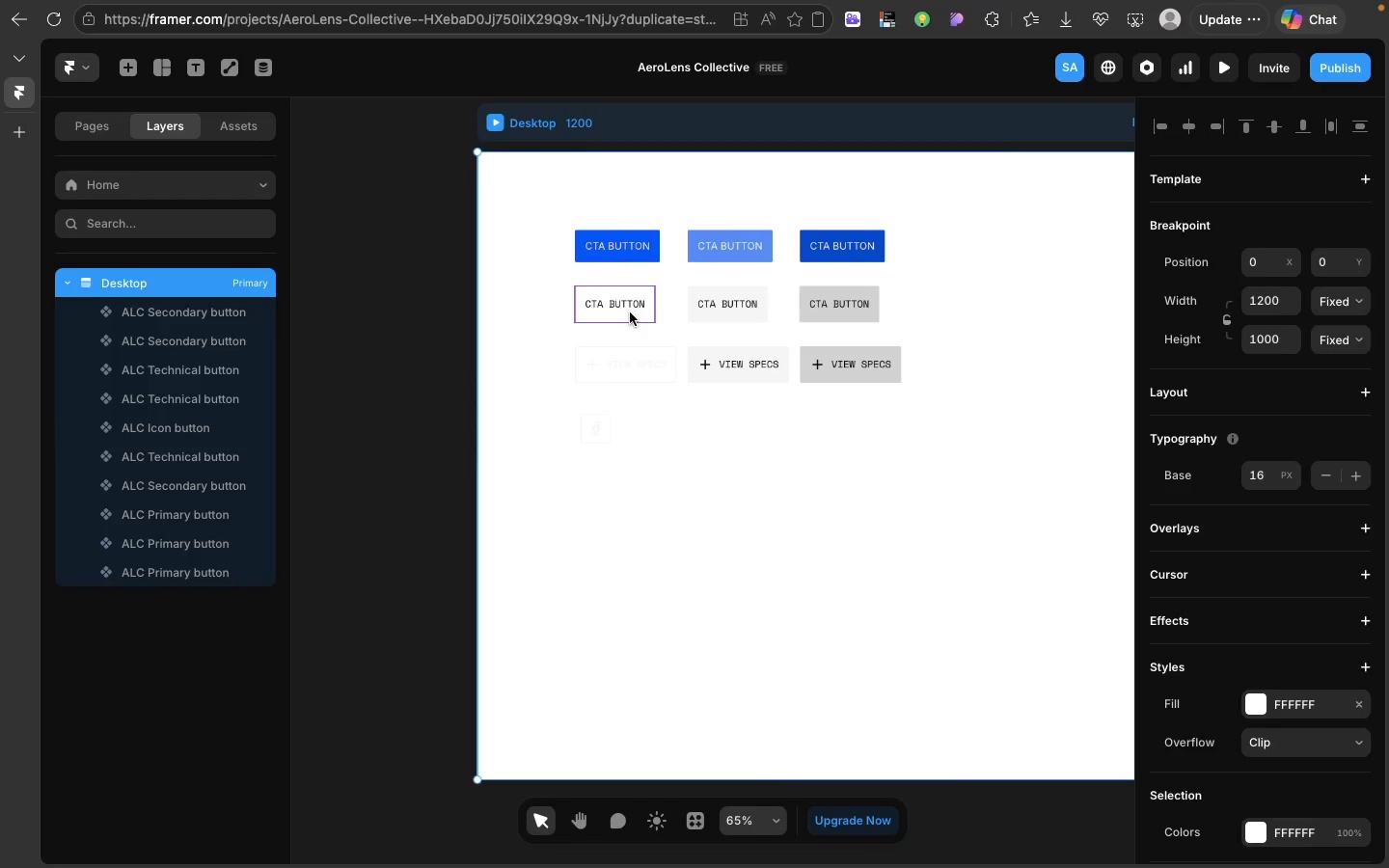 
double_click([630, 312])
 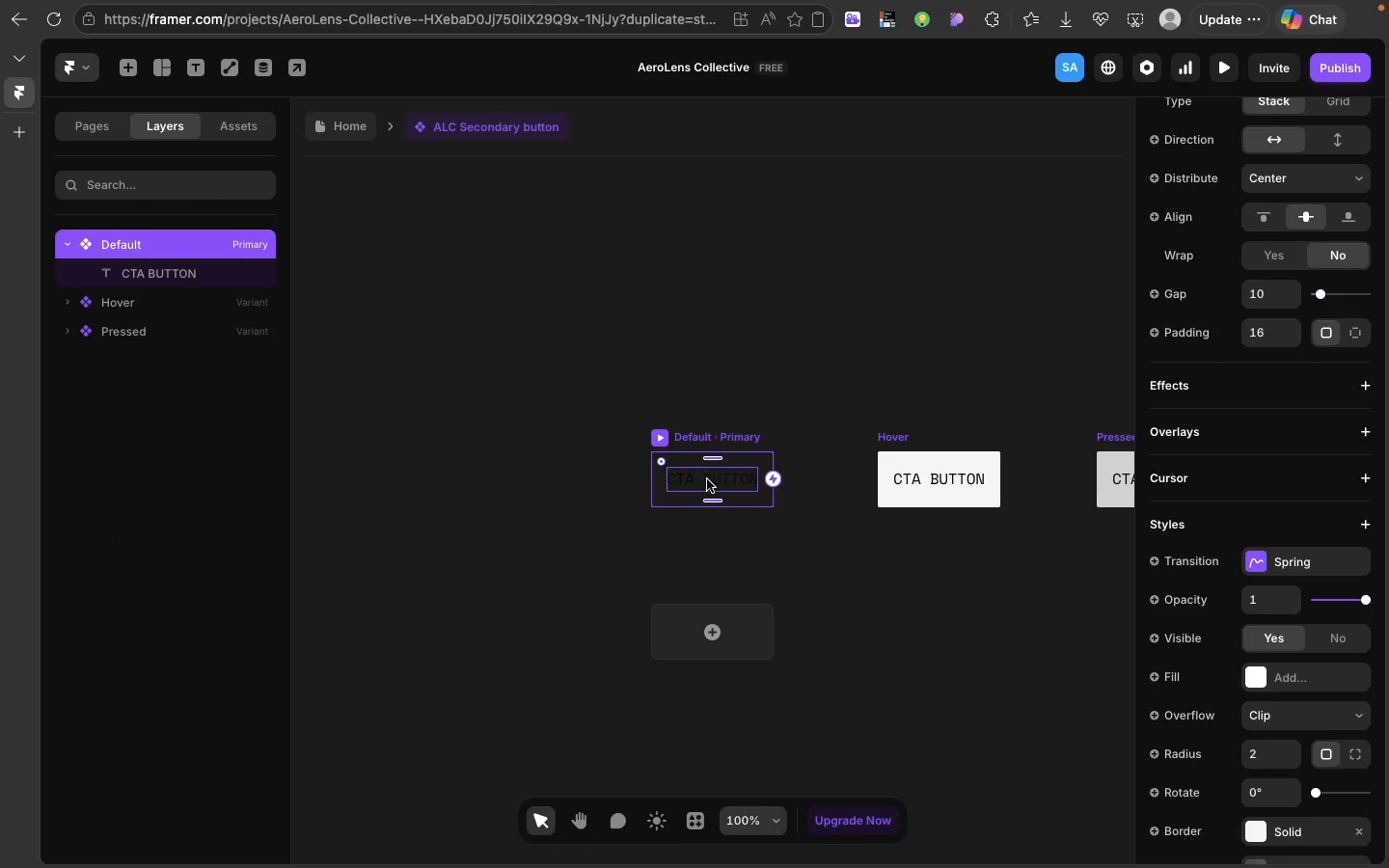 
left_click([707, 479])
 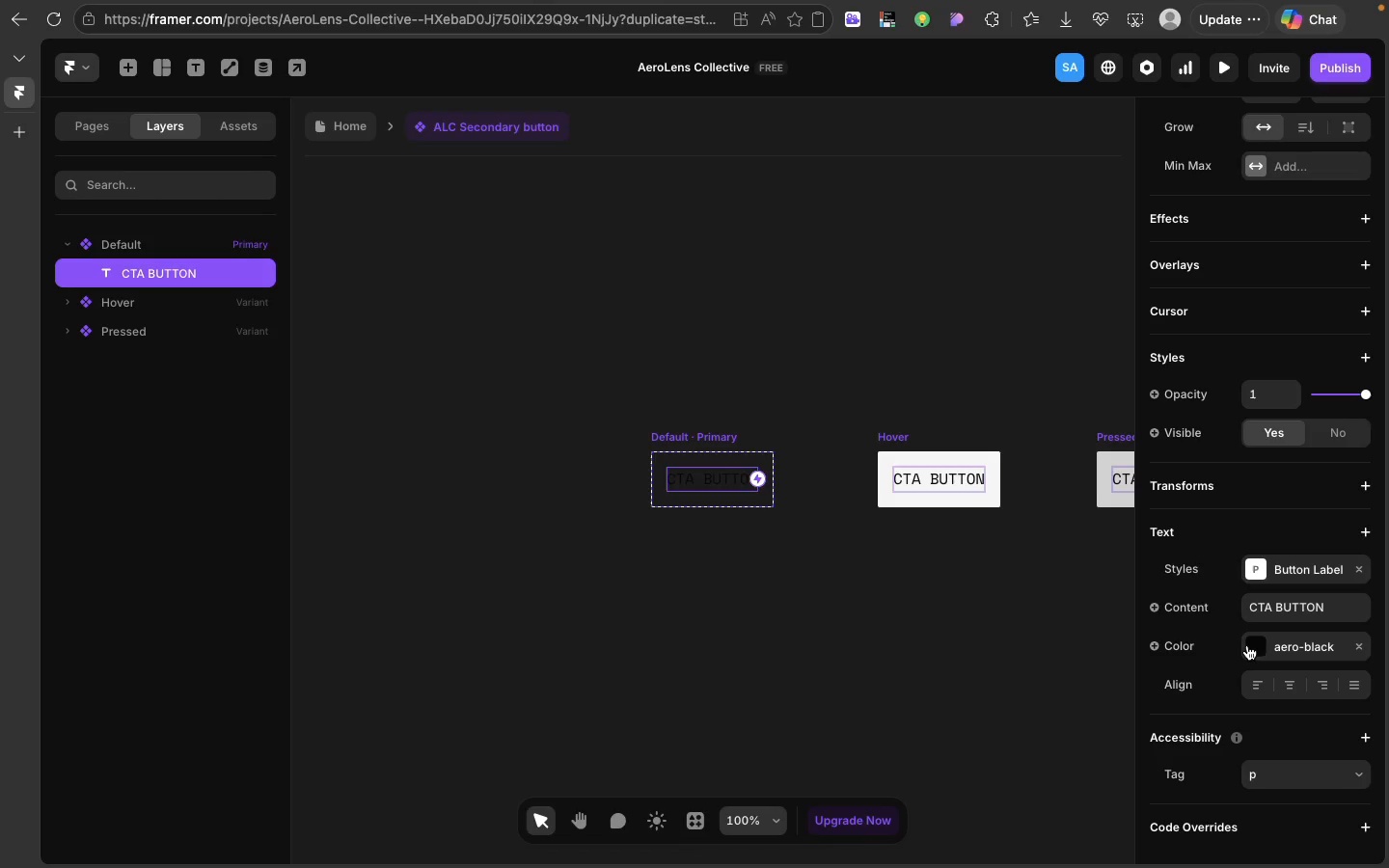 
left_click([1247, 644])
 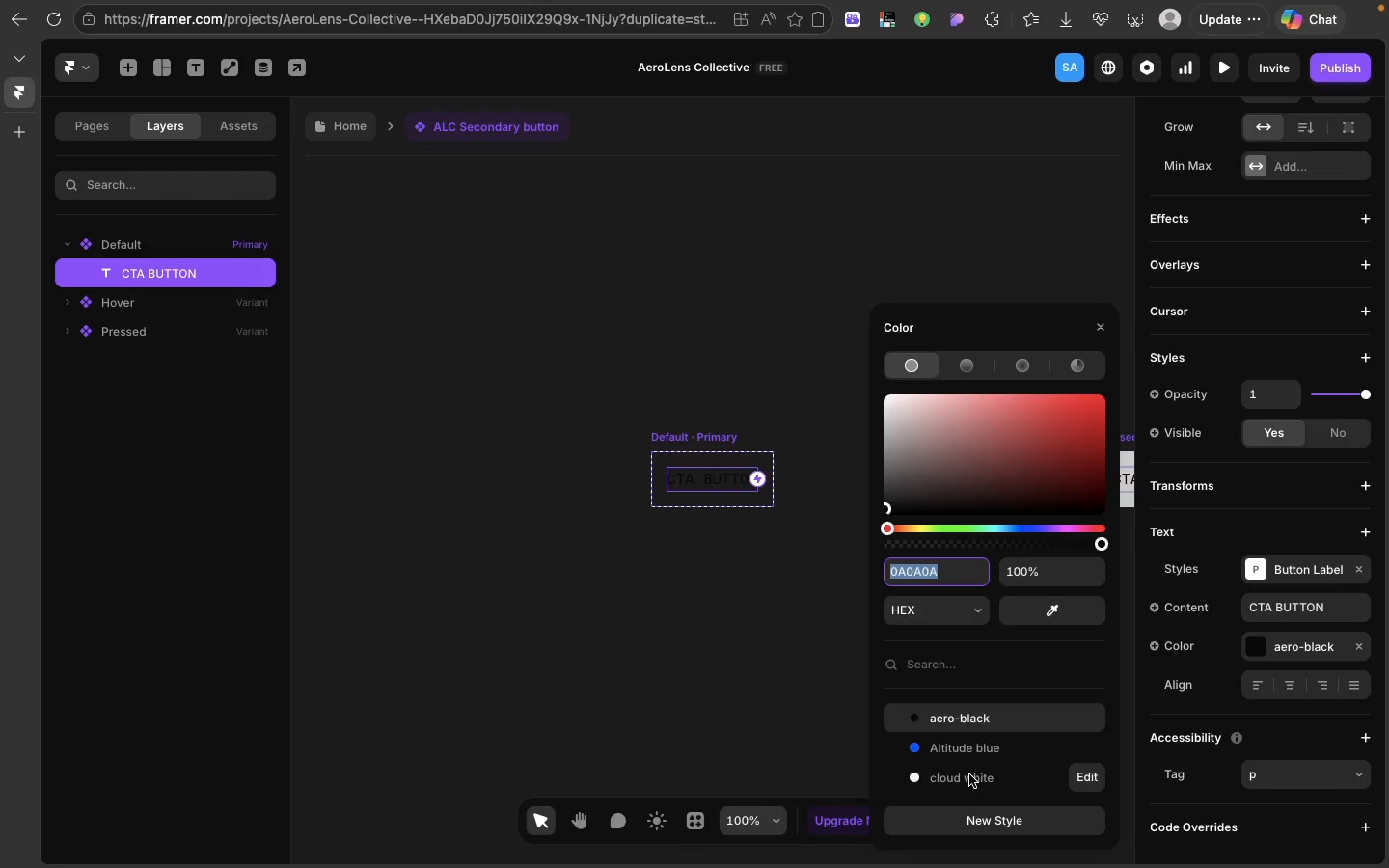 
left_click([968, 774])
 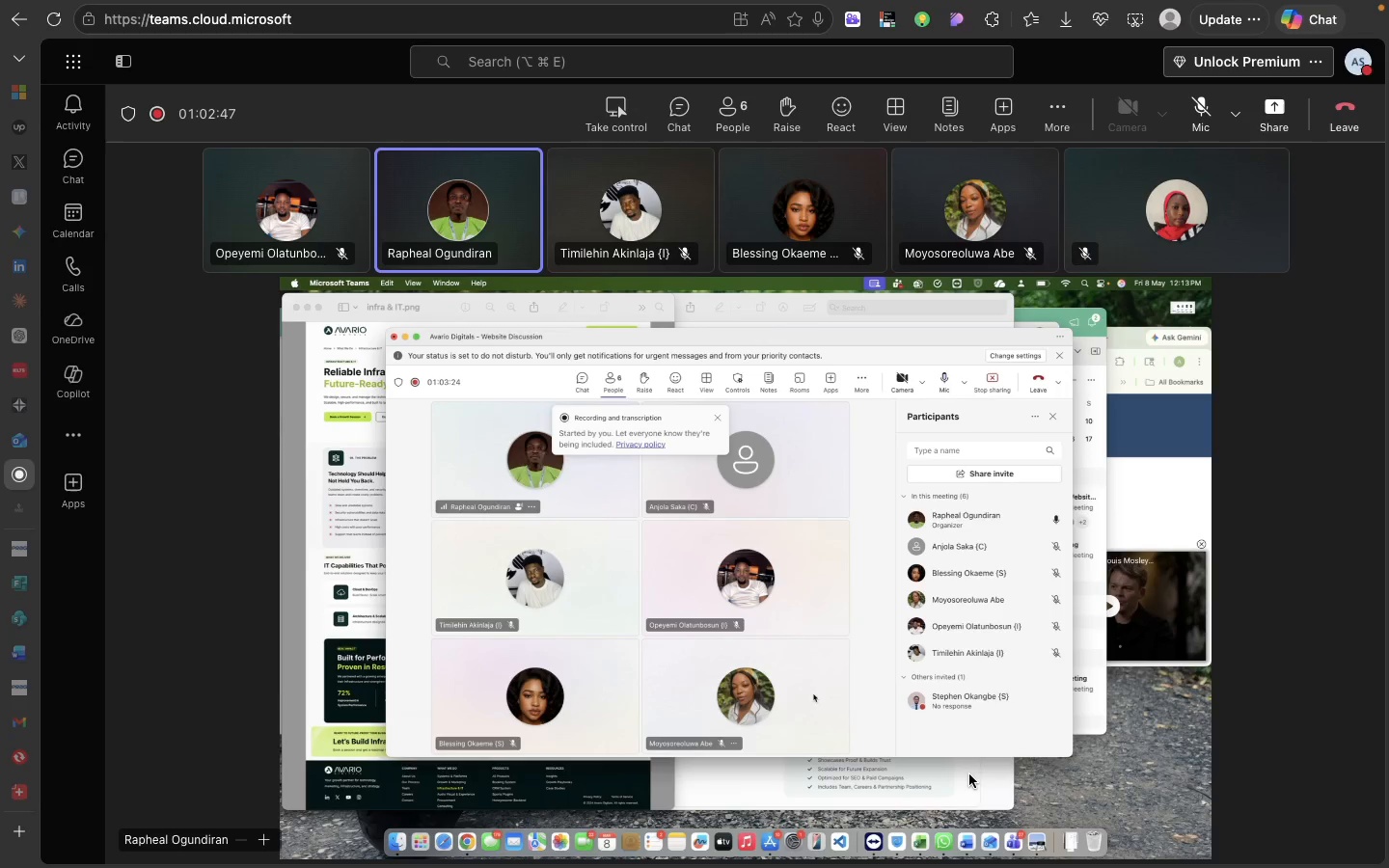 
wait(14.78)
 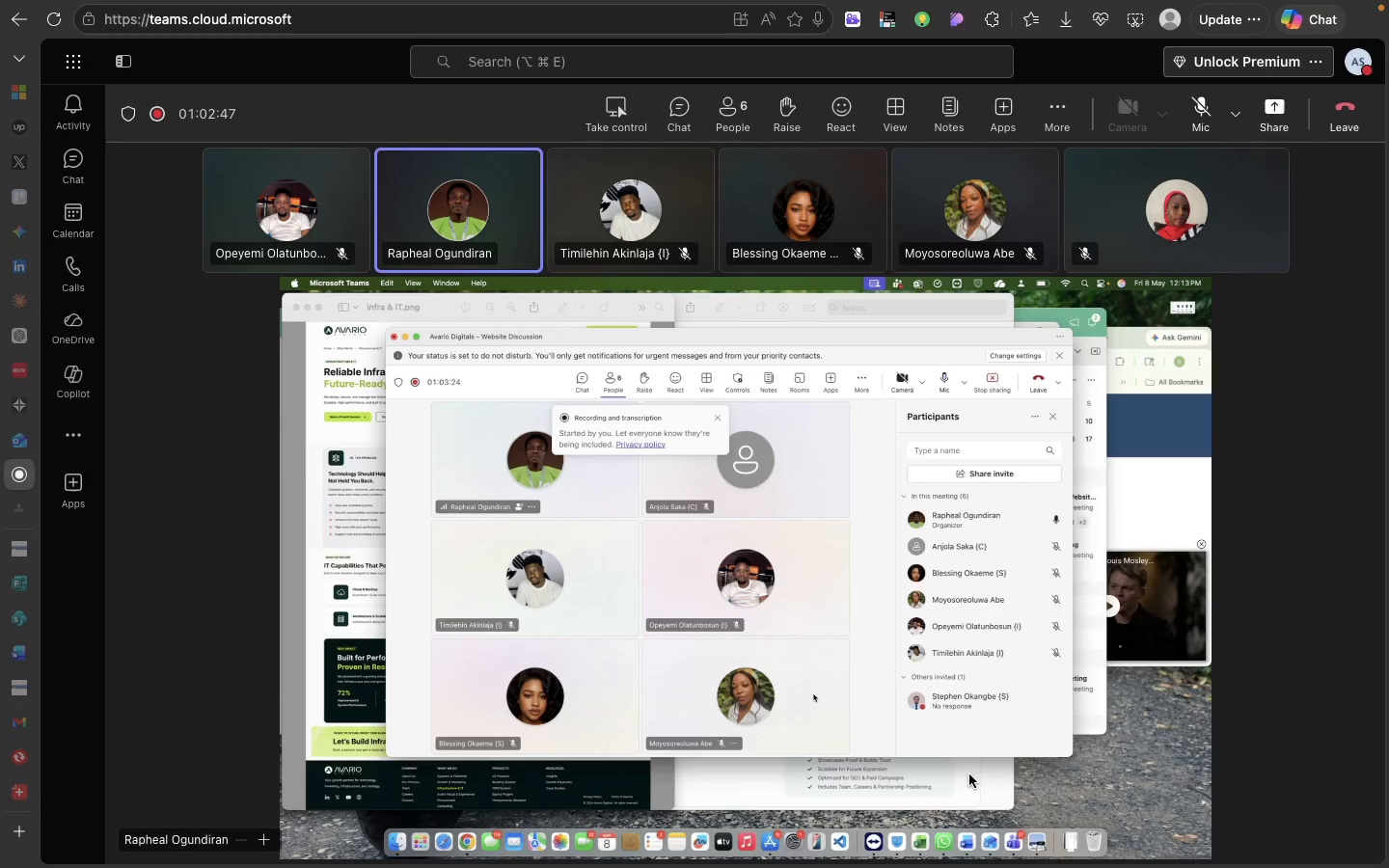 
left_click([706, 533])
 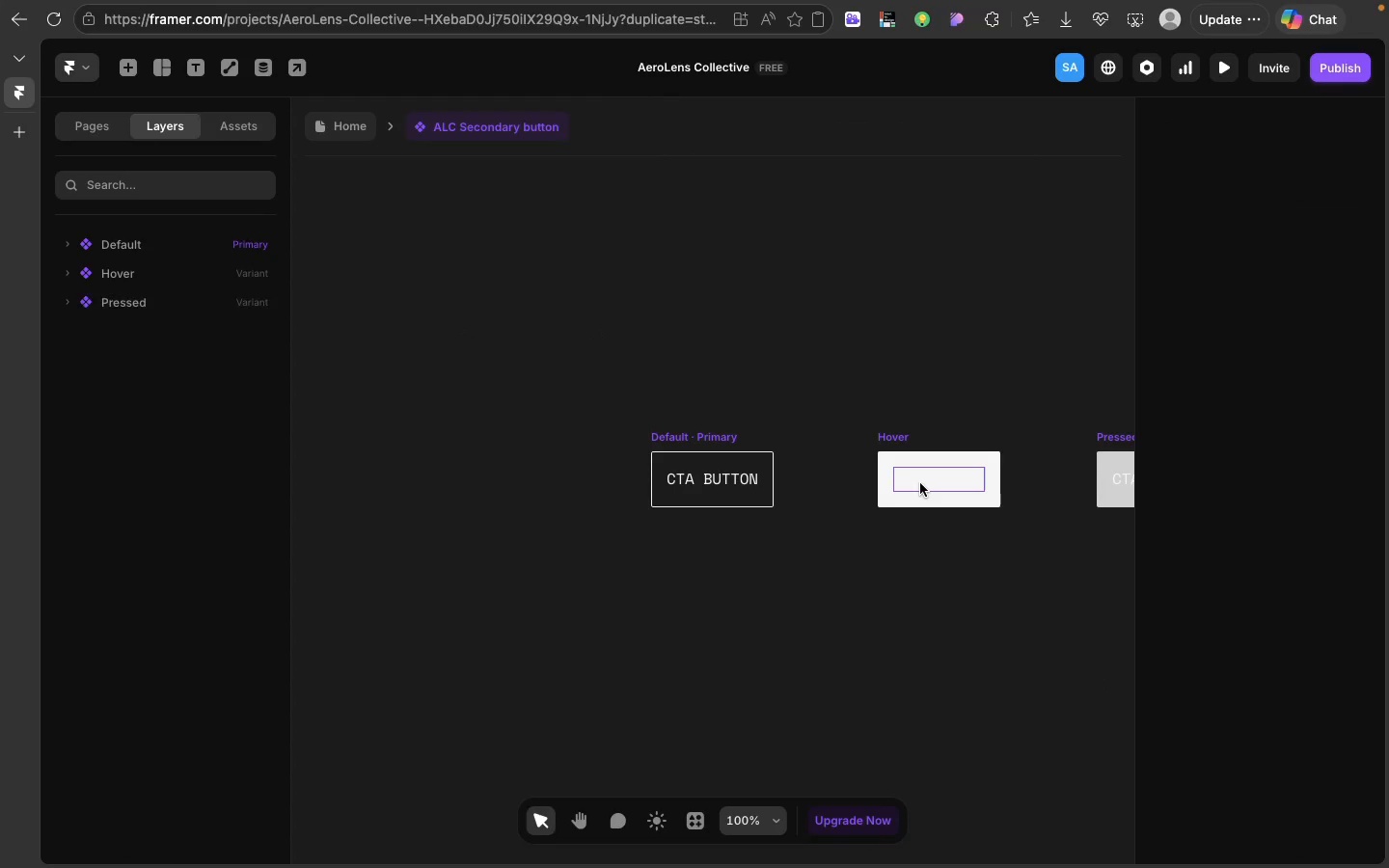 
left_click([920, 483])
 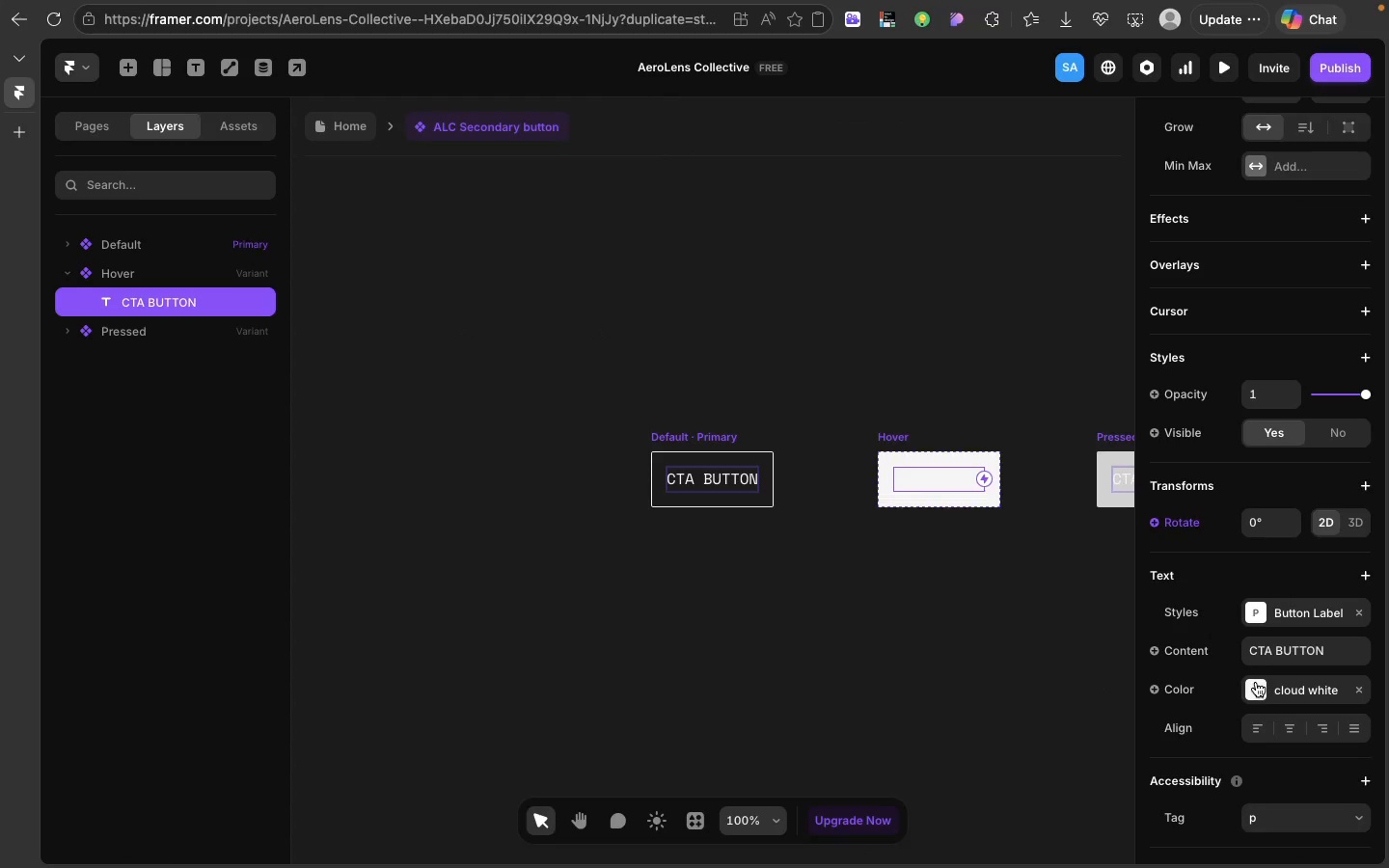 
left_click([1256, 682])
 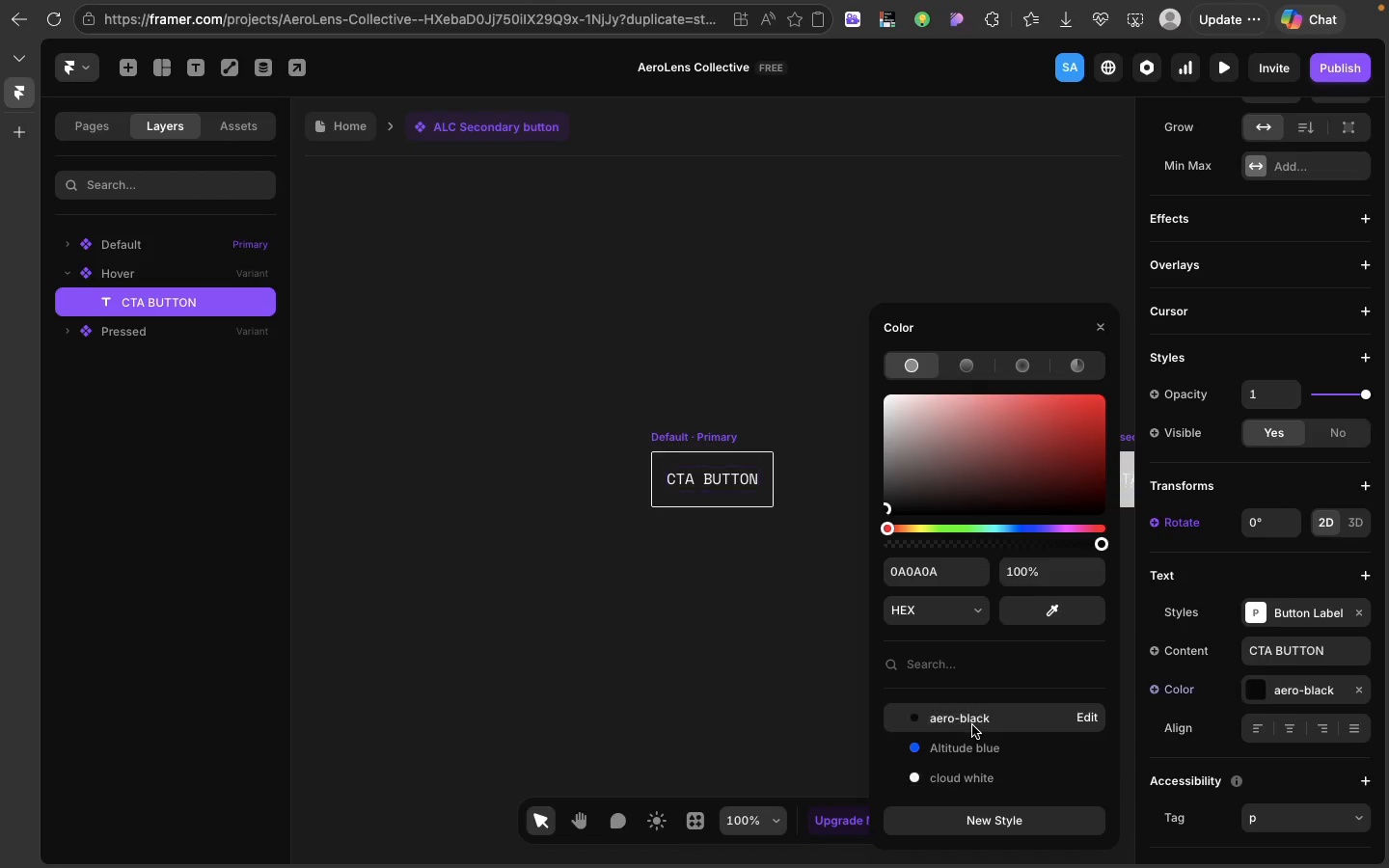 
left_click([972, 725])
 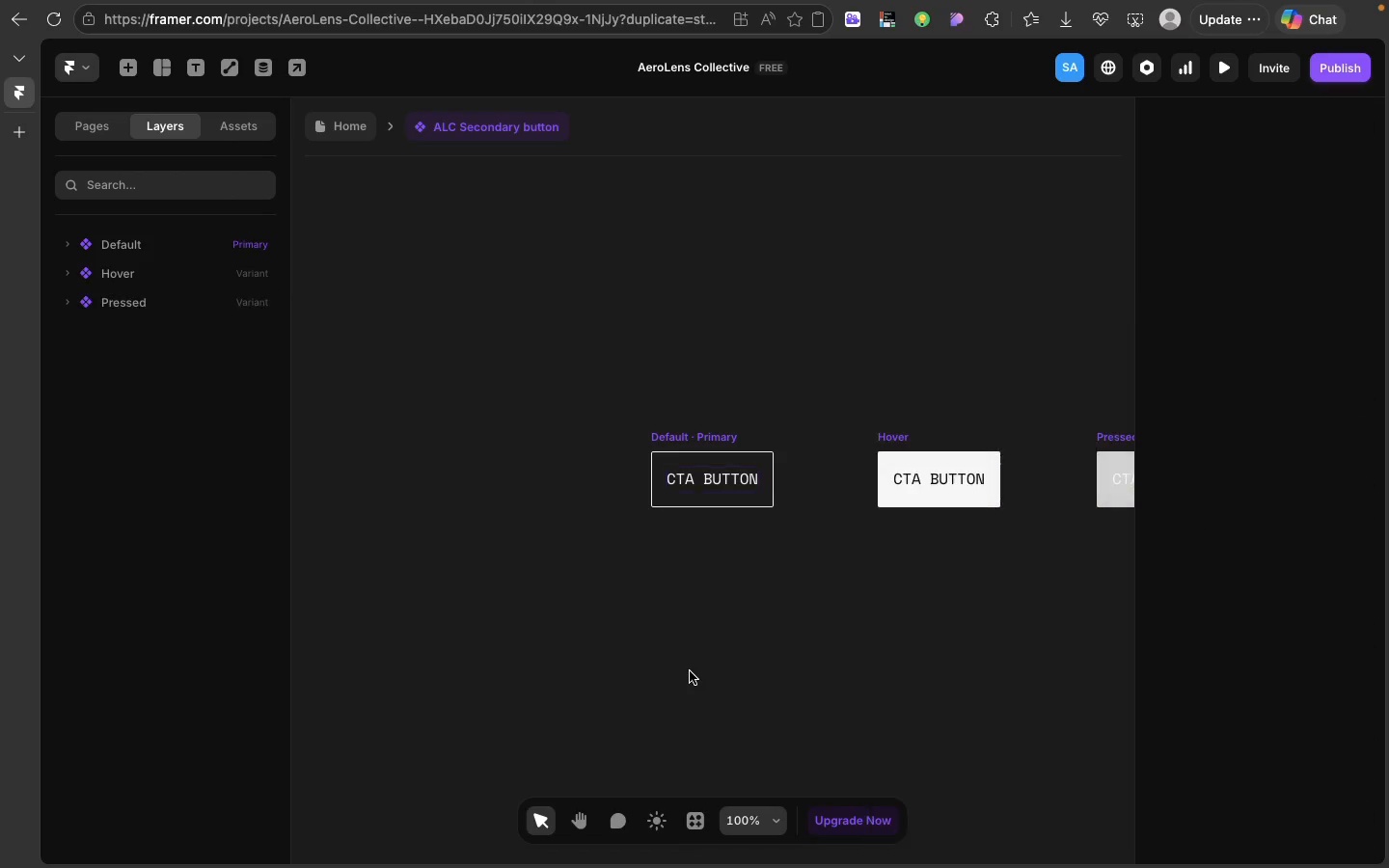 
left_click([690, 671])
 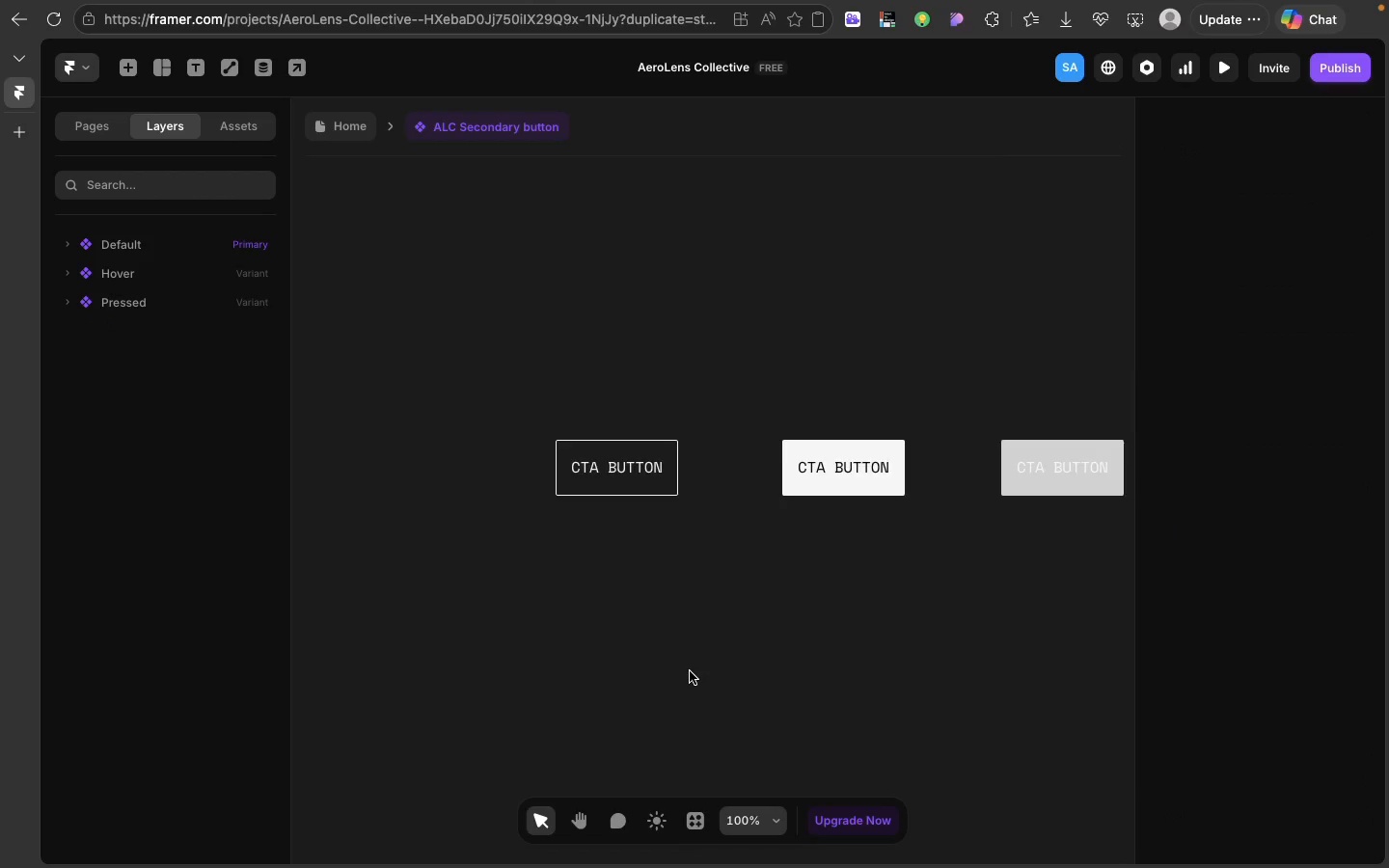 
scroll: coordinate [690, 671], scroll_direction: down, amount: 17.0
 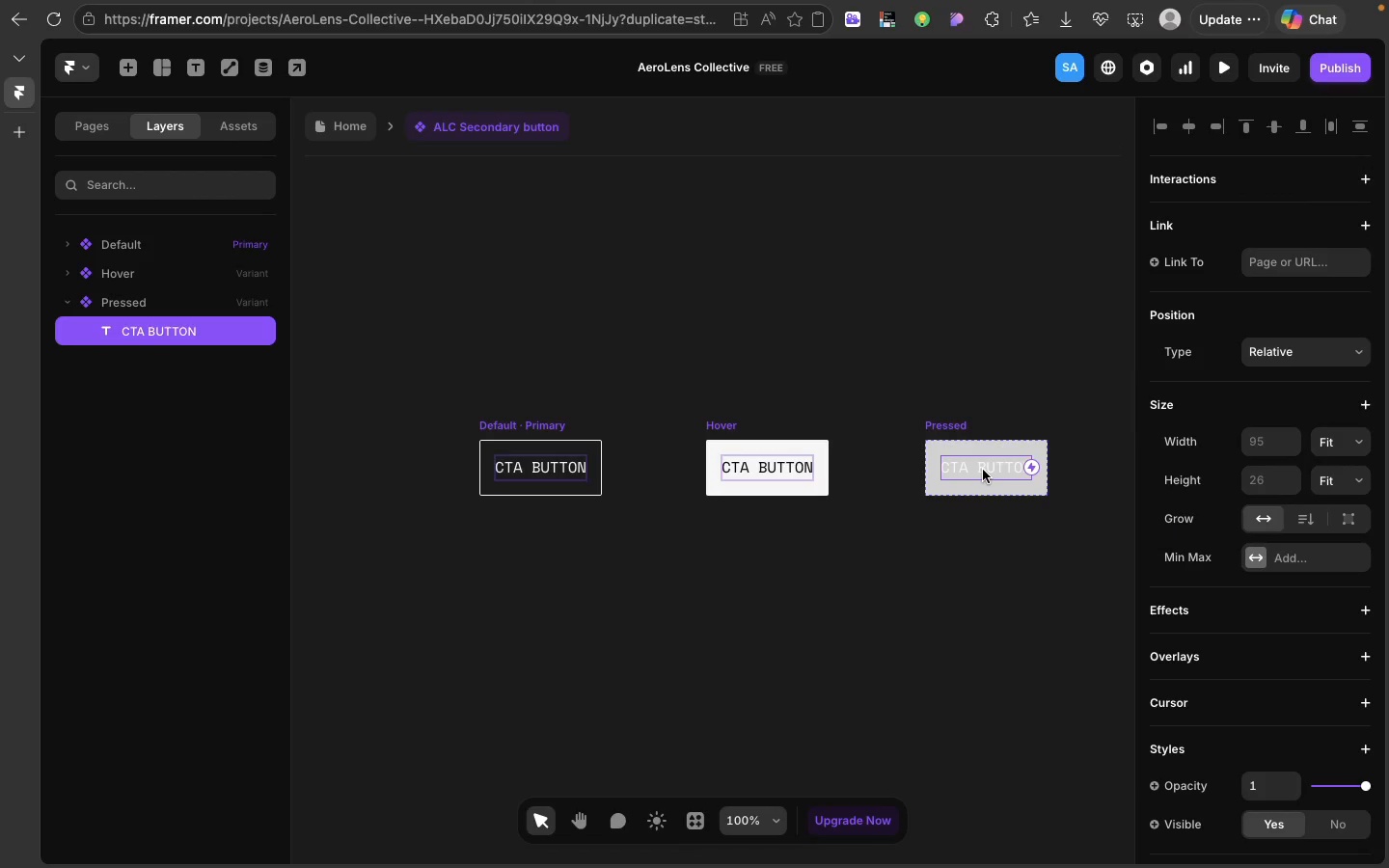 
left_click([983, 470])
 